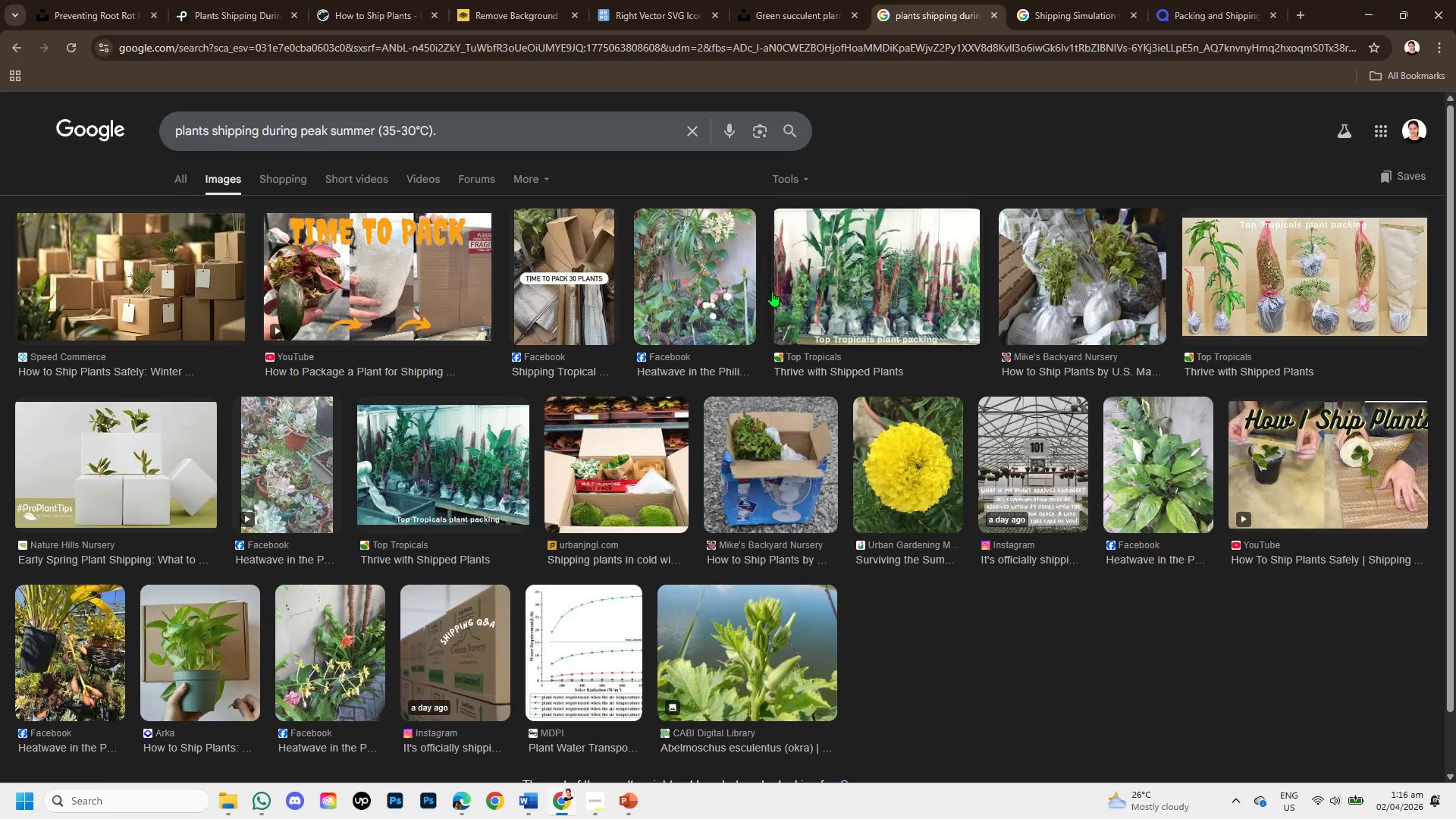 
wait(6.77)
 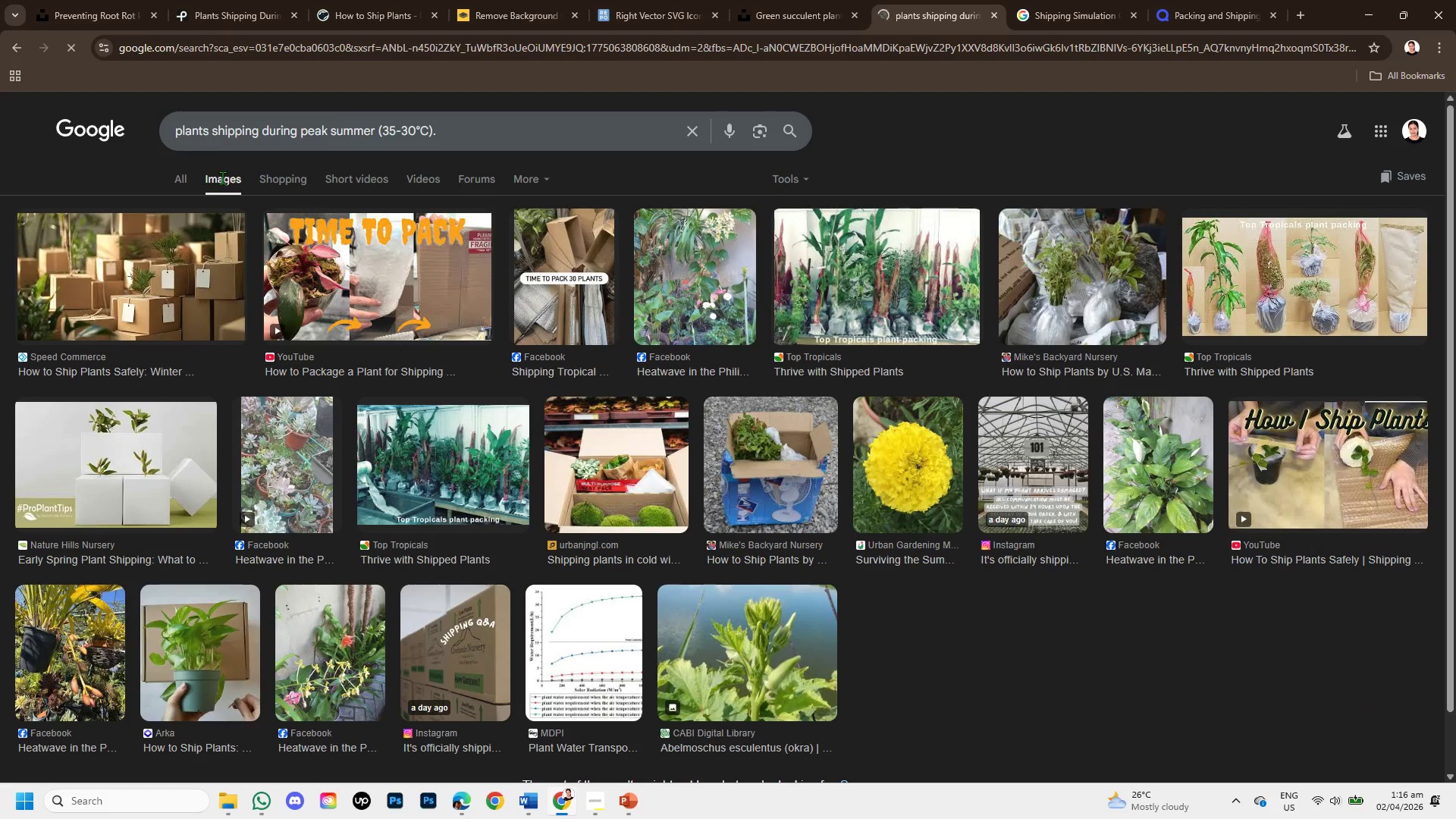 
left_click([1125, 288])
 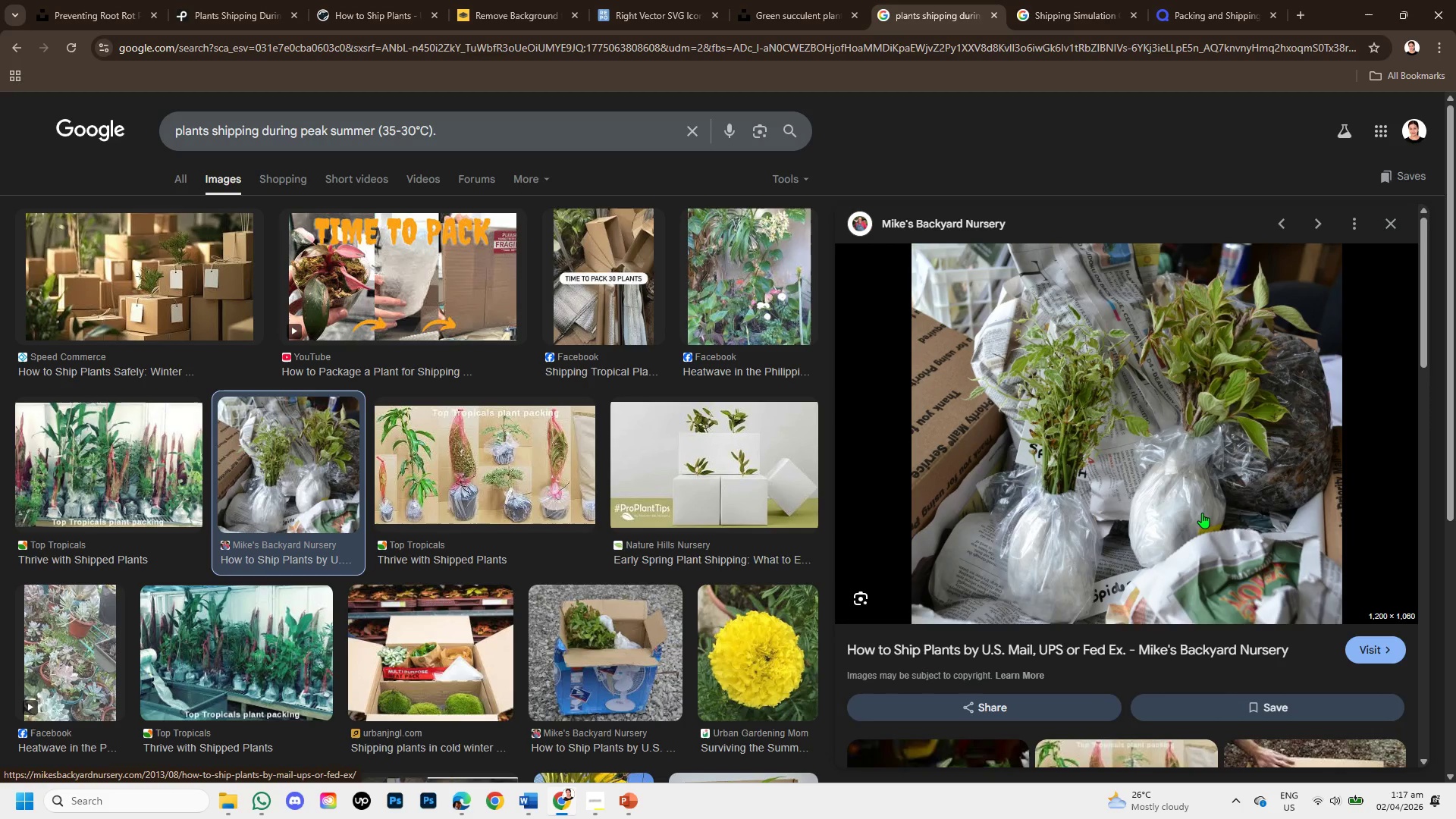 
scroll: coordinate [1202, 513], scroll_direction: down, amount: 3.0
 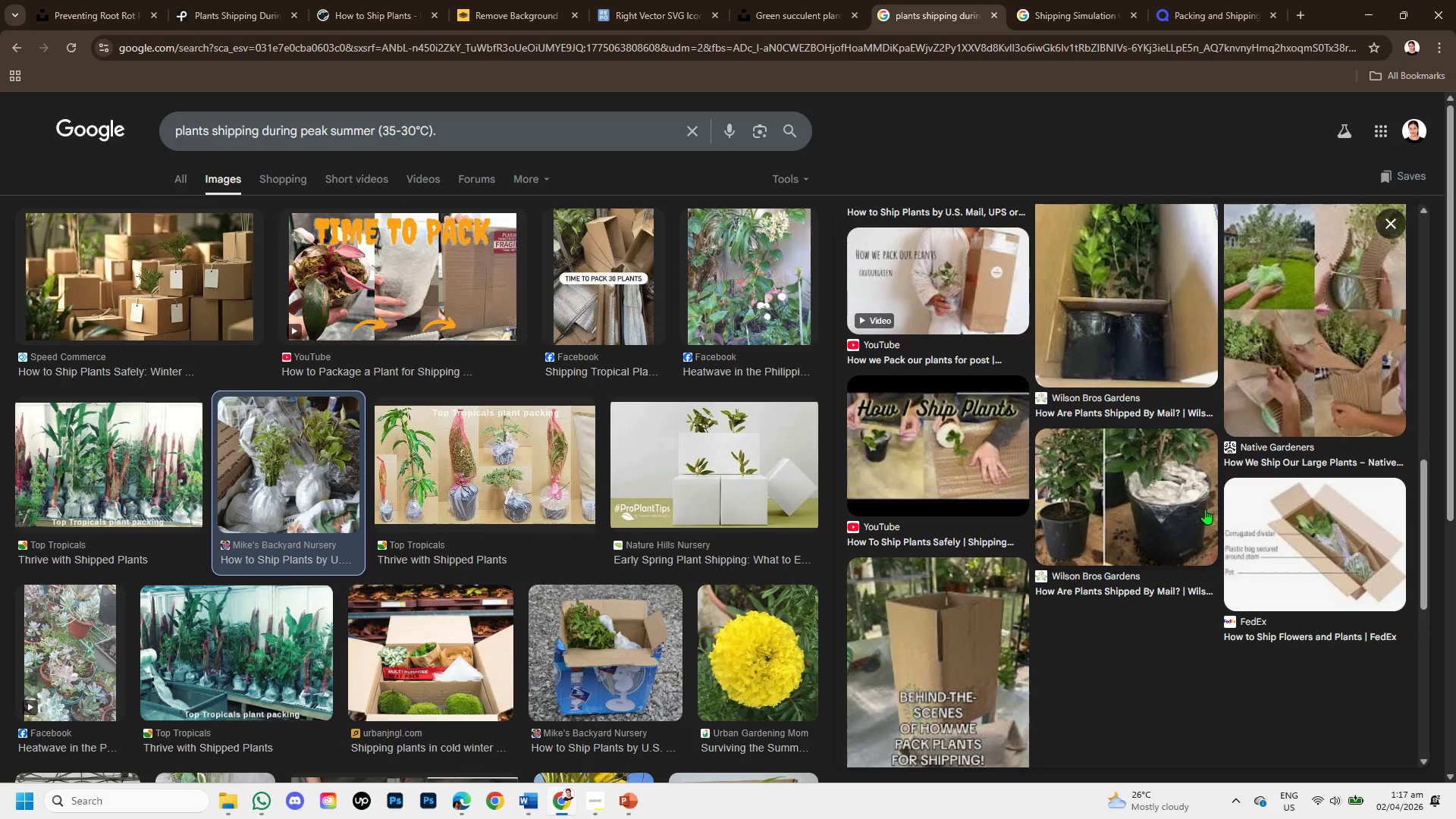 
scroll: coordinate [1205, 509], scroll_direction: up, amount: 1.0
 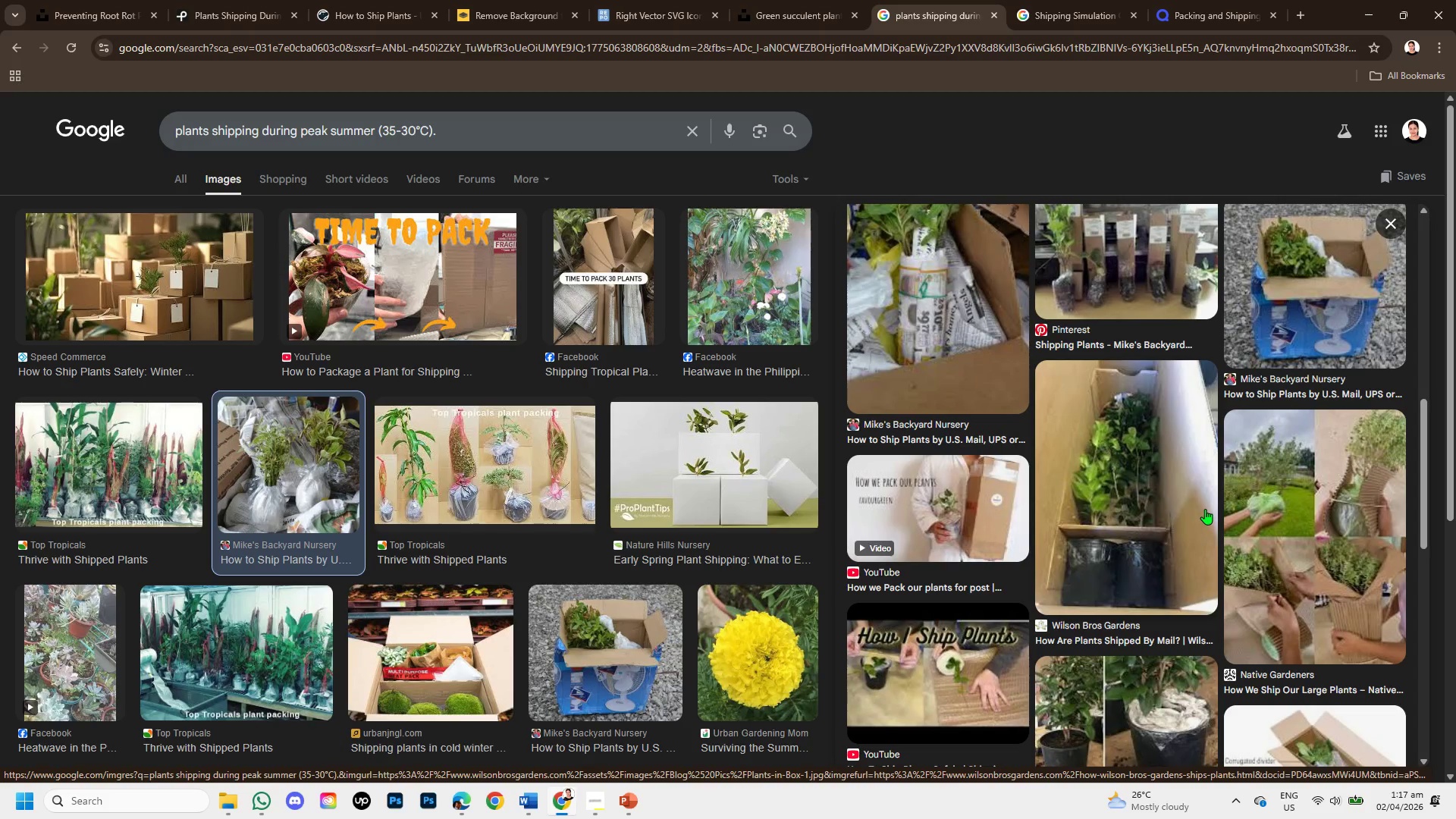 
scroll: coordinate [529, 435], scroll_direction: down, amount: 4.0
 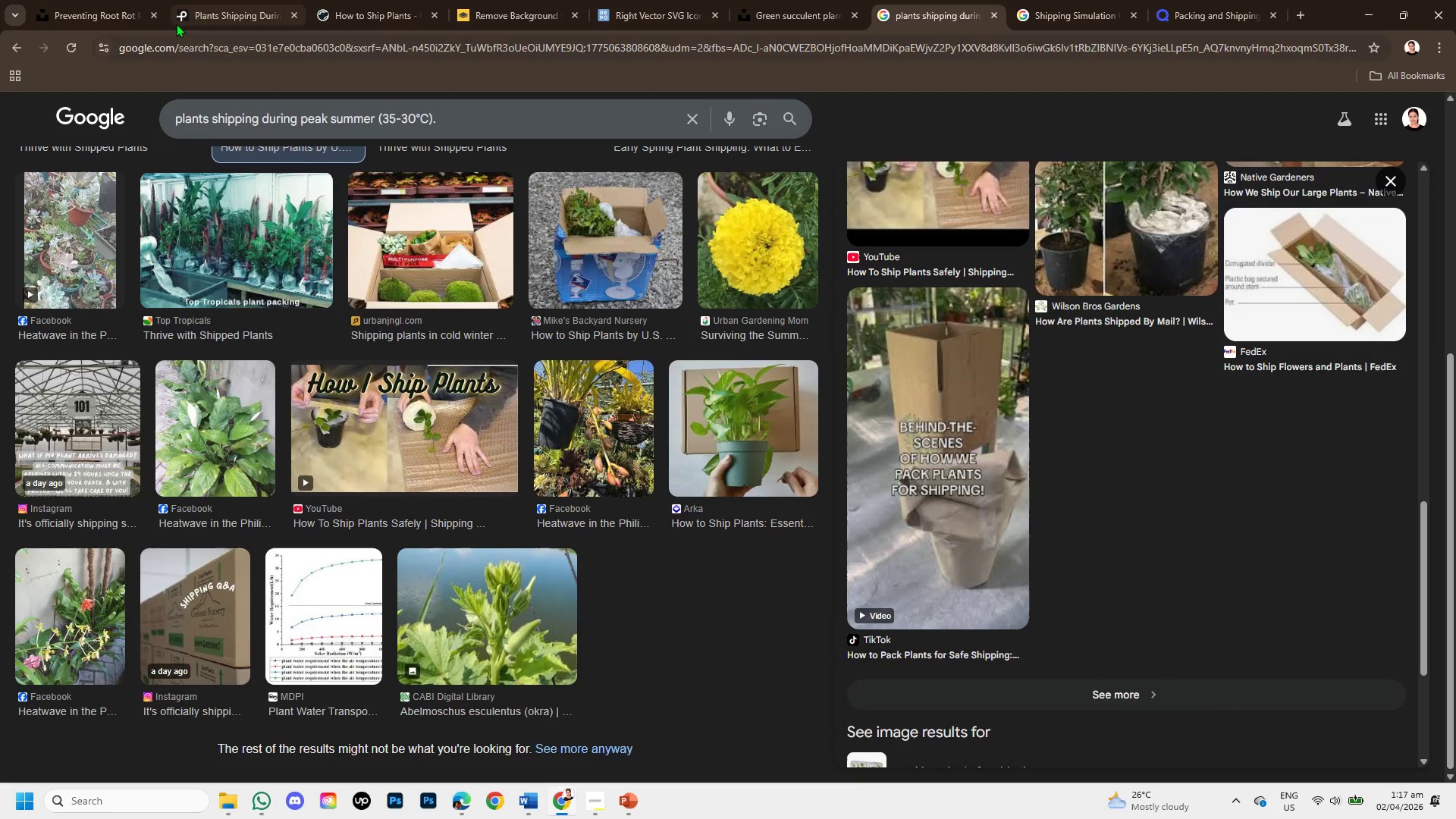 
left_click([184, 16])
 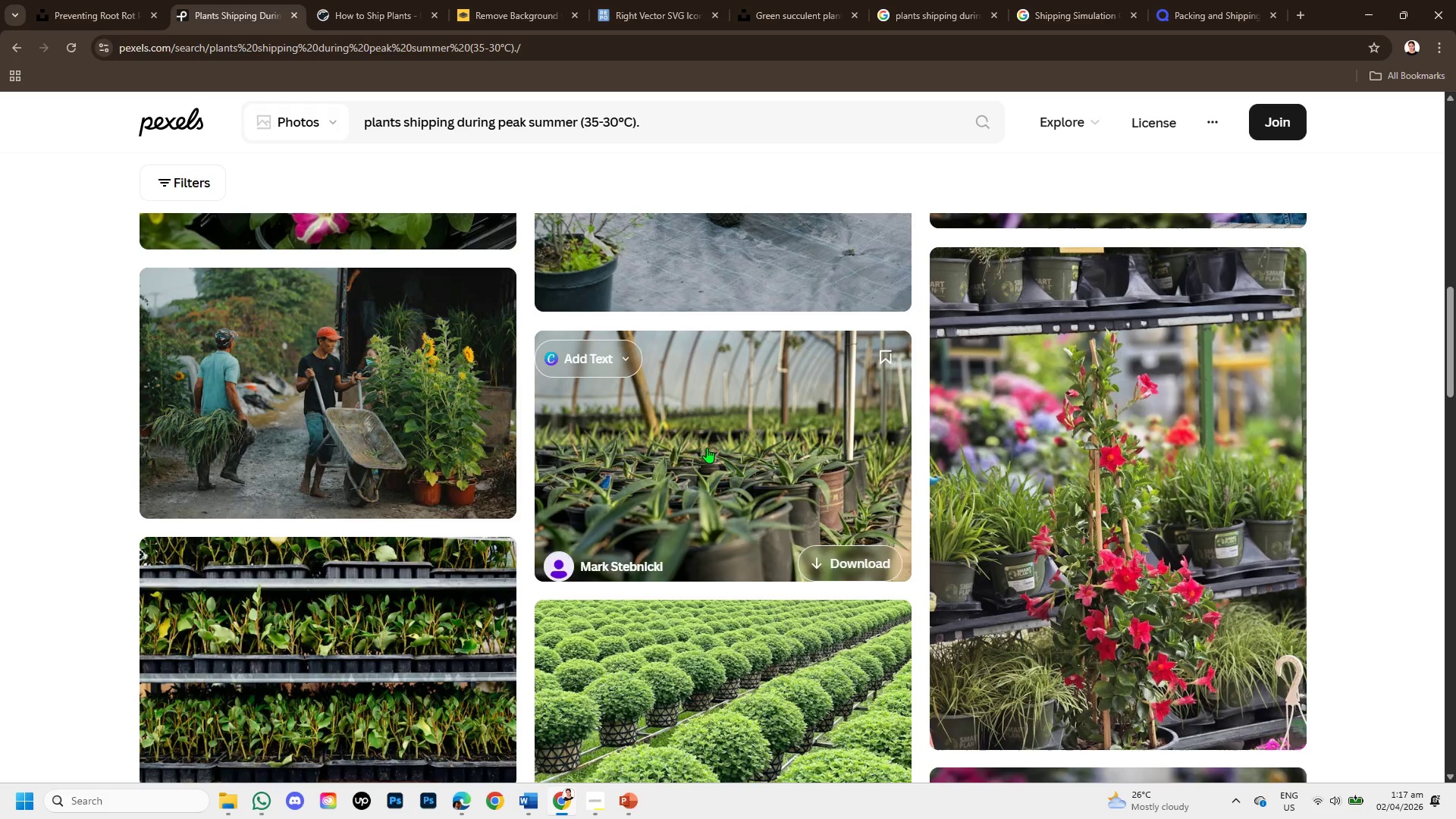 
scroll: coordinate [714, 520], scroll_direction: down, amount: 9.0
 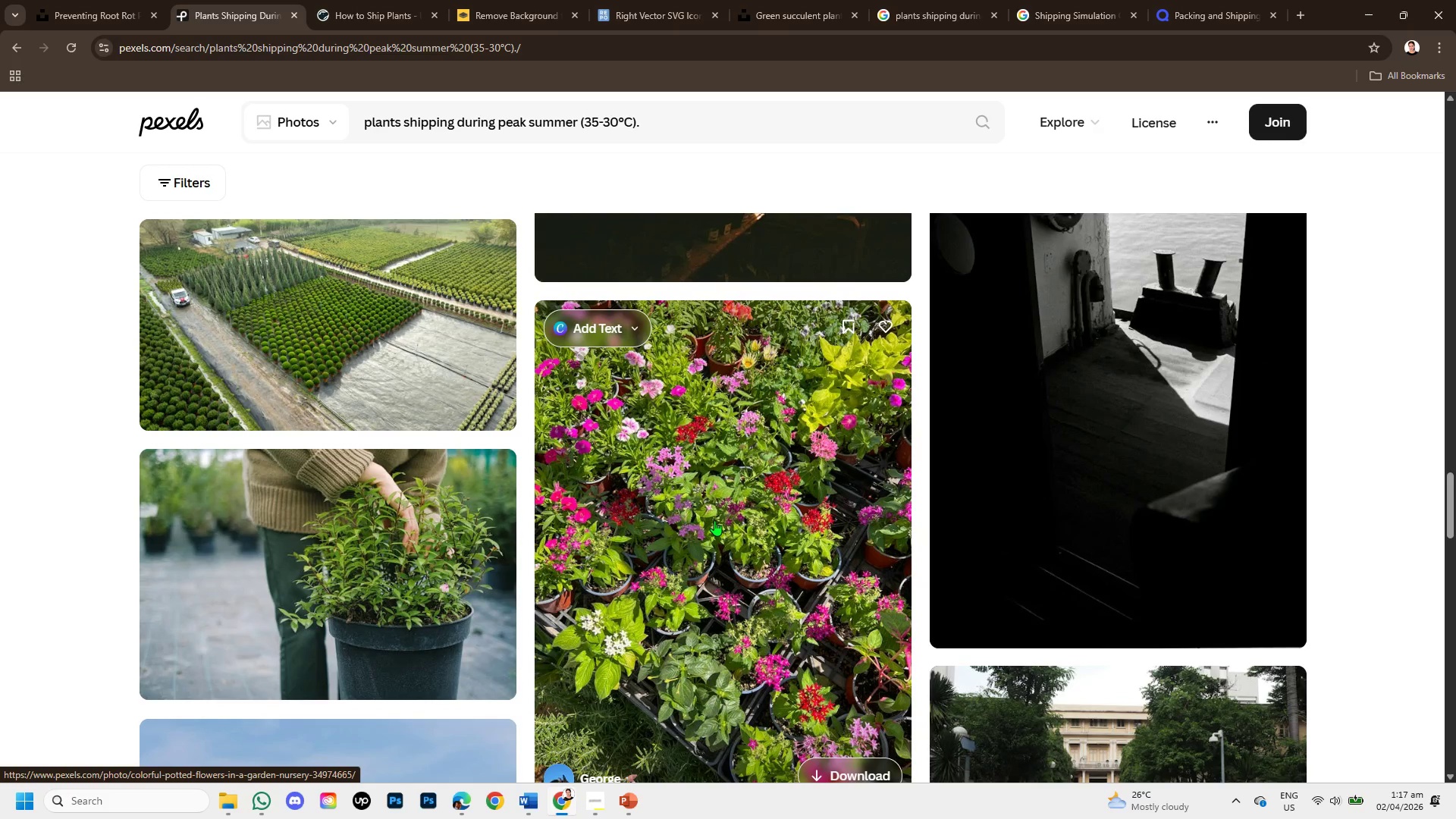 
scroll: coordinate [714, 520], scroll_direction: down, amount: 9.0
 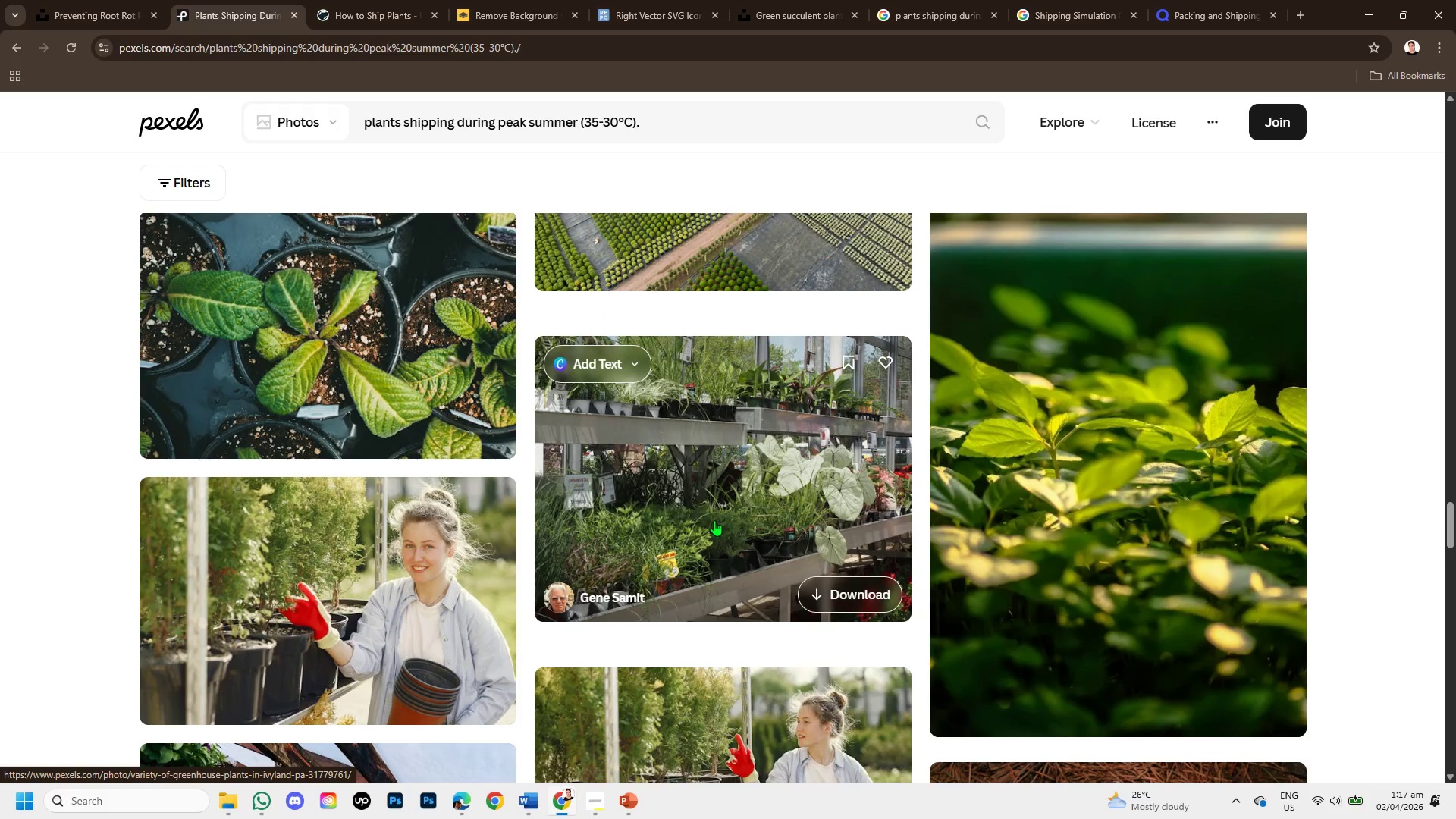 
wait(7.85)
 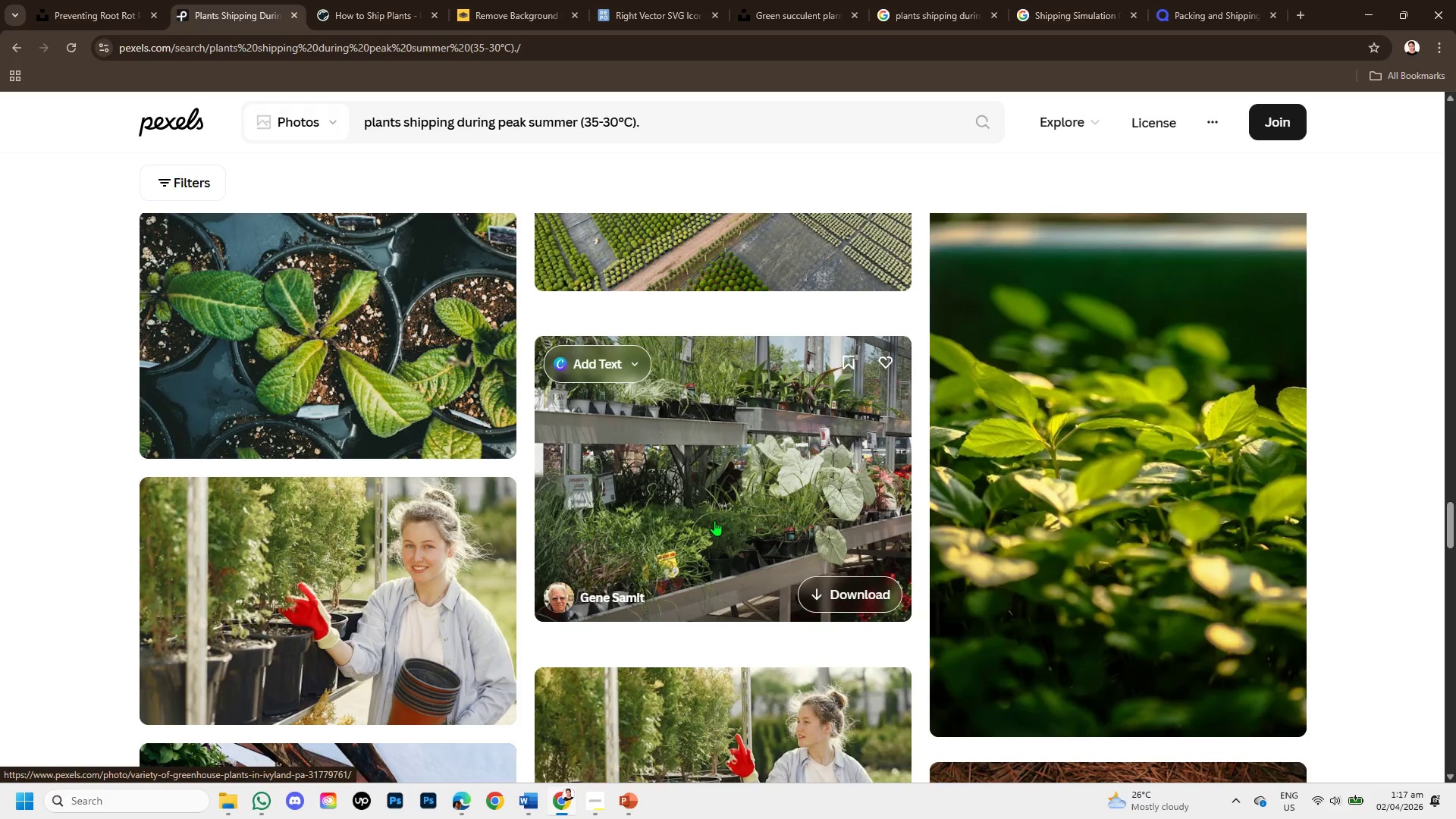 
scroll: coordinate [717, 530], scroll_direction: down, amount: 10.0
 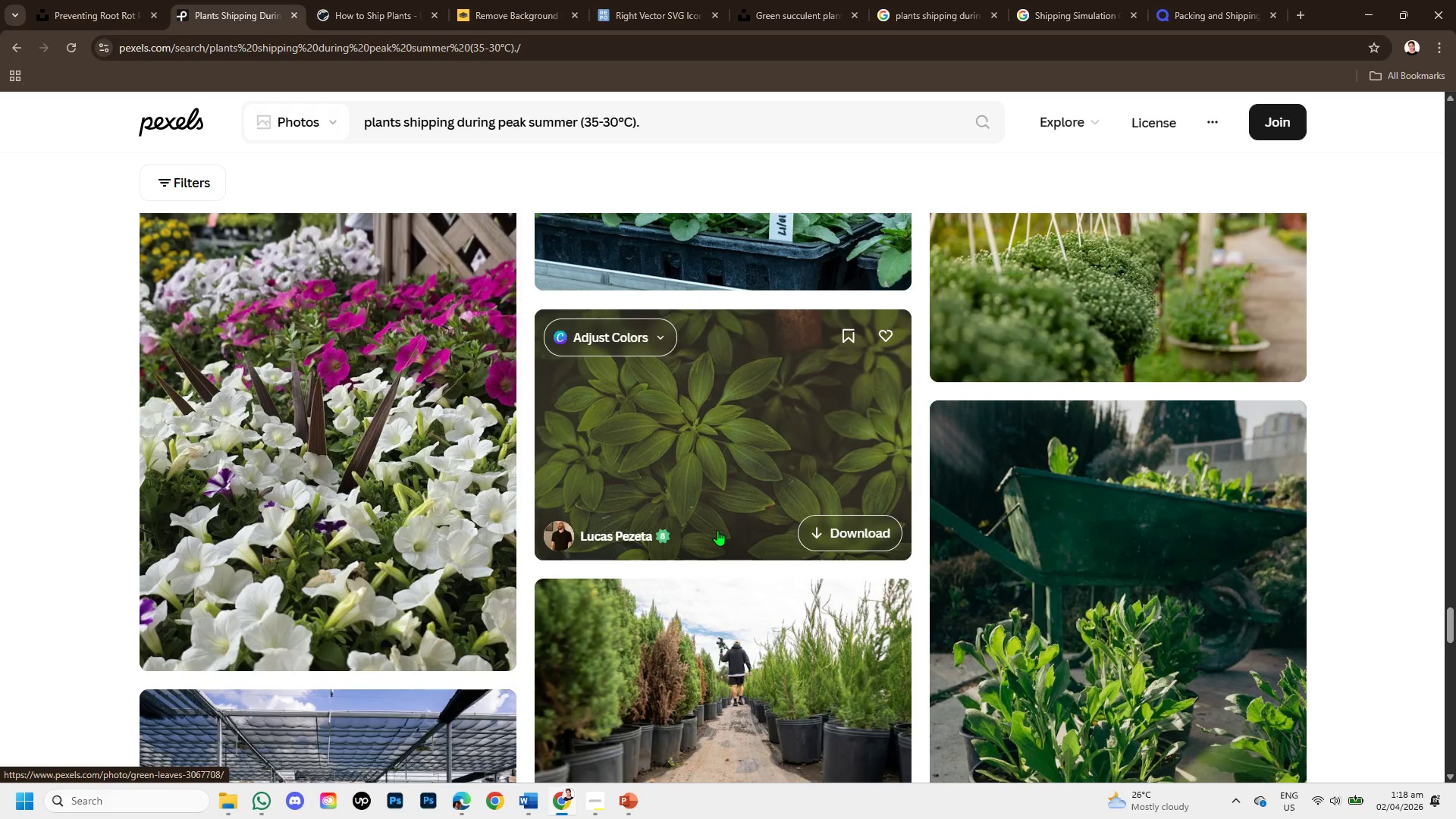 
scroll: coordinate [717, 530], scroll_direction: down, amount: 7.0
 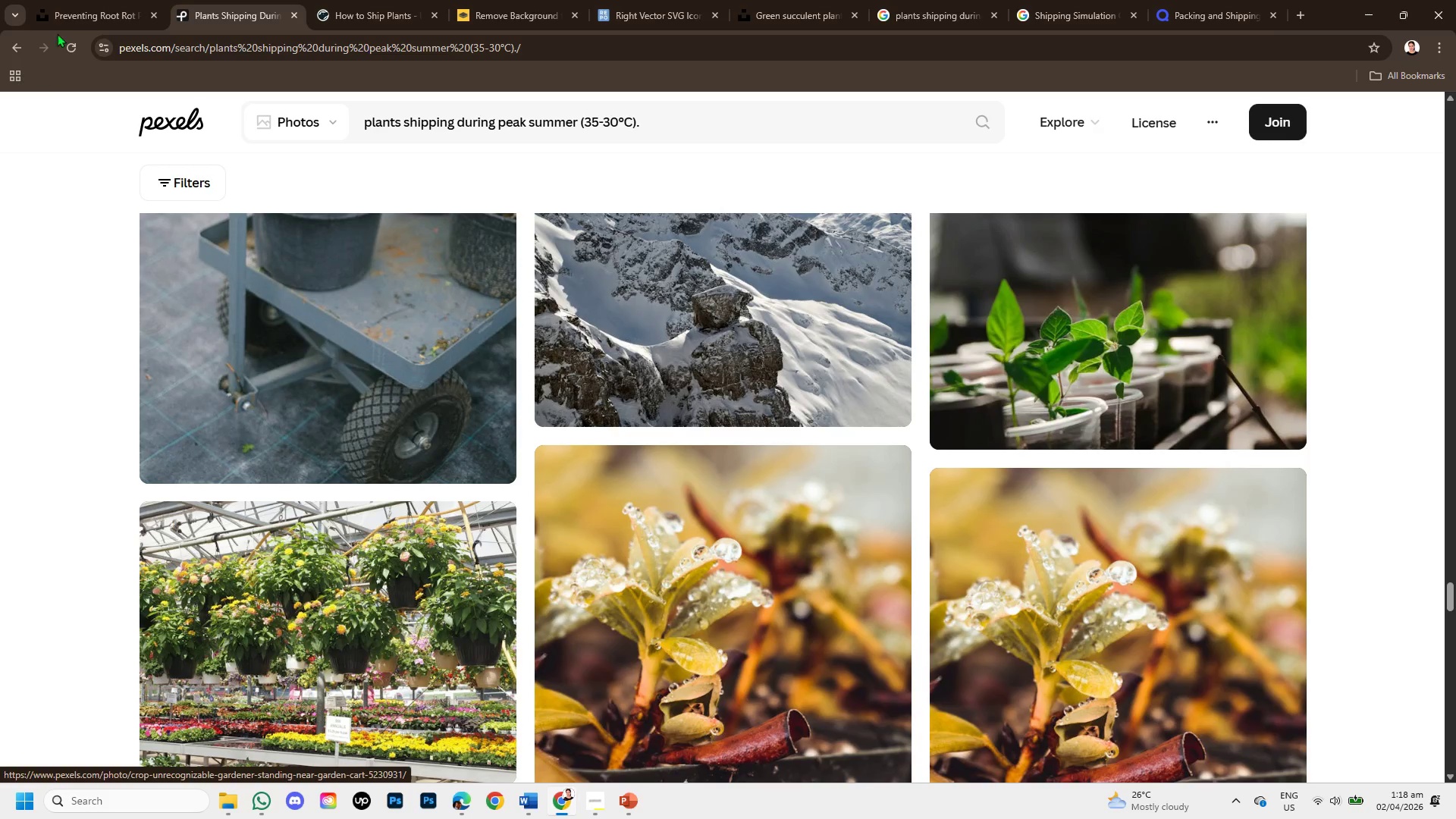 
left_click([97, 0])
 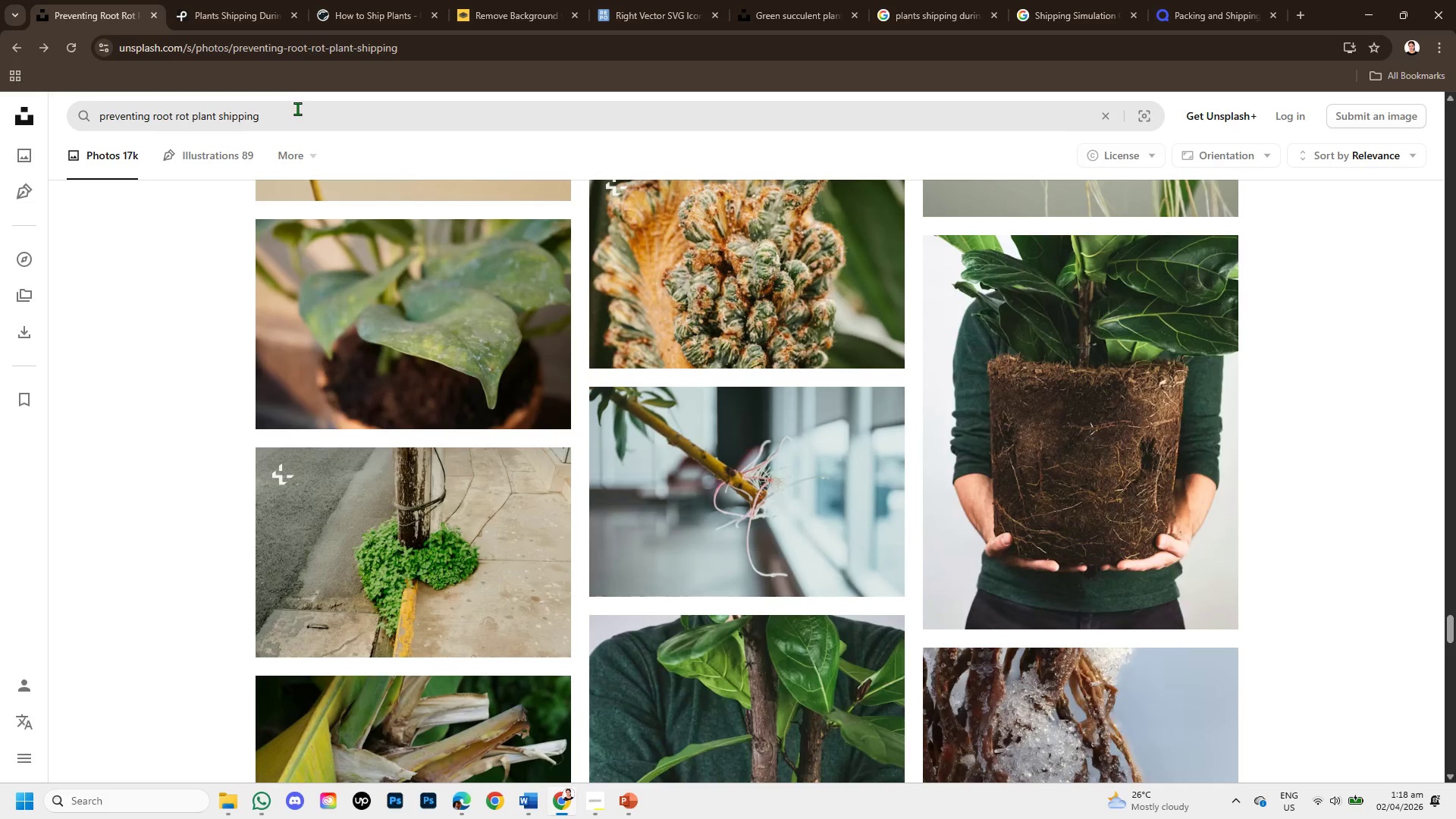 
left_click([297, 108])
 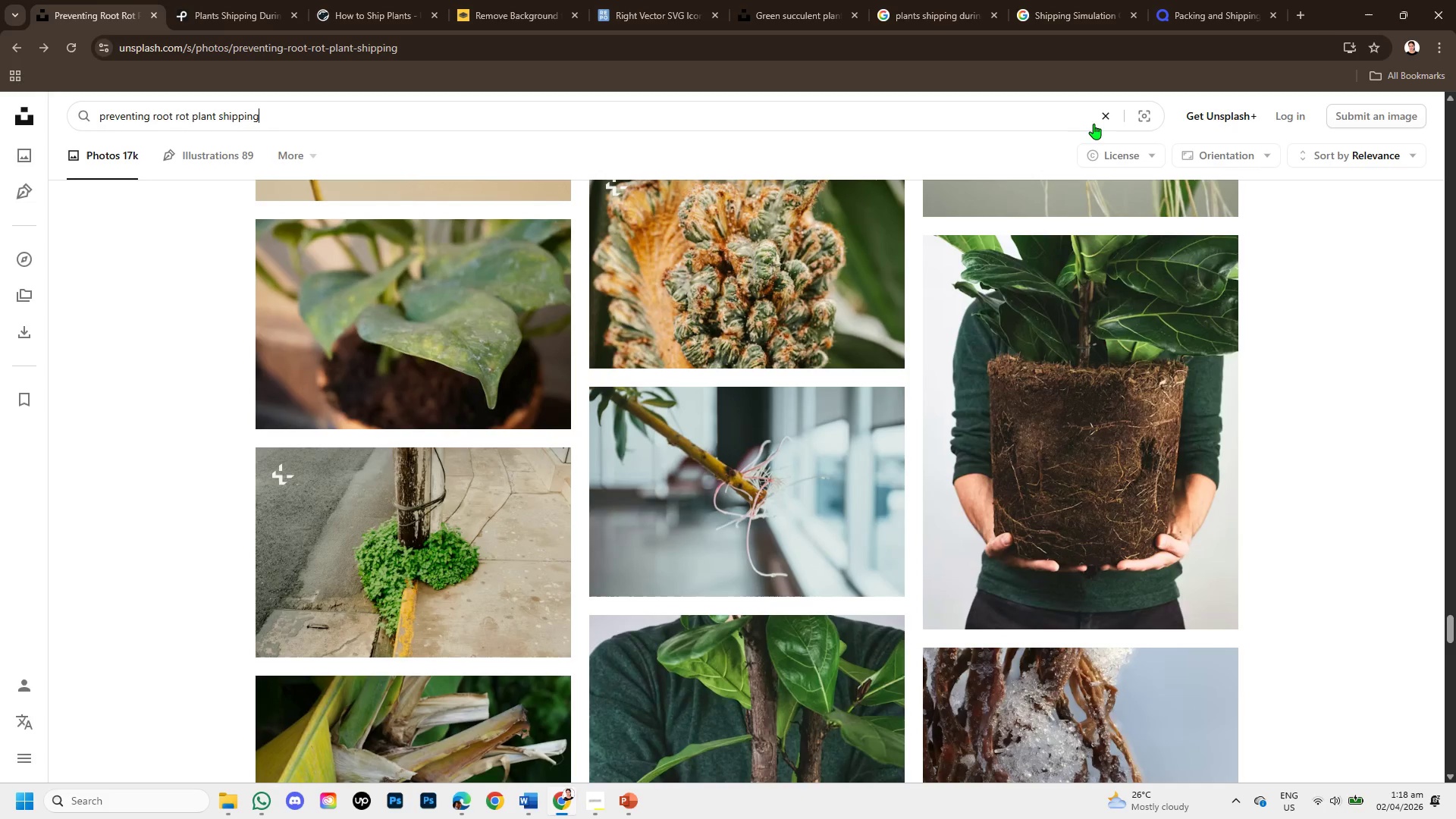 
left_click([1098, 121])
 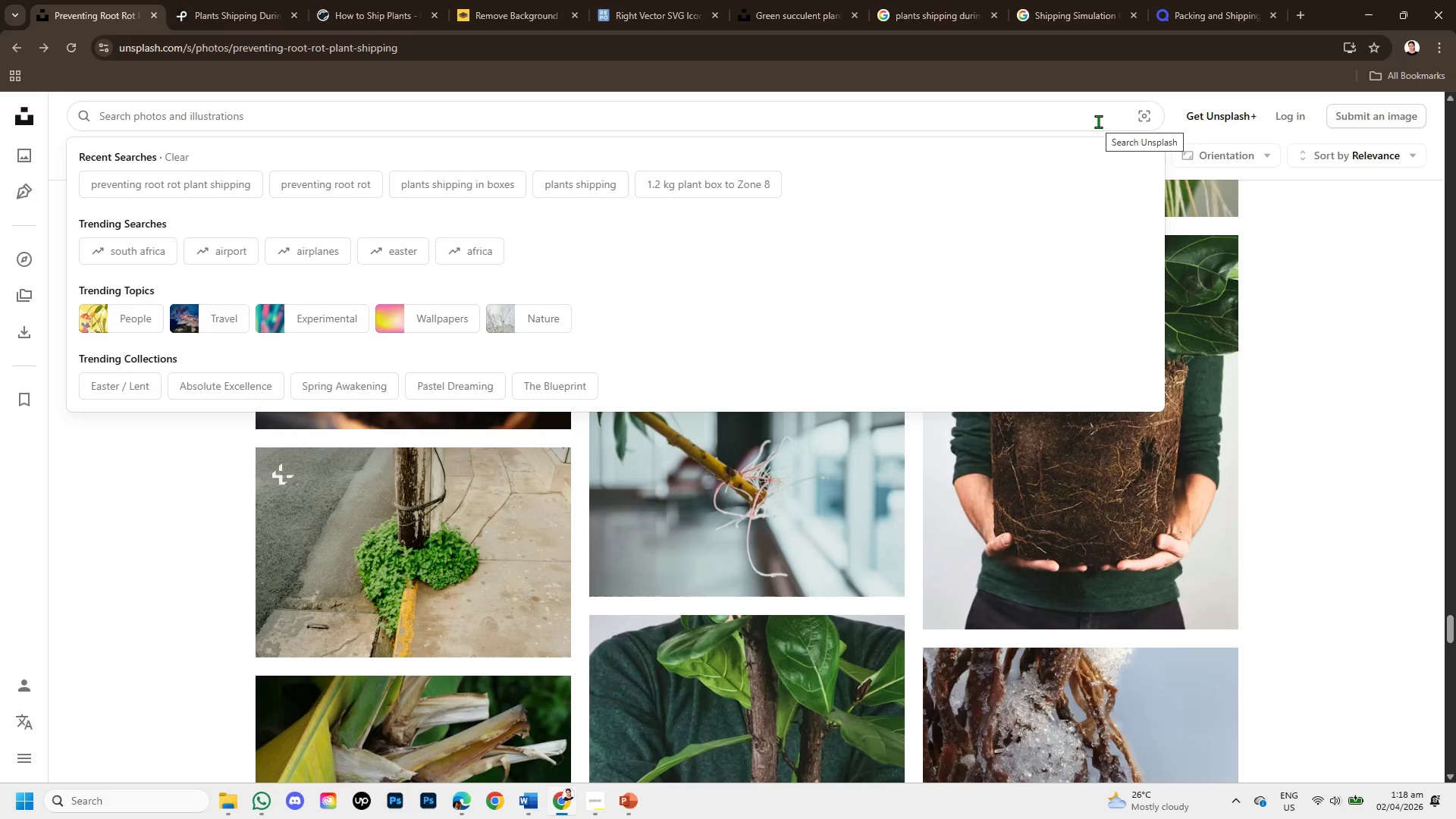 
type(plants with )
 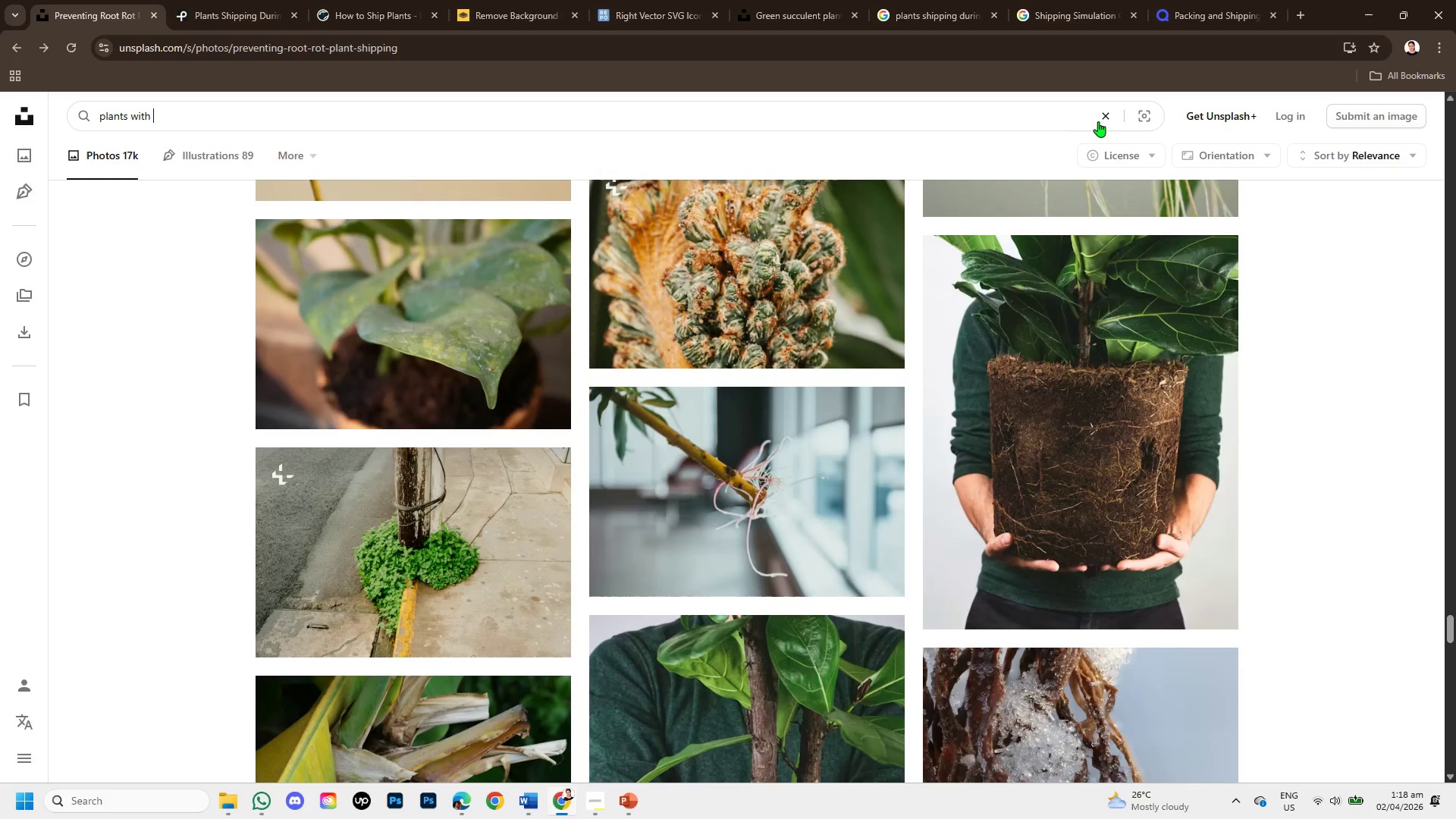 
wait(8.05)
 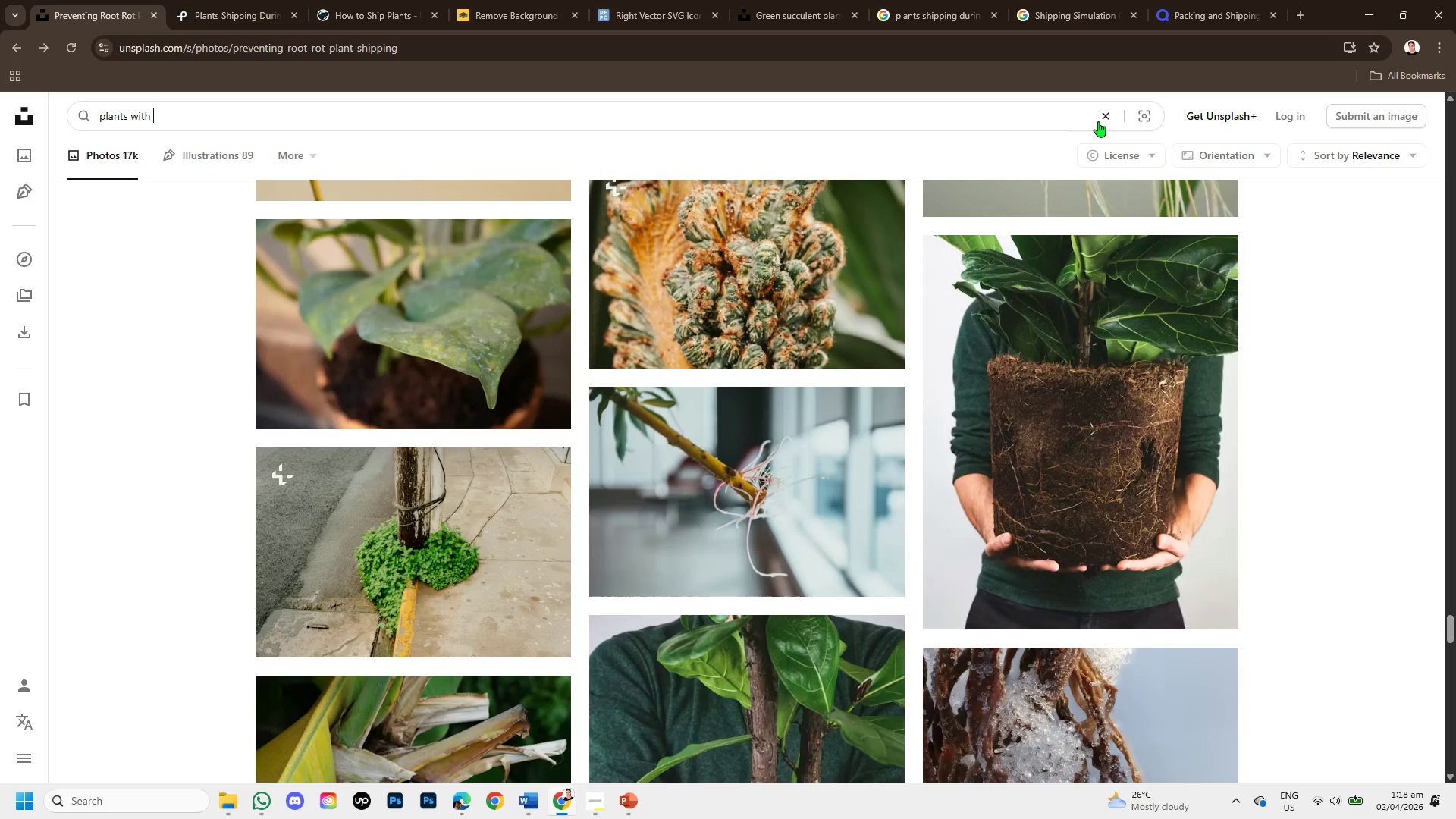 
type(insul)
 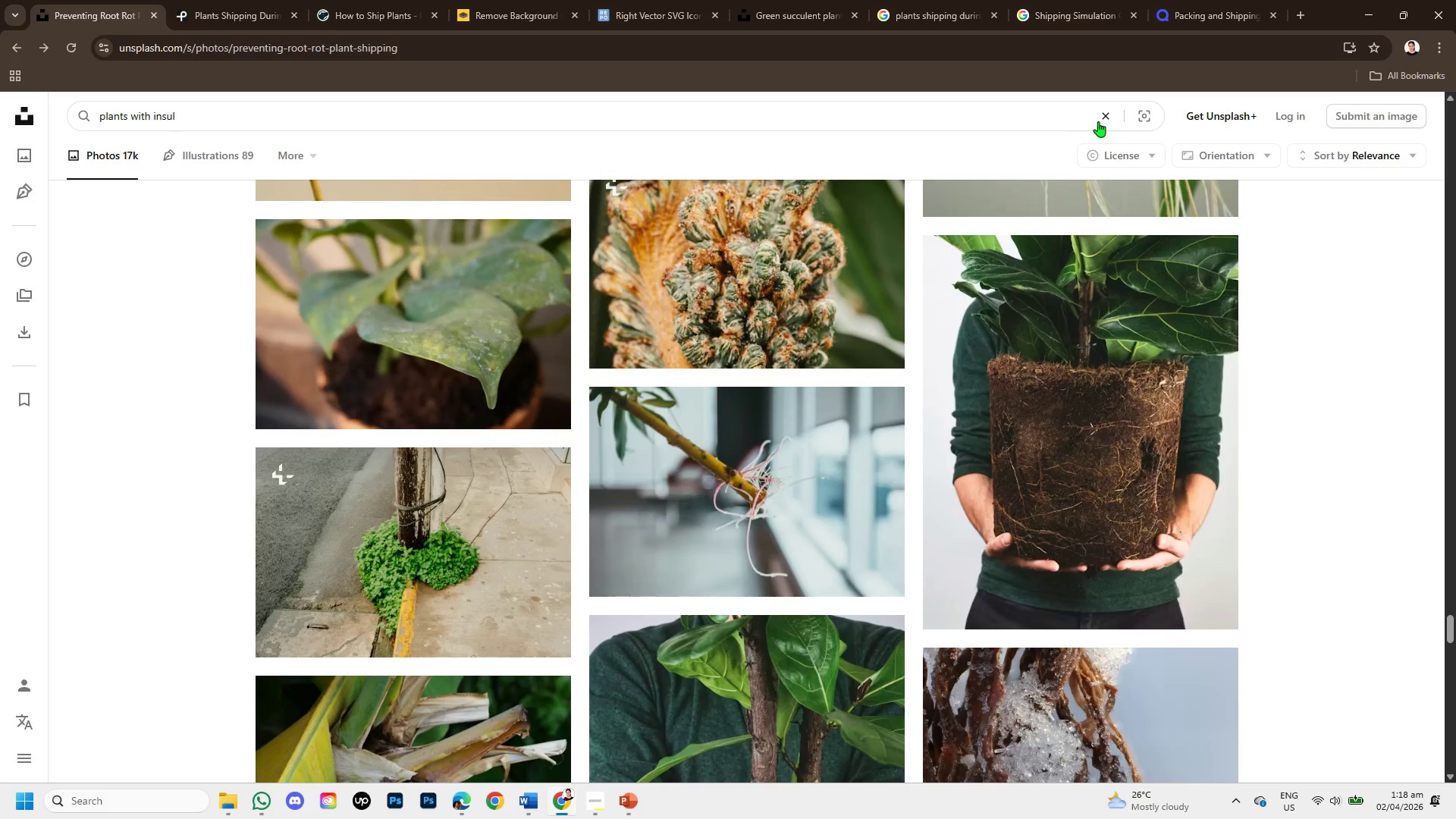 
type(ation )
 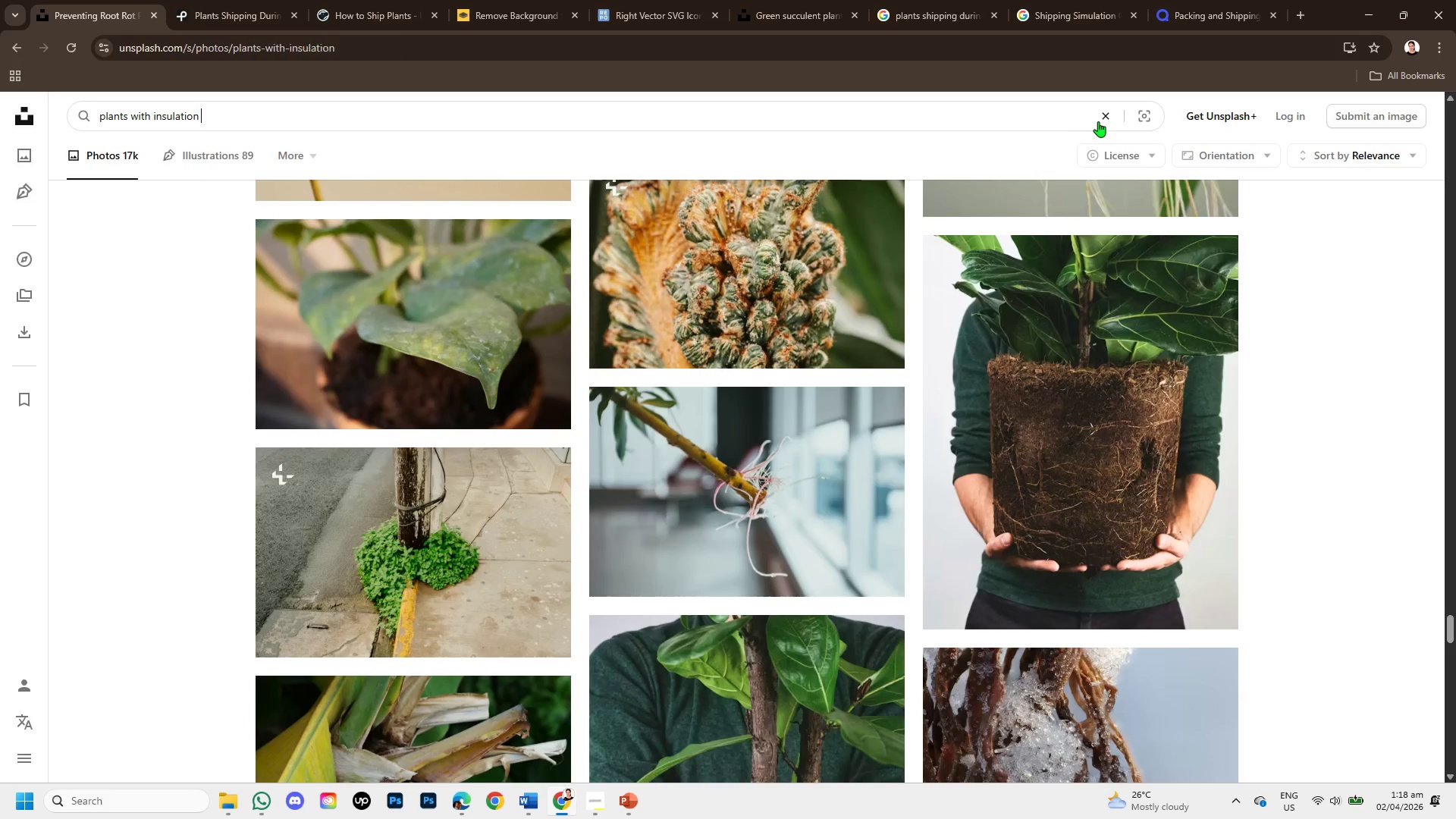 
key(Enter)
 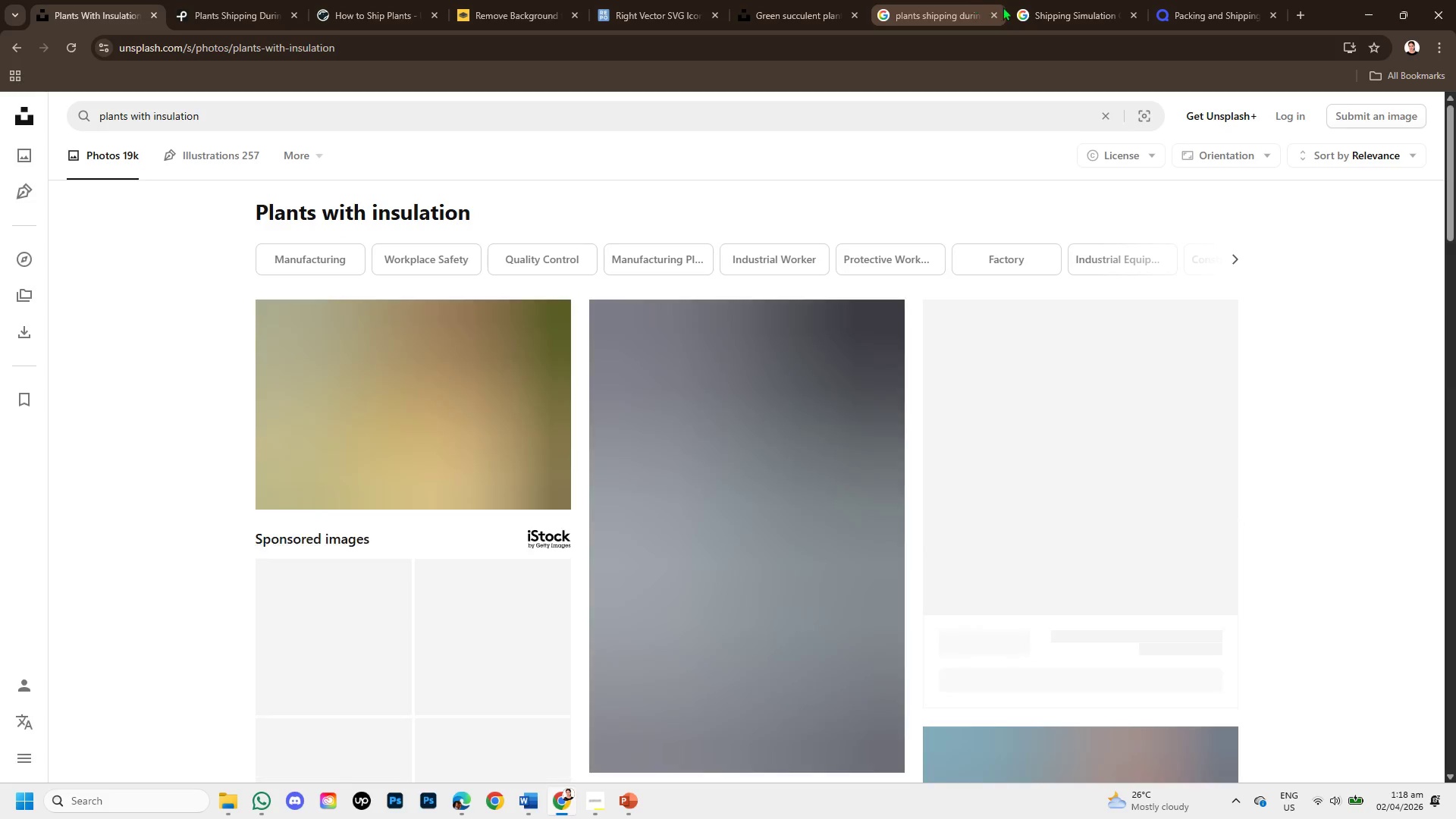 
left_click([1030, 7])
 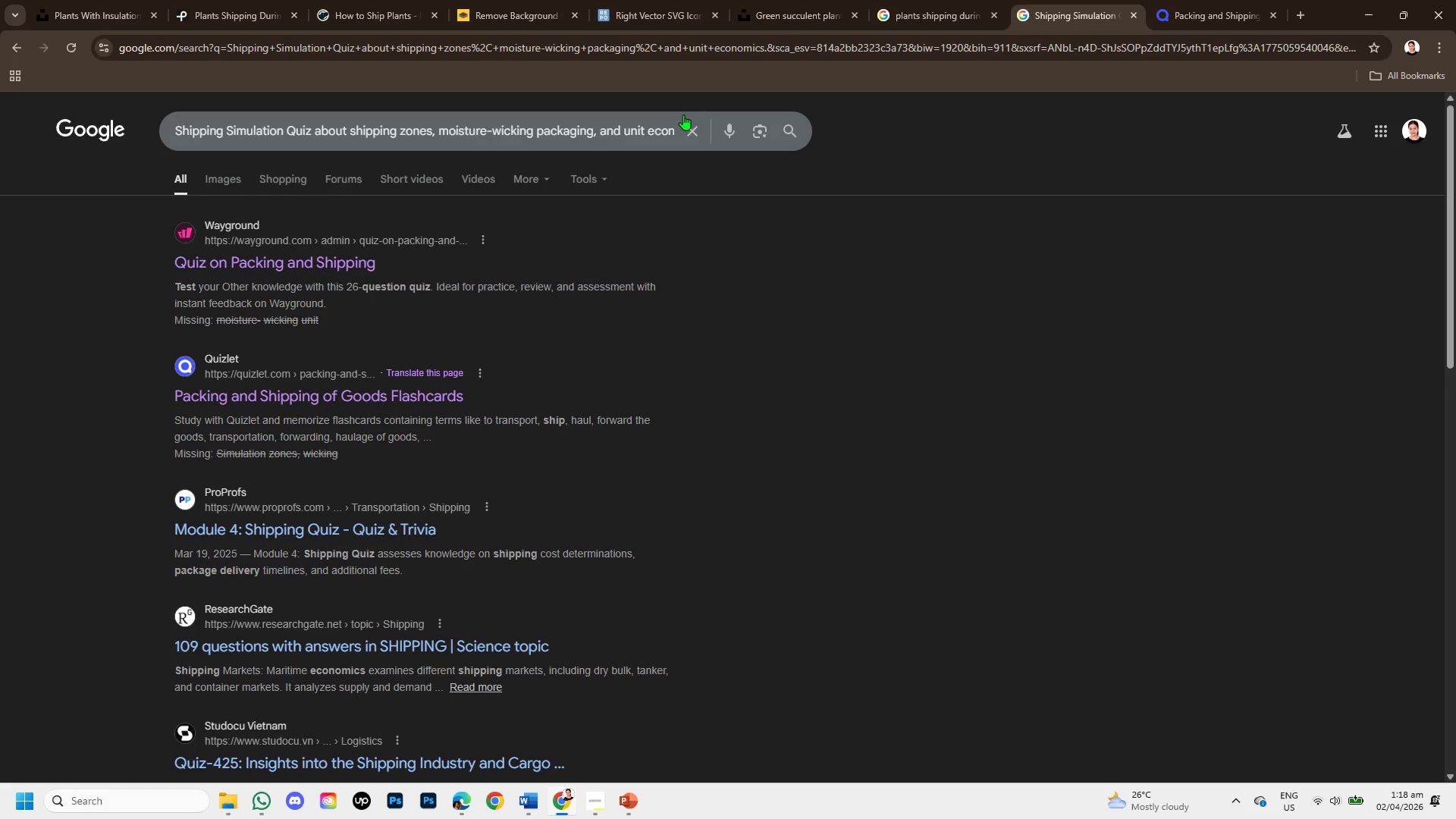 
left_click([689, 124])
 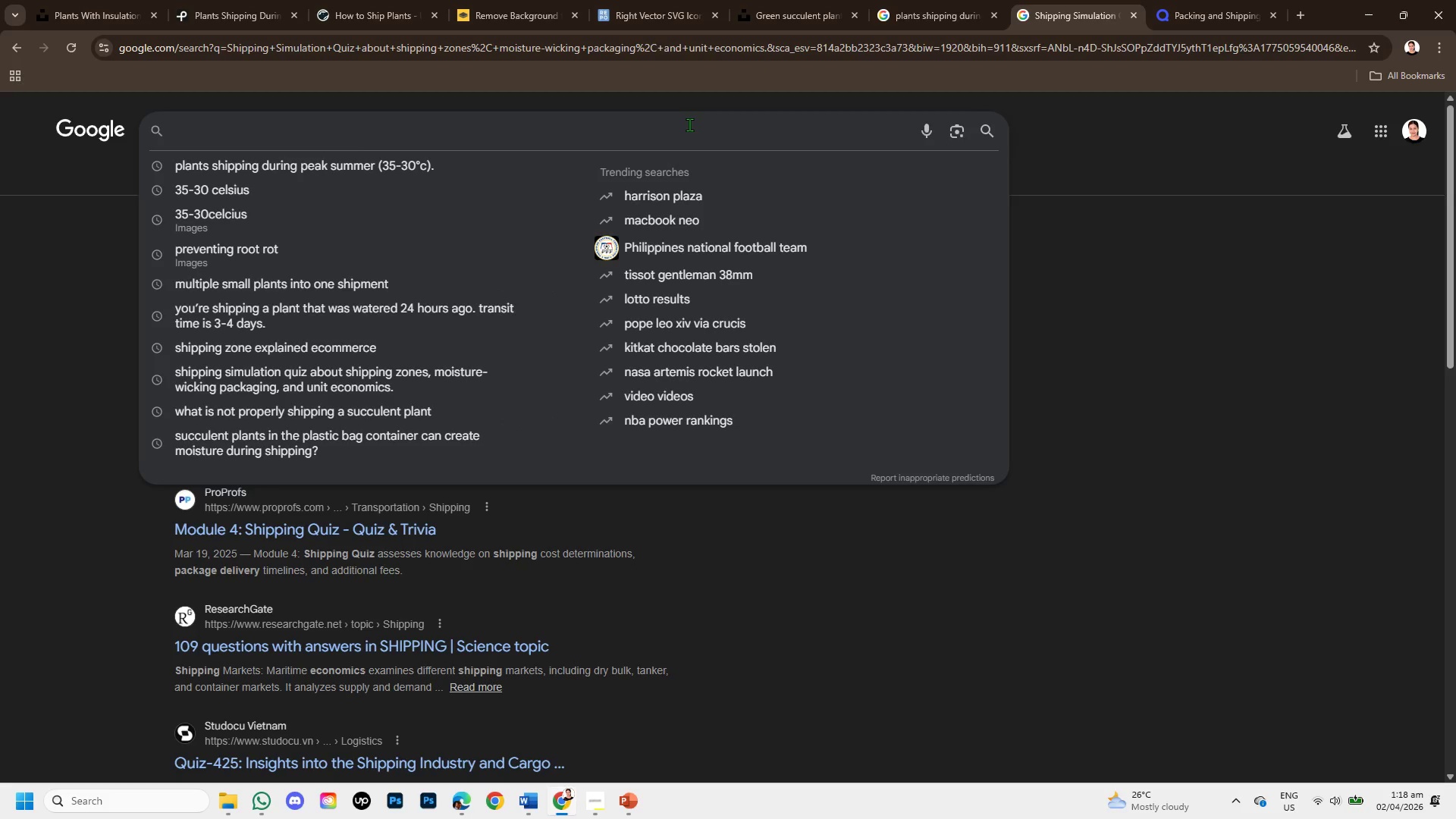 
type(shipping in hot weather )
 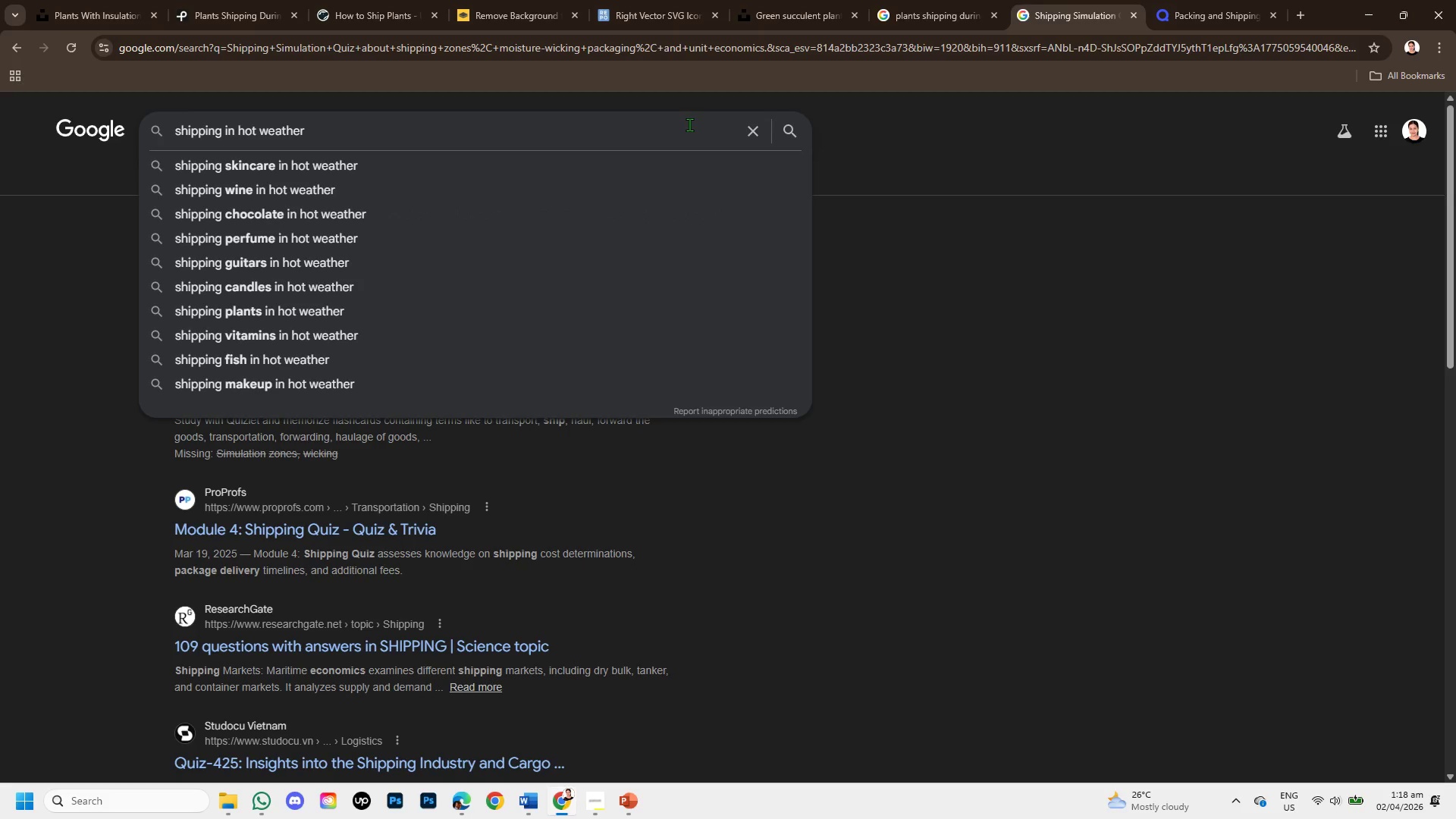 
key(Enter)
 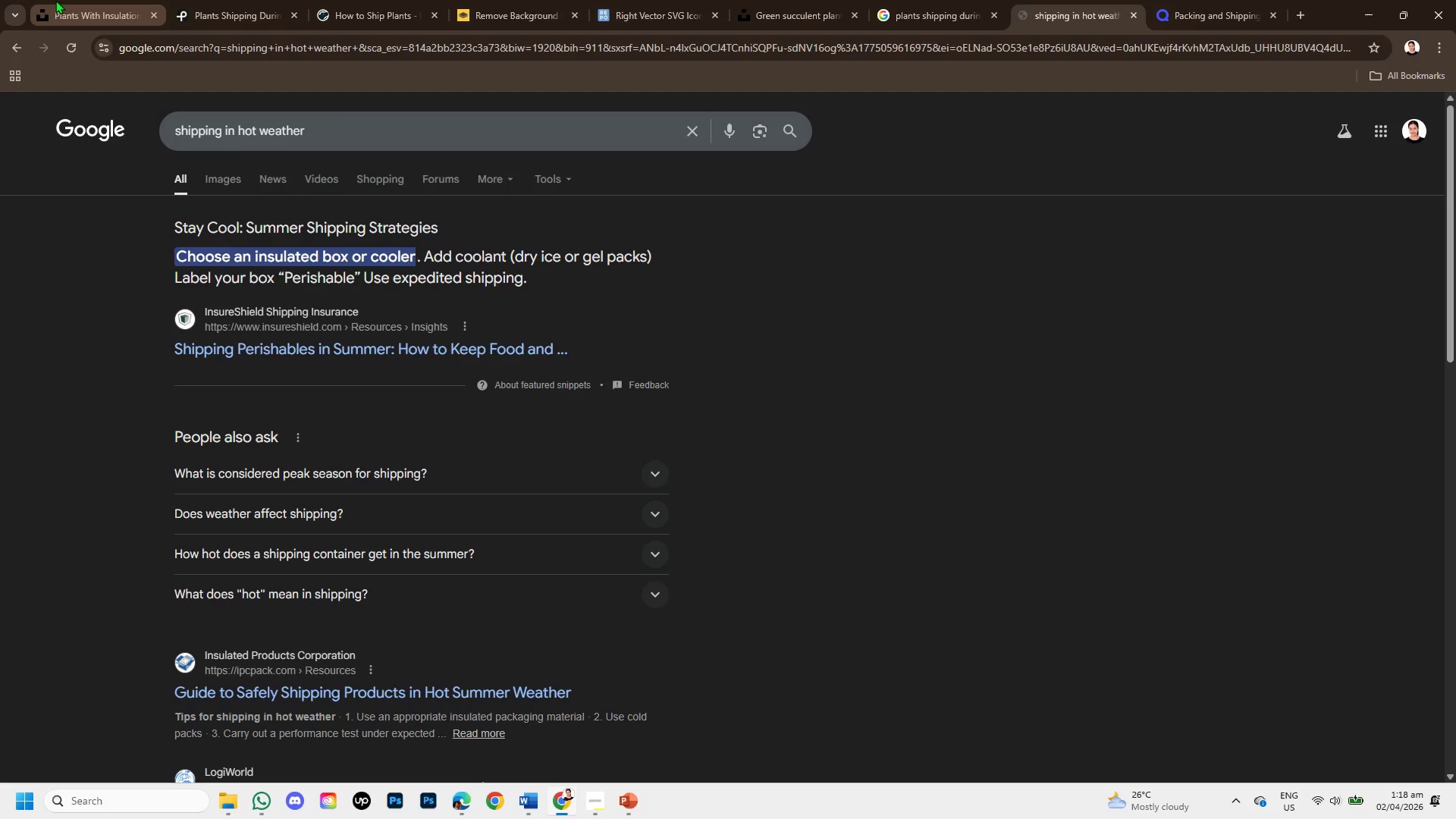 
left_click([60, 1])
 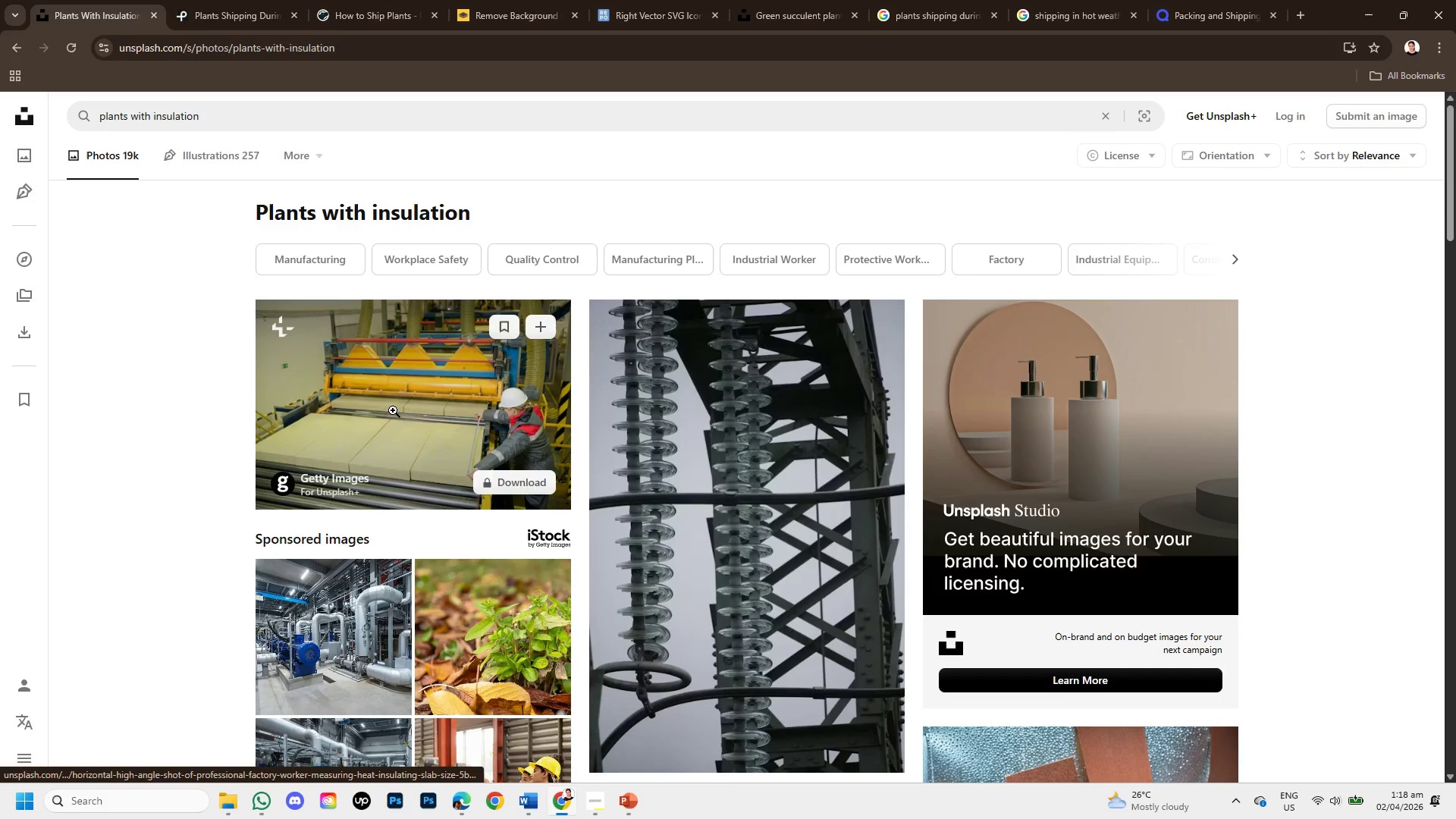 
scroll: coordinate [422, 423], scroll_direction: down, amount: 7.0
 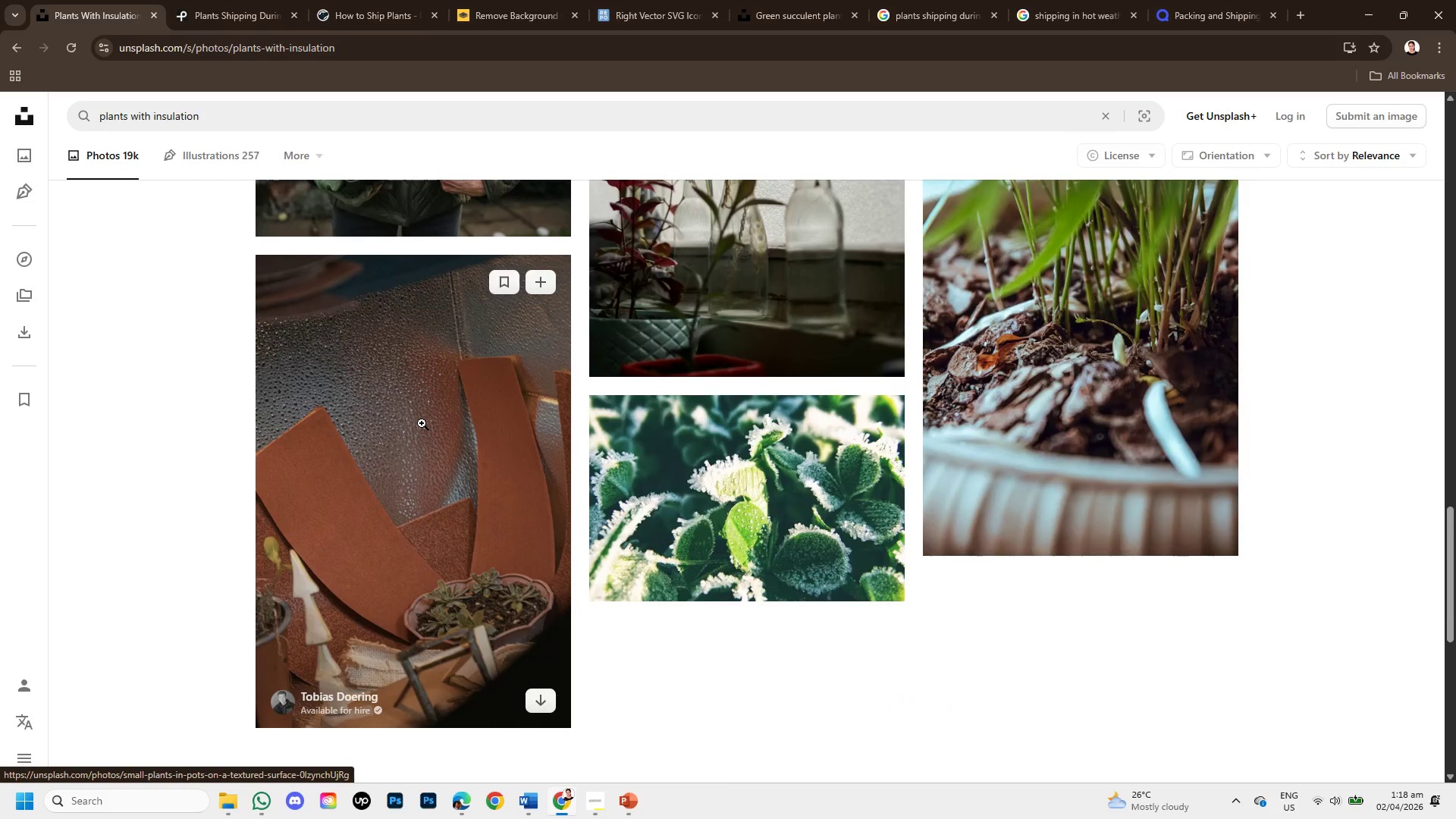 
scroll: coordinate [422, 423], scroll_direction: up, amount: 1.0
 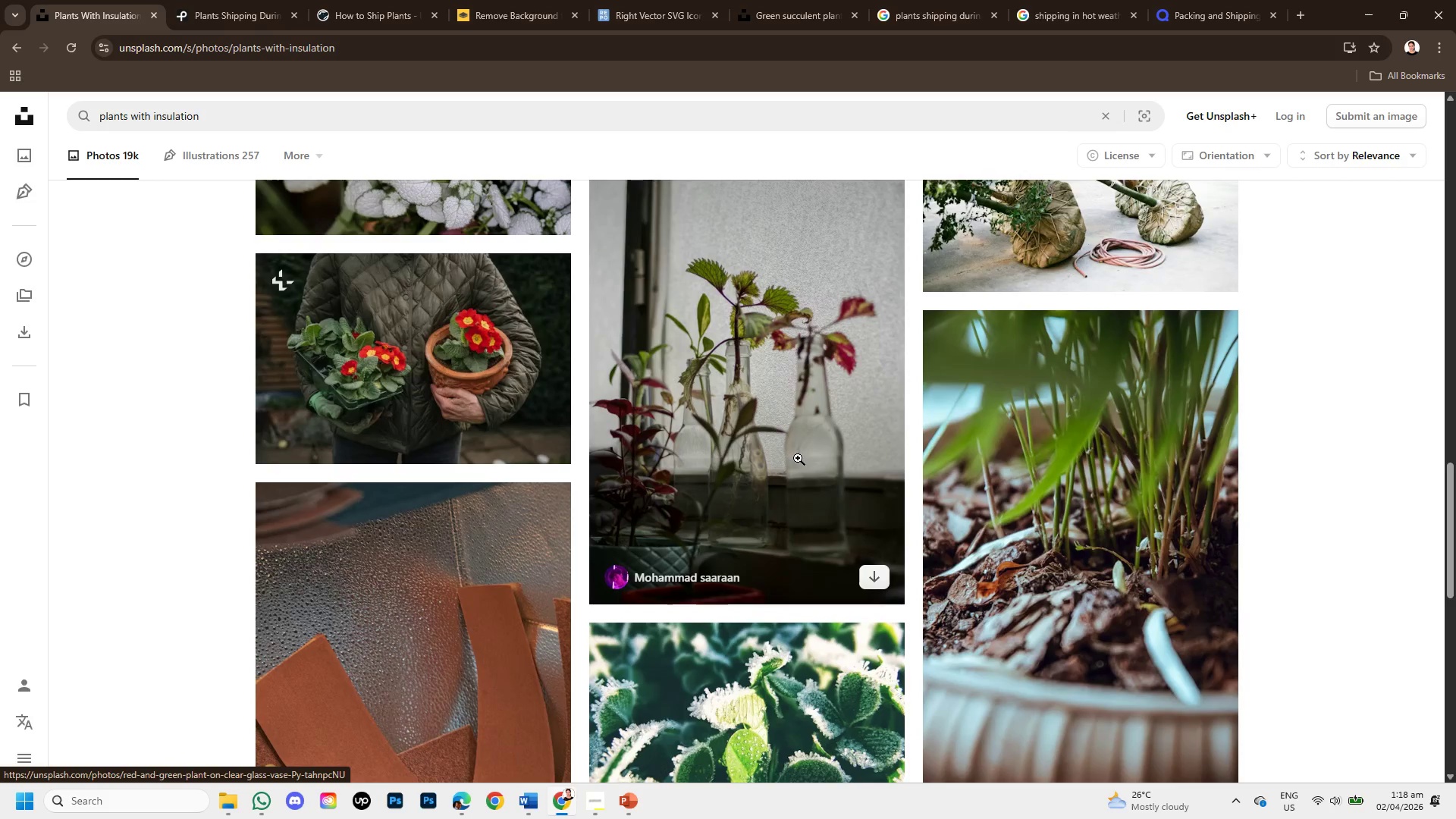 
scroll: coordinate [789, 470], scroll_direction: down, amount: 2.0
 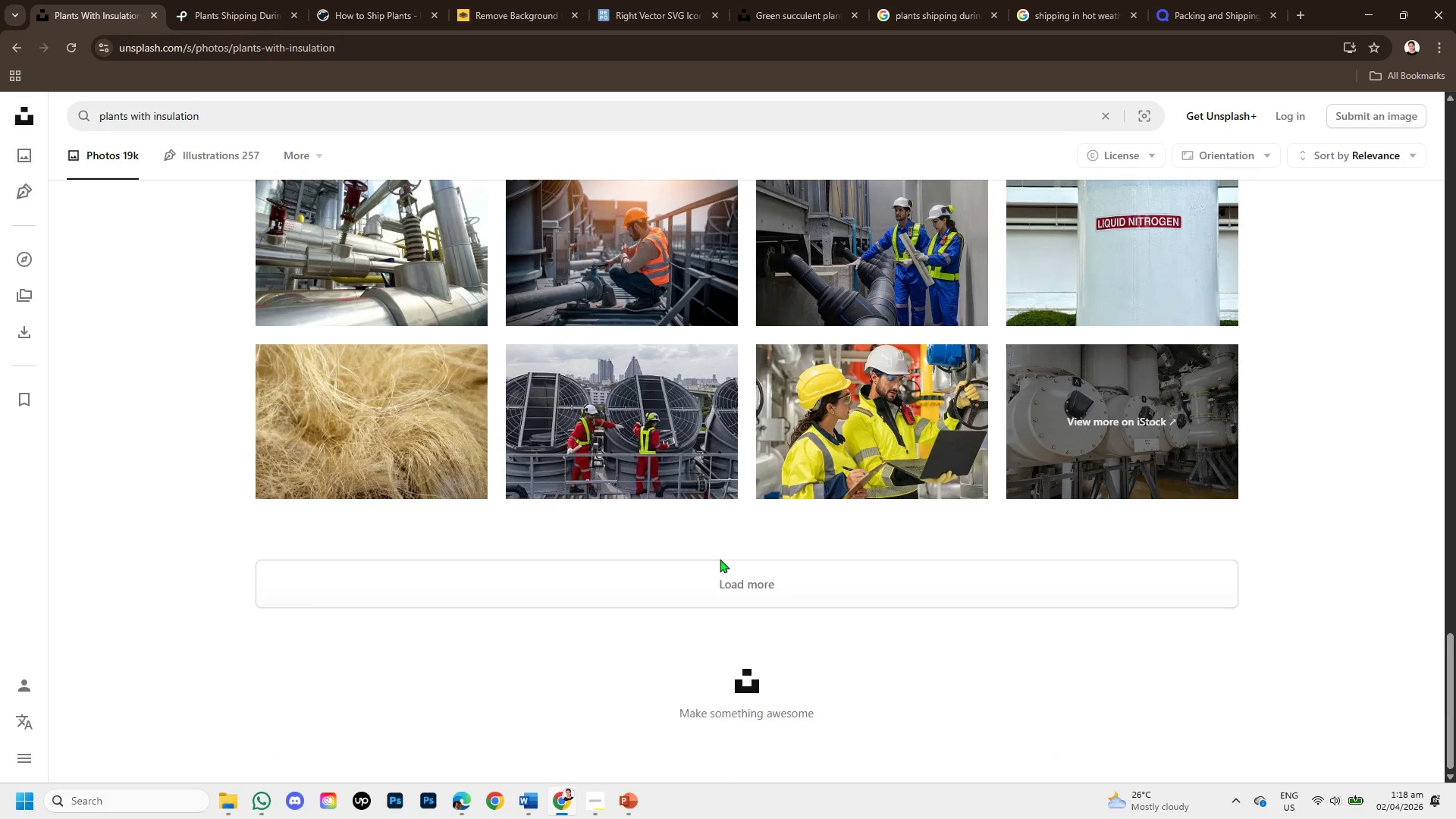 
left_click([722, 572])
 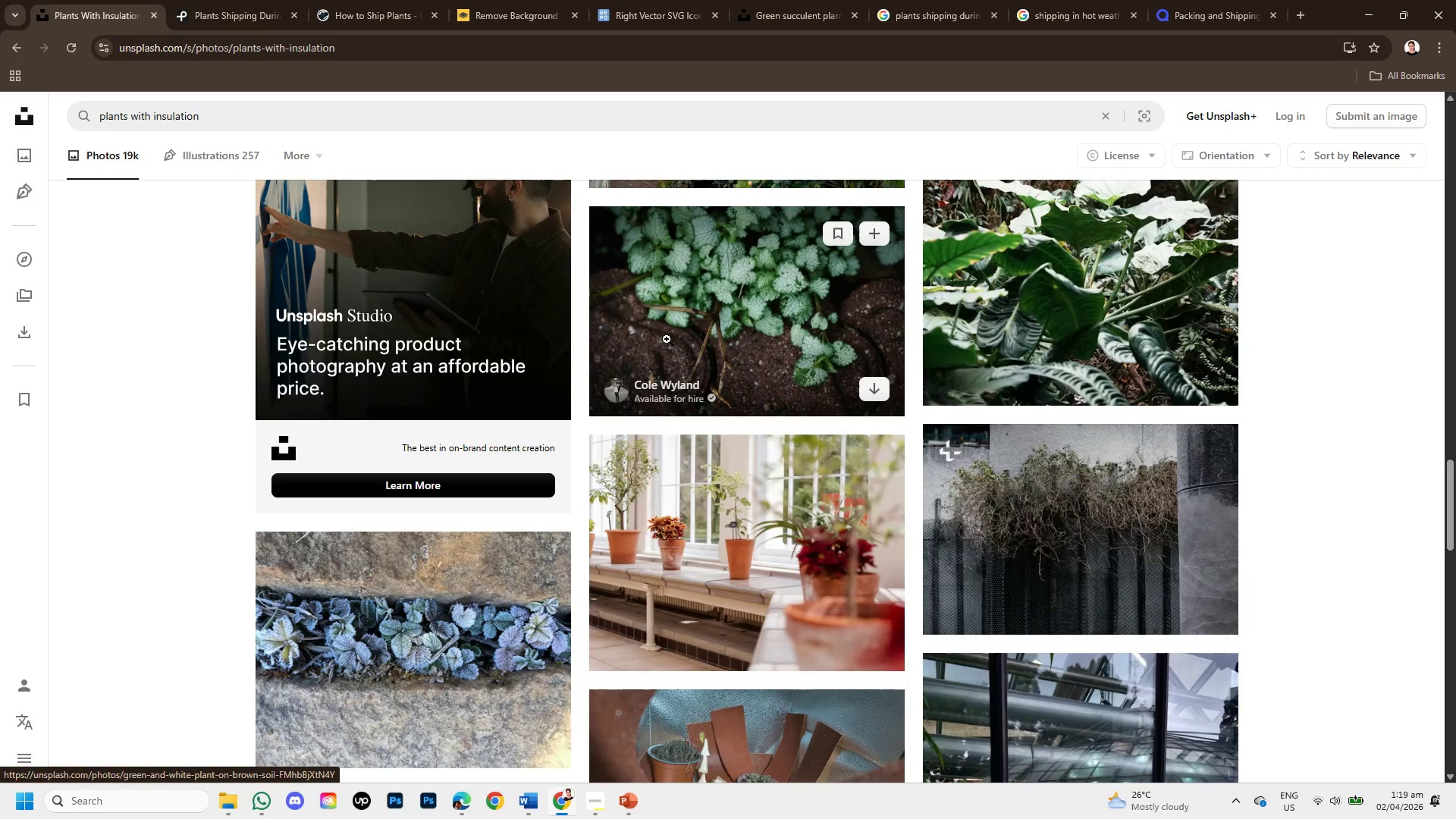 
left_click([1101, 118])
 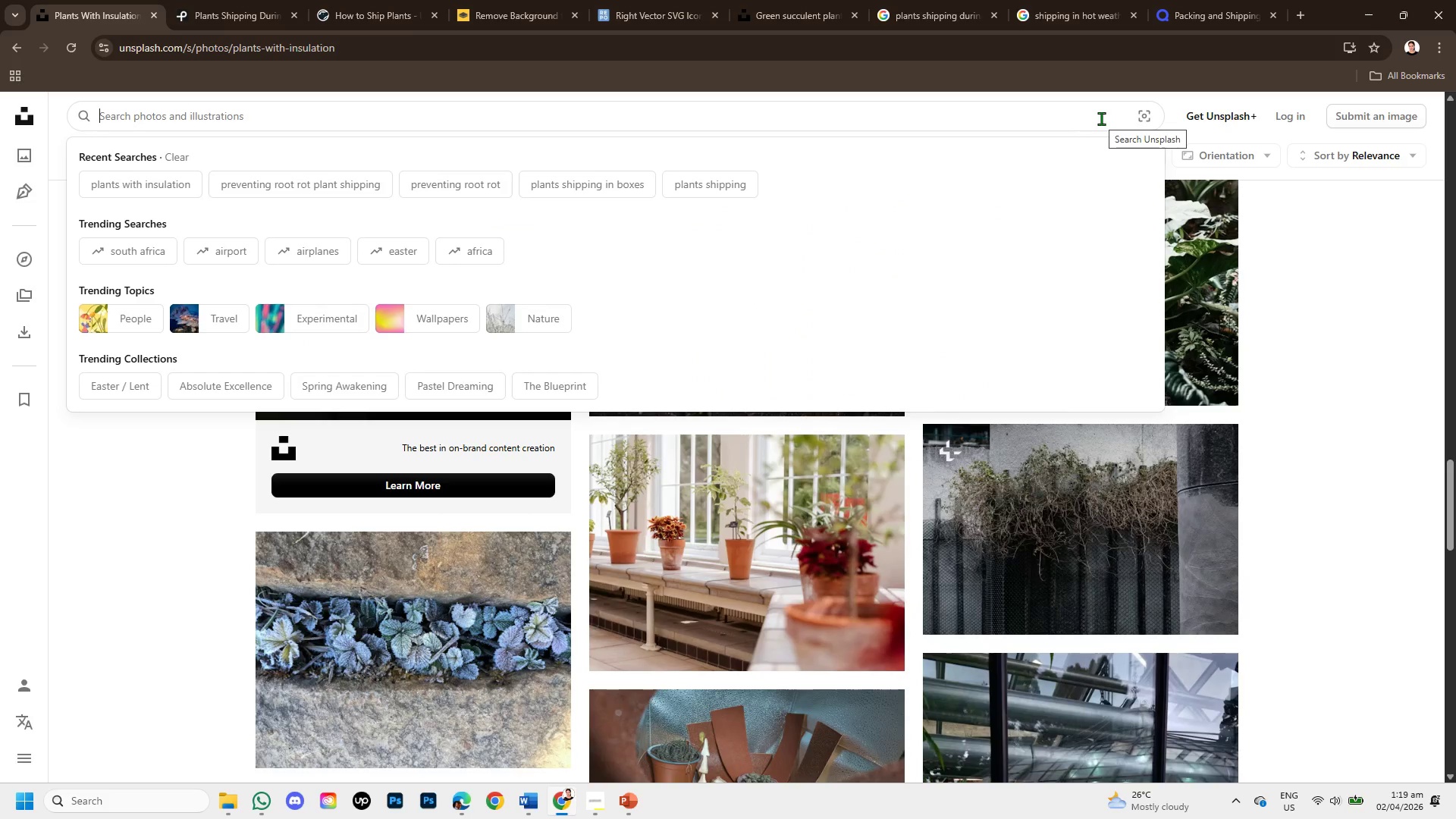 
type(shippimng )
key(Backspace)
key(Backspace)
key(Backspace)
type(g plants in hot weather )
 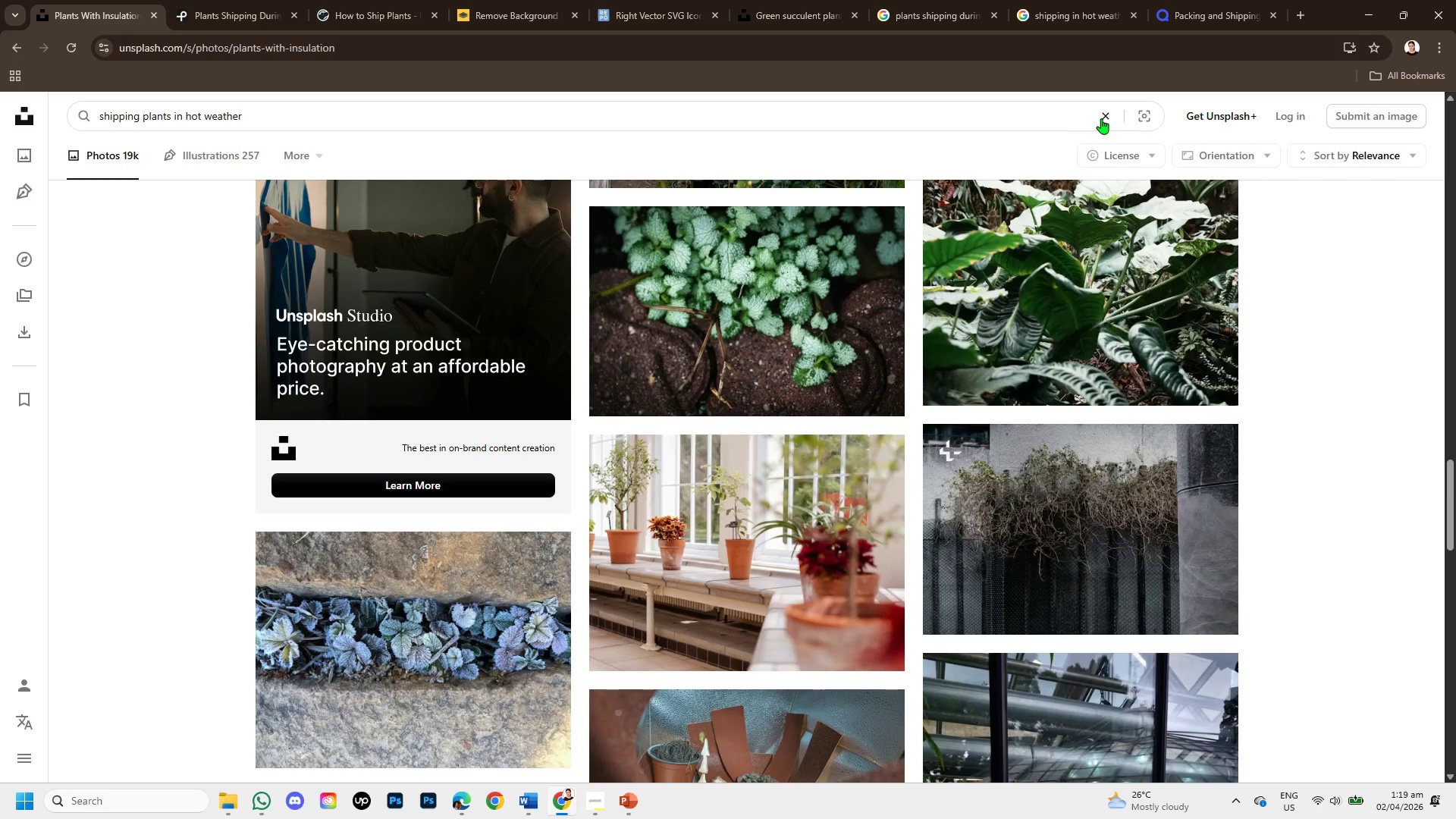 
key(Enter)
 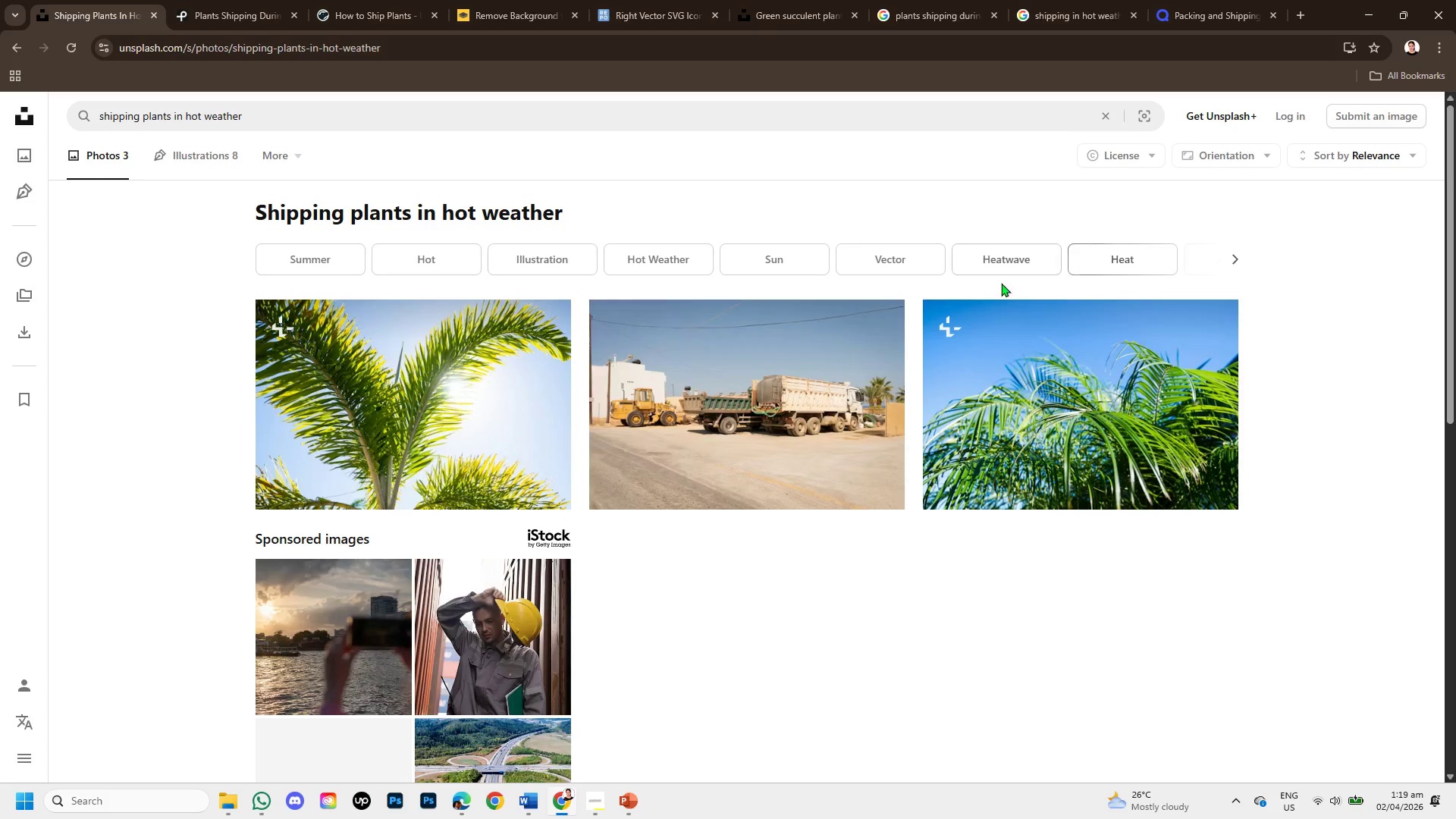 
scroll: coordinate [672, 579], scroll_direction: down, amount: 4.0
 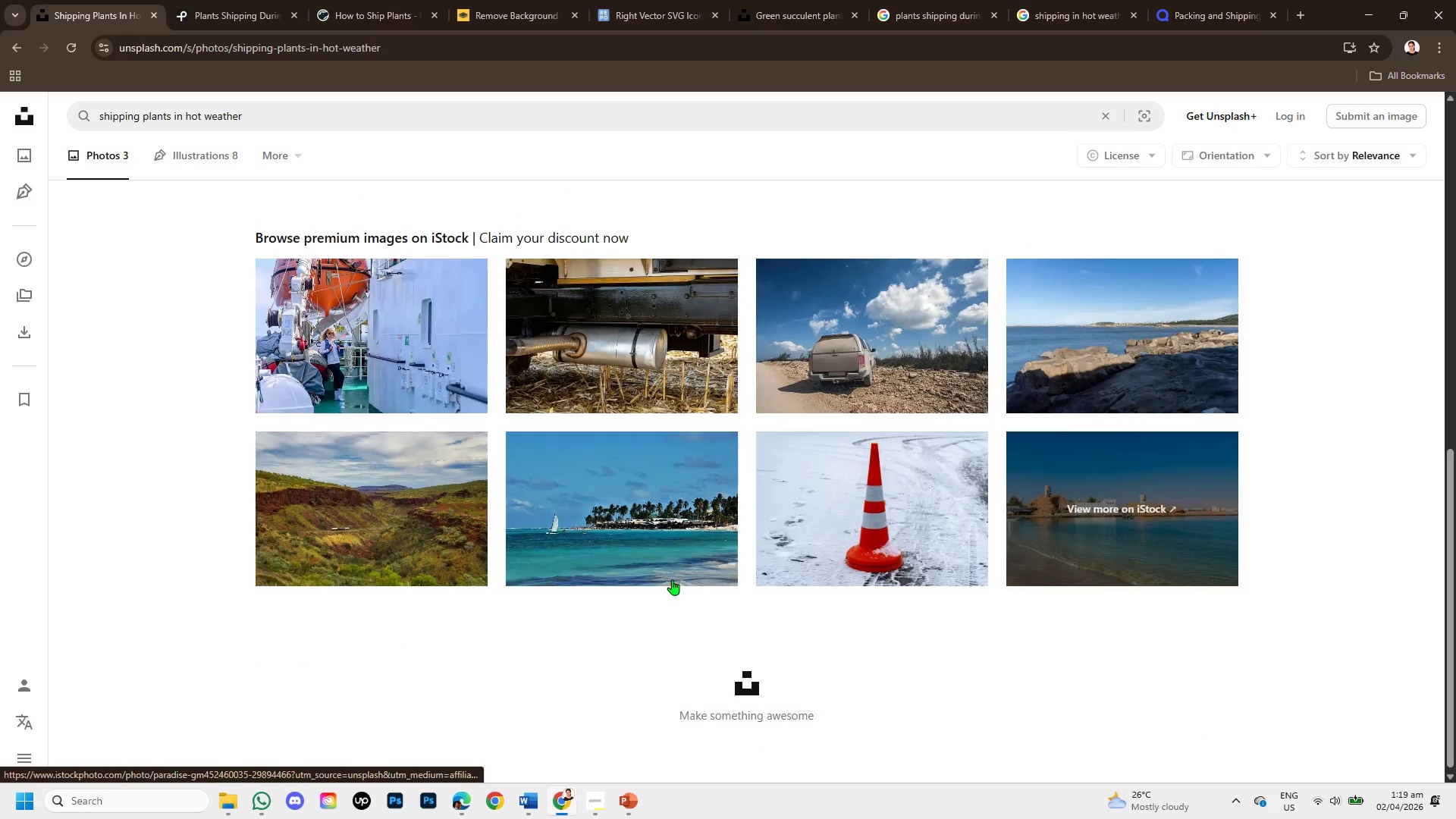 
scroll: coordinate [672, 579], scroll_direction: up, amount: 3.0
 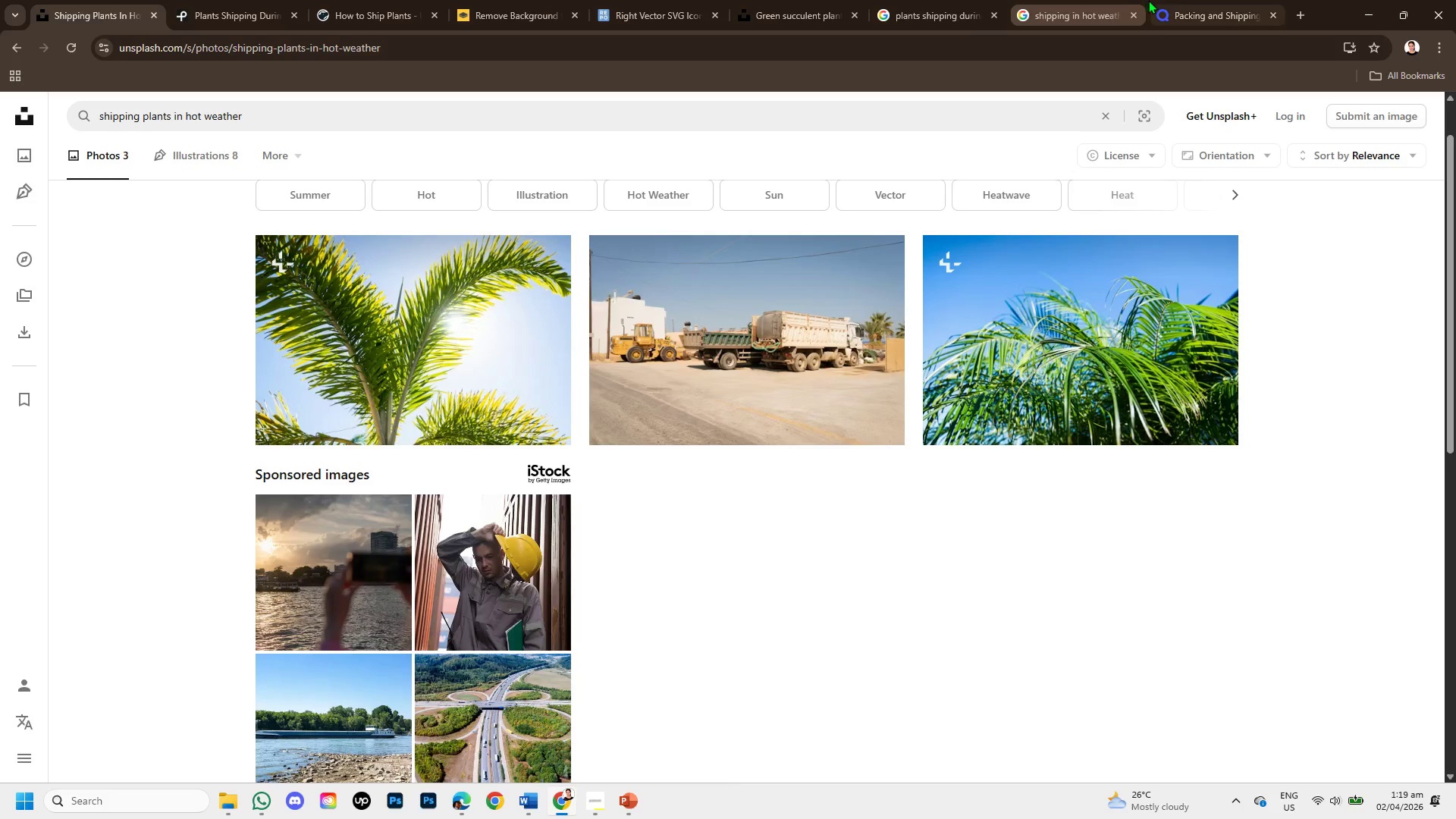 
left_click([1047, 14])
 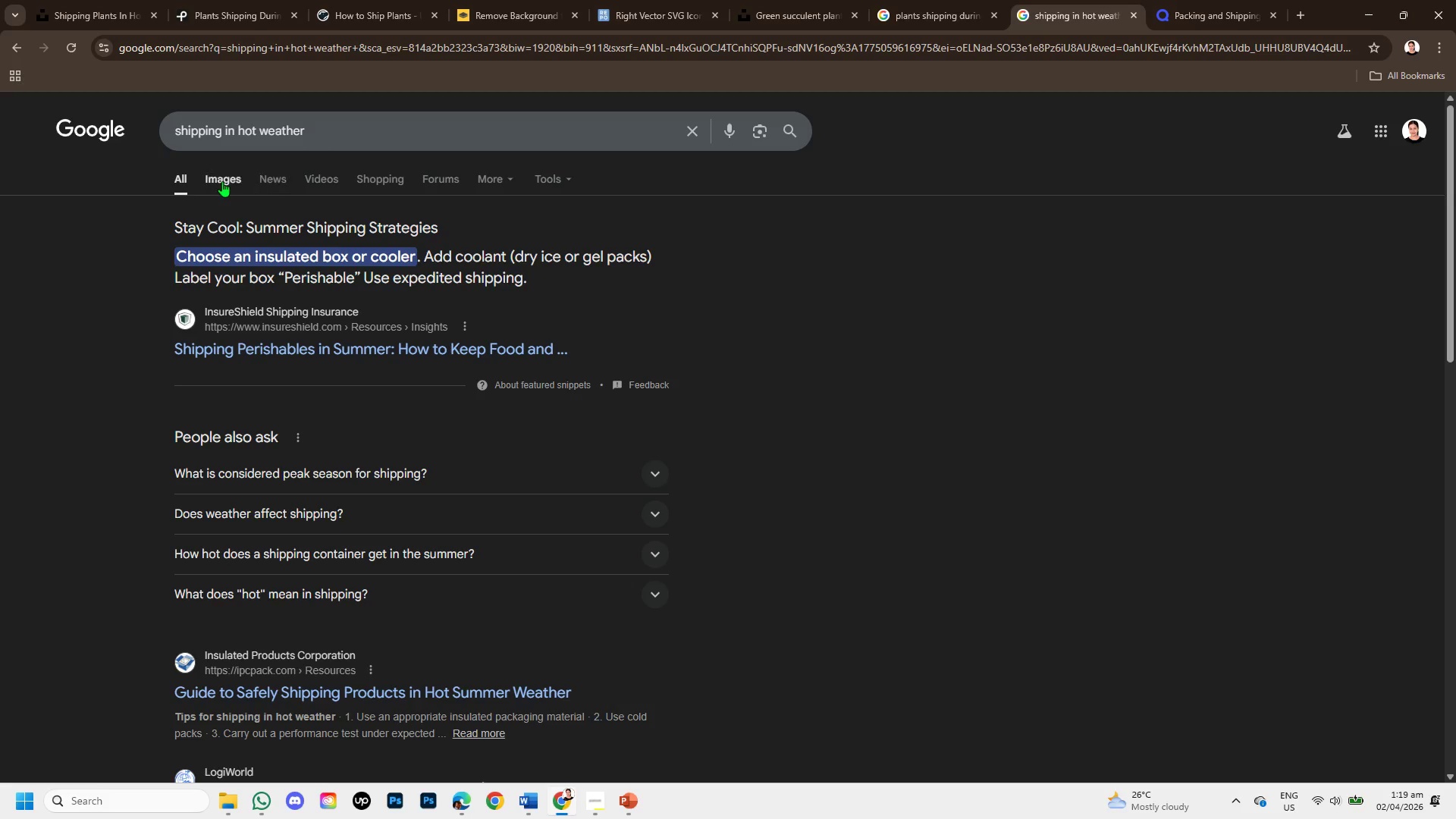 
left_click([222, 181])
 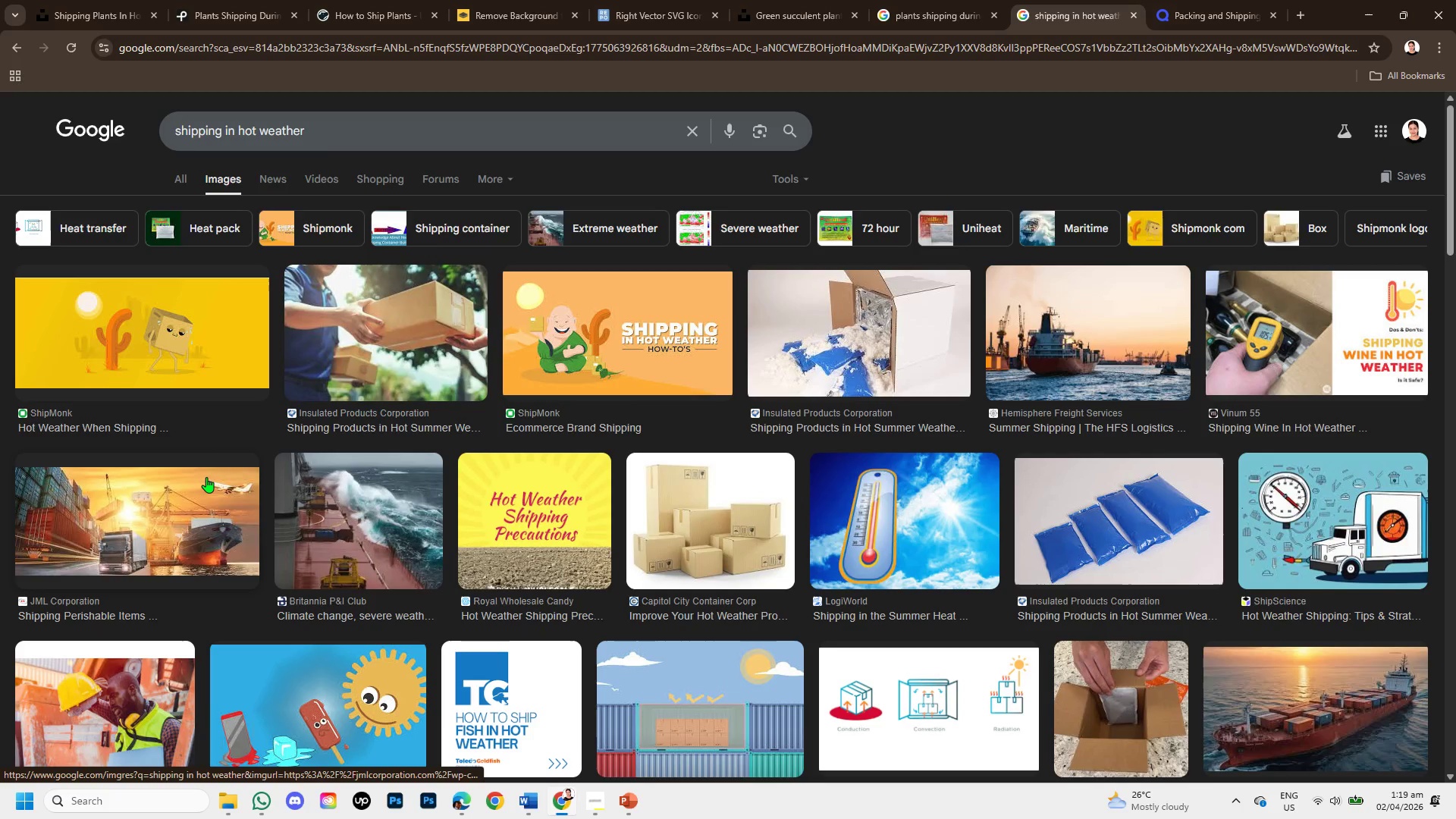 
wait(9.53)
 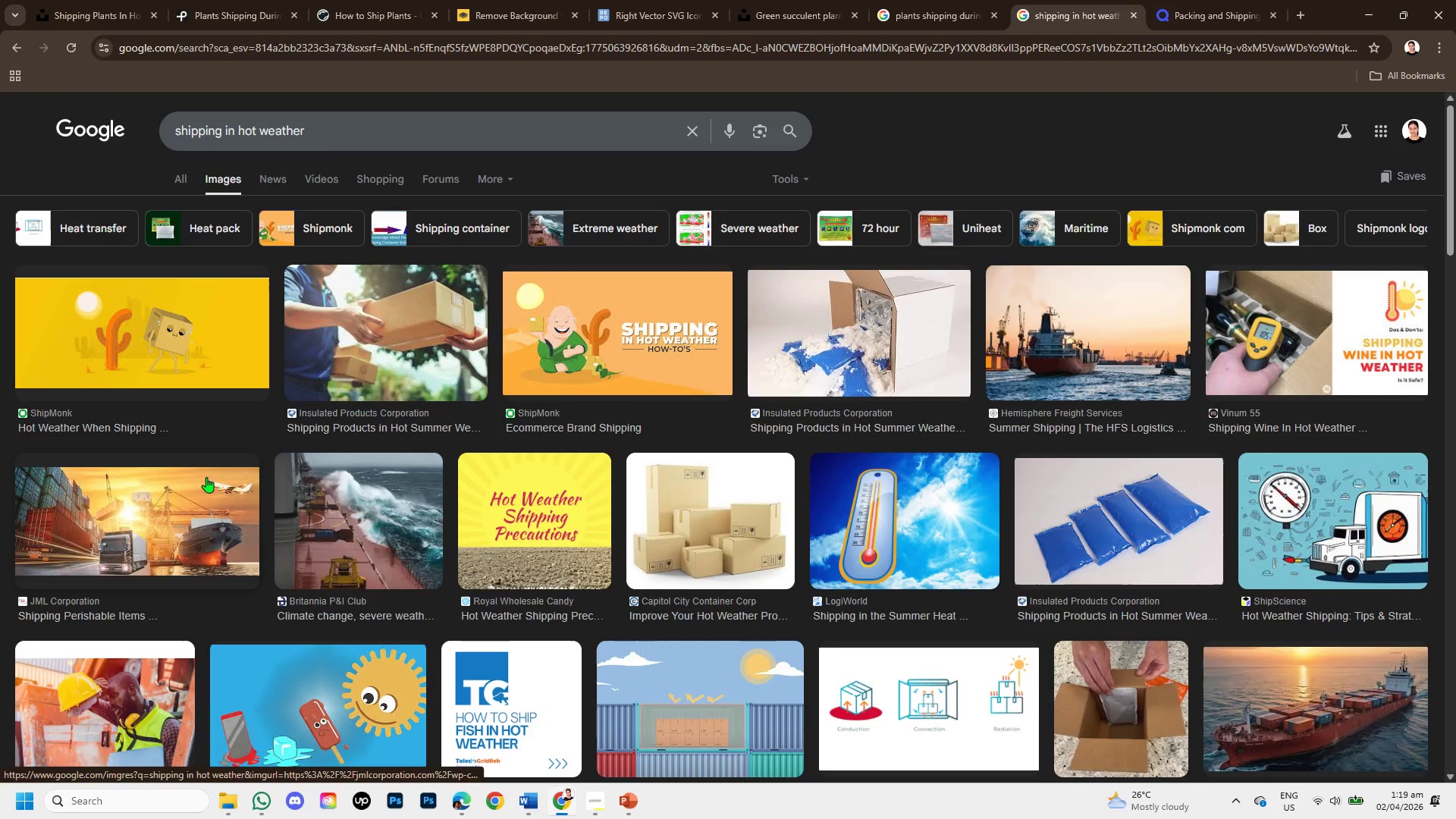 
scroll: coordinate [649, 534], scroll_direction: down, amount: 3.0
 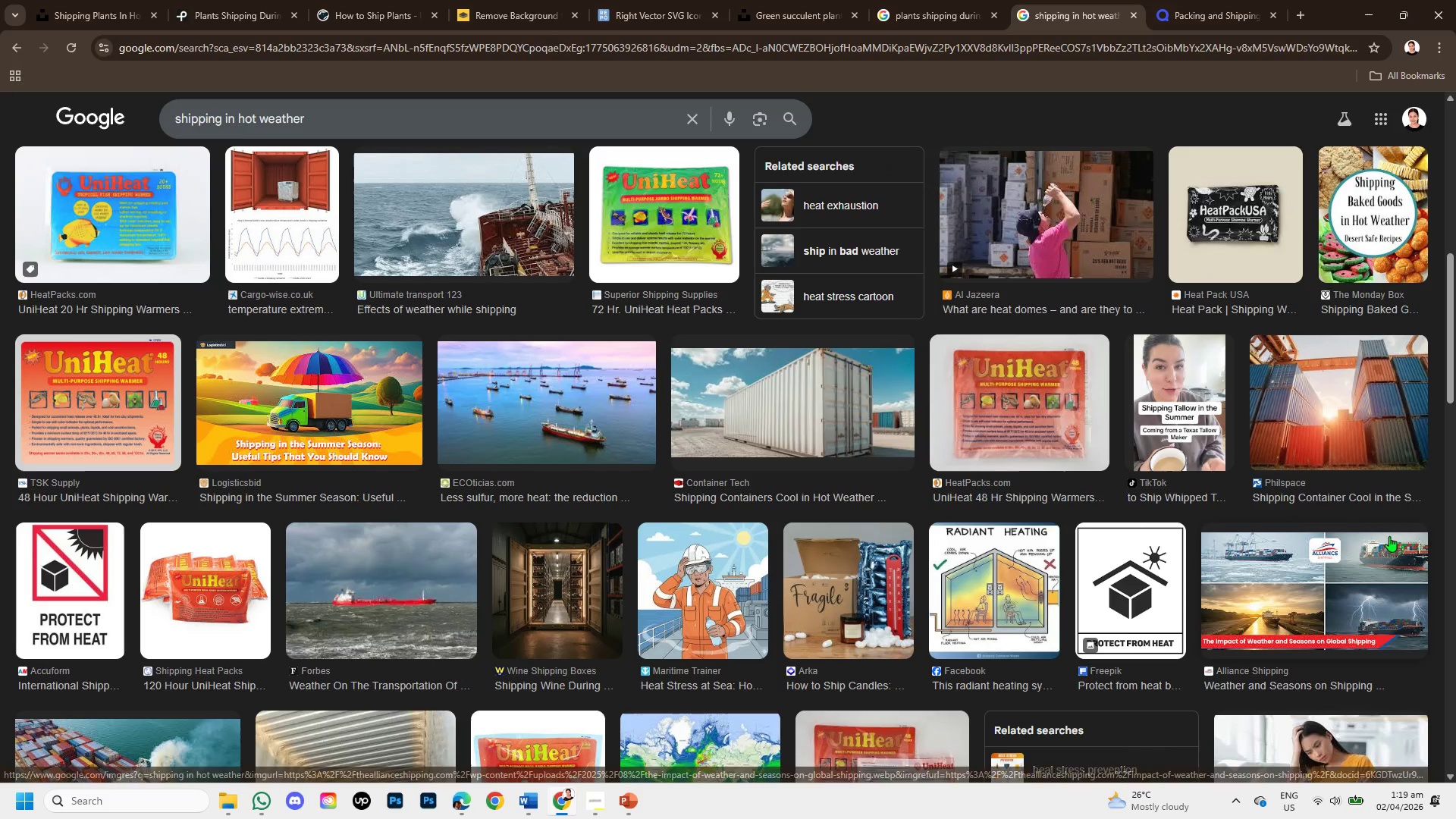 
wait(8.23)
 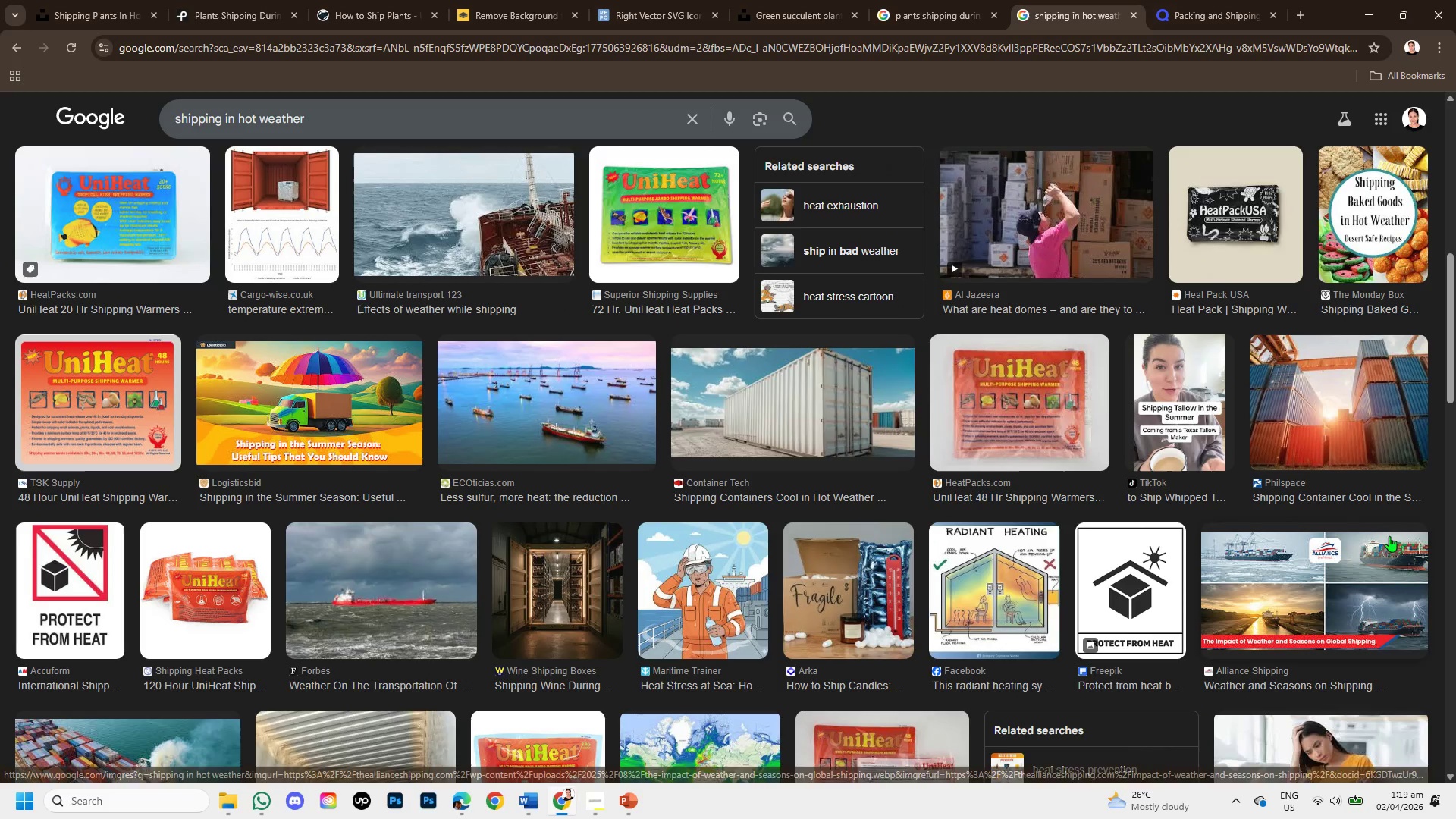 
scroll: coordinate [960, 465], scroll_direction: down, amount: 6.0
 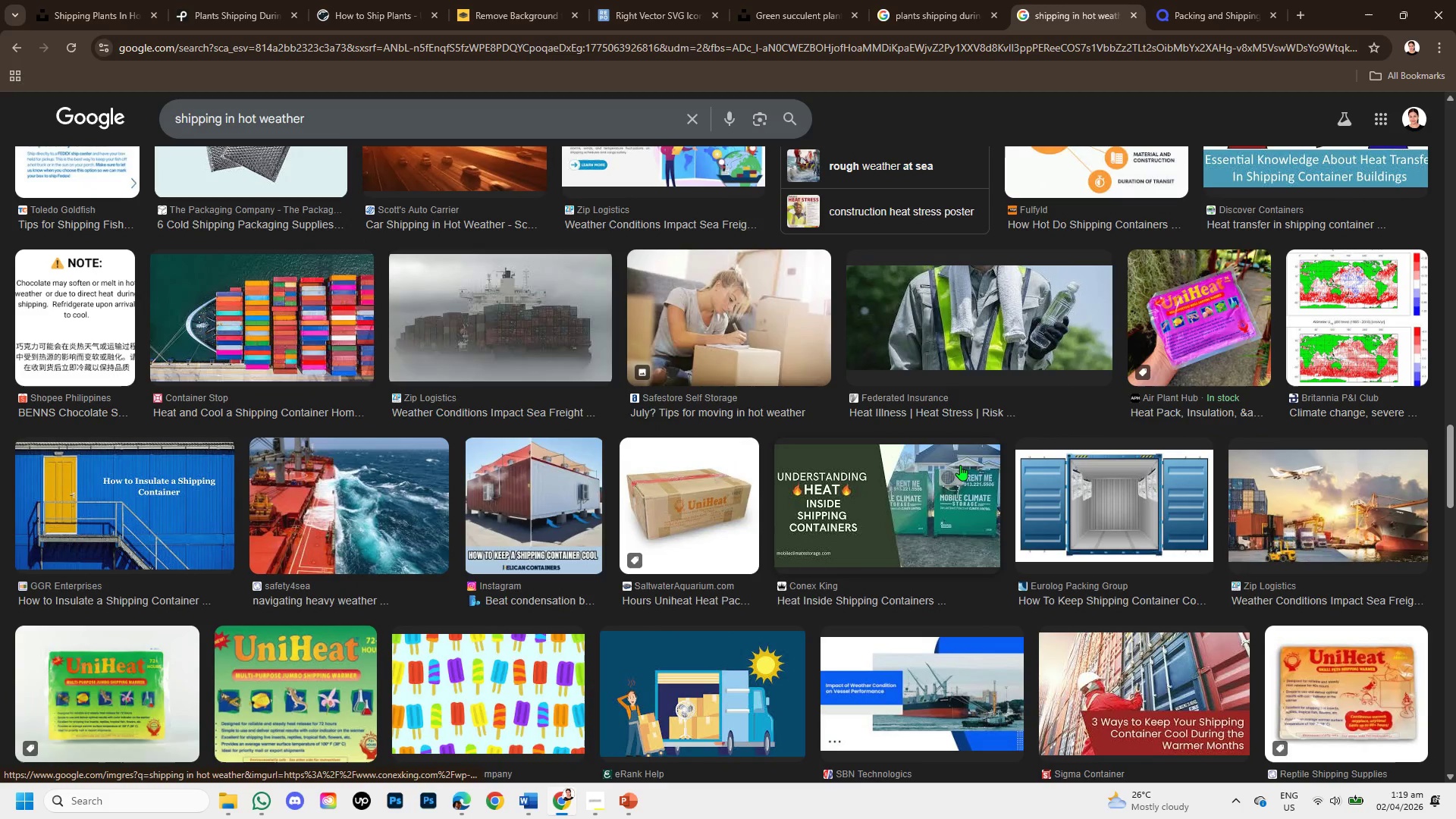 
scroll: coordinate [960, 465], scroll_direction: down, amount: 2.0
 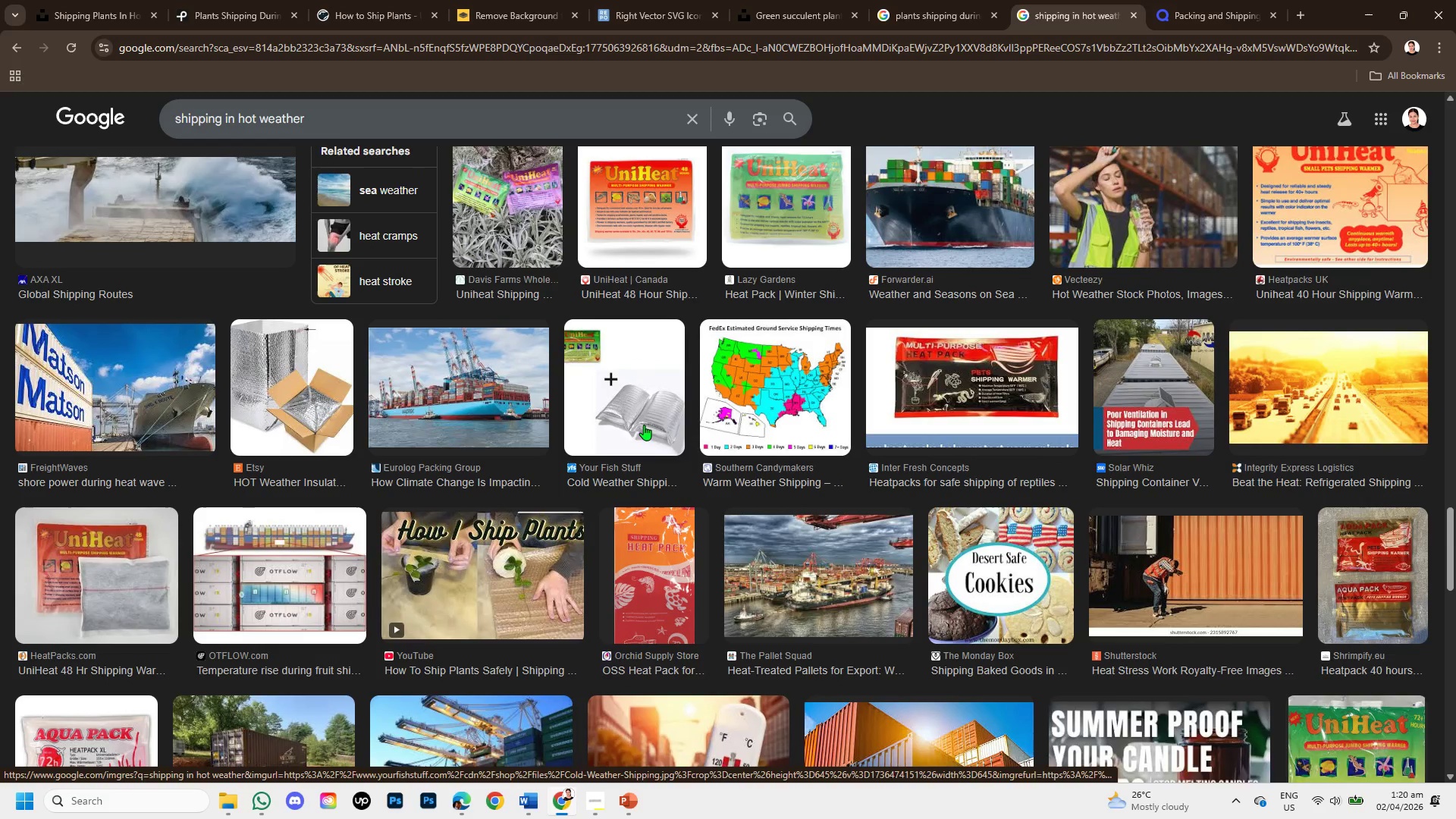 
left_click([592, 416])
 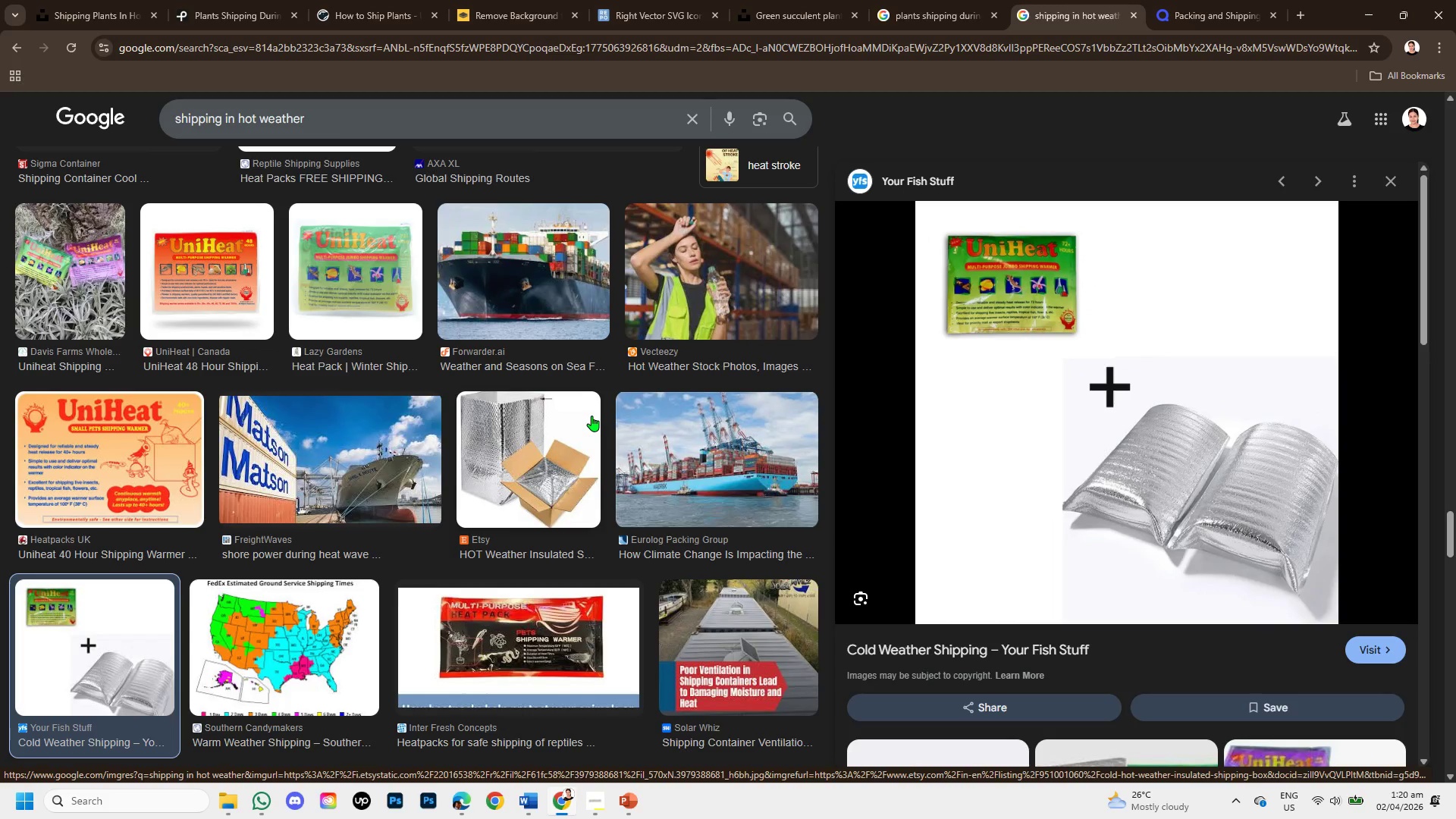 
scroll: coordinate [977, 428], scroll_direction: down, amount: 7.0
 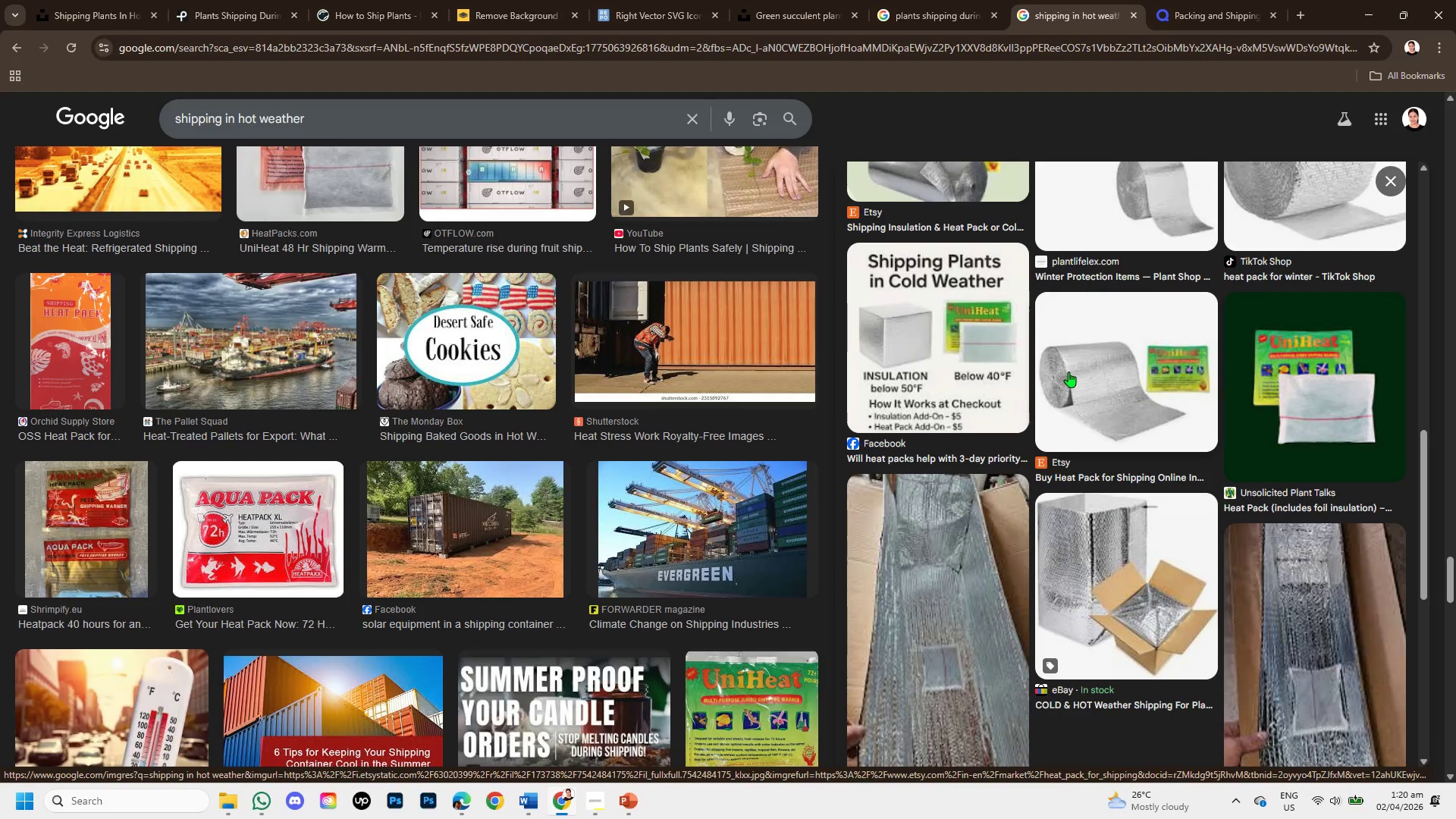 
wait(6.63)
 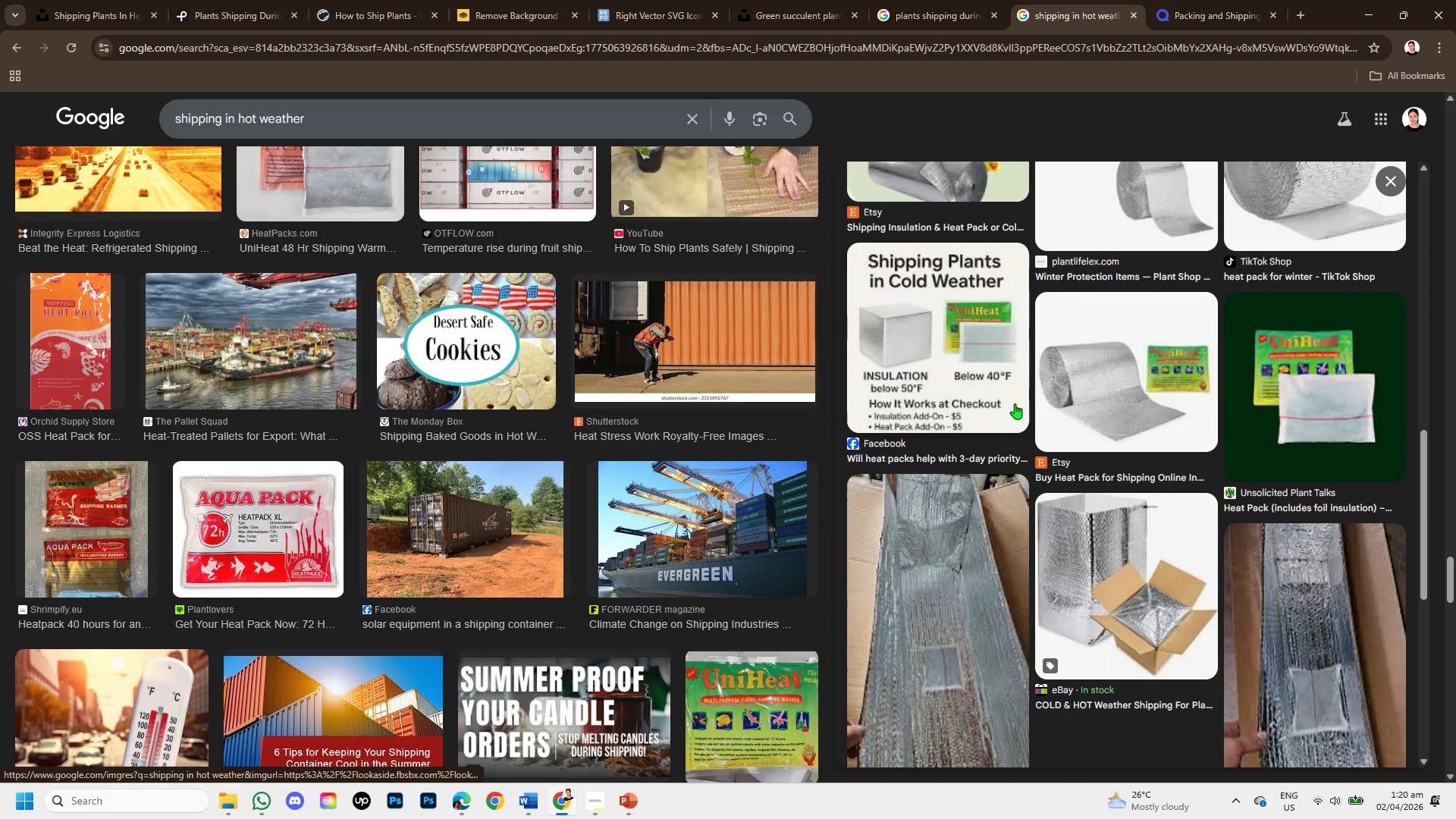 
left_click([1345, 377])
 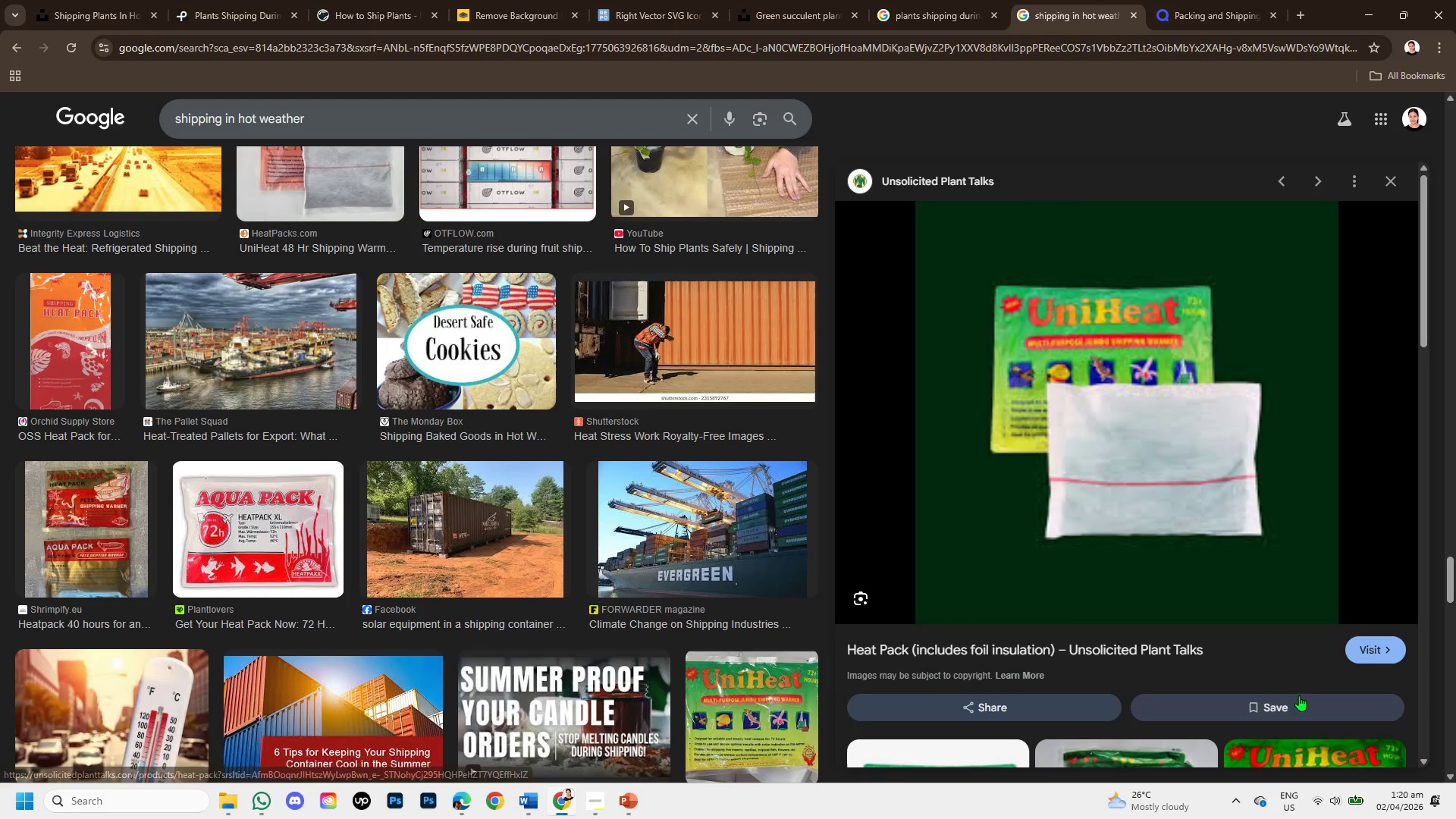 
left_click([1372, 642])
 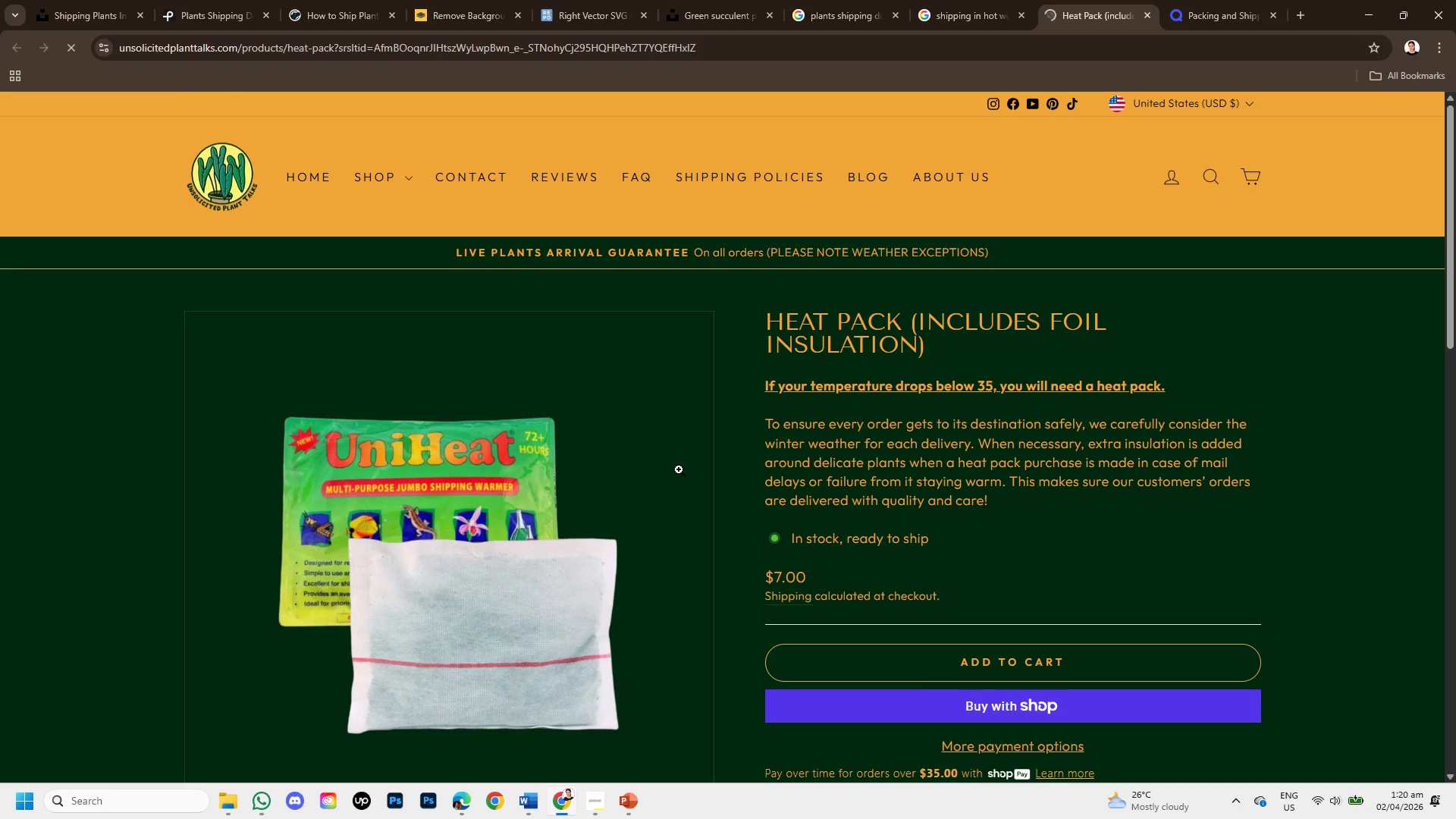 
wait(8.76)
 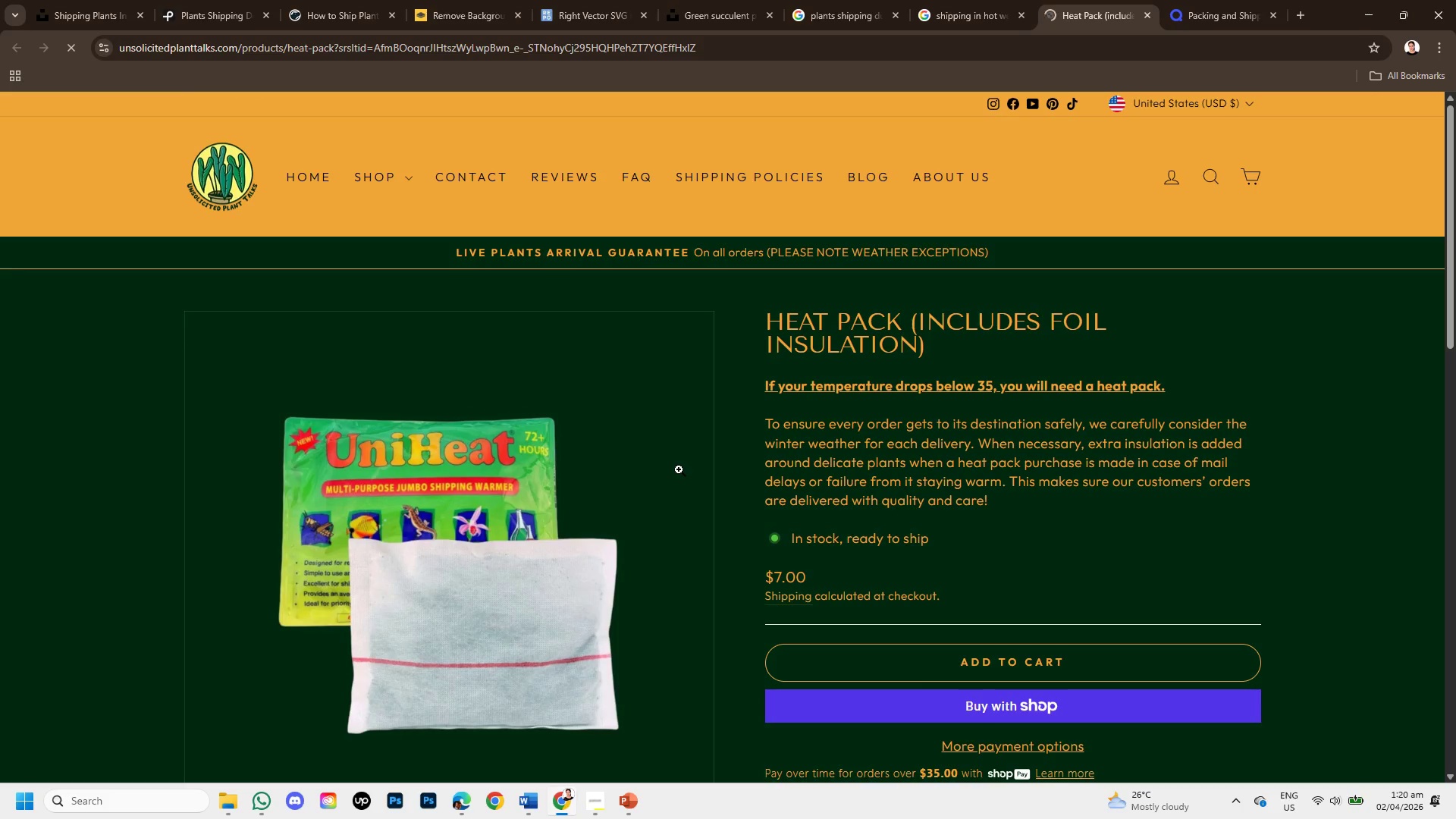 
scroll: coordinate [487, 504], scroll_direction: down, amount: 2.0
 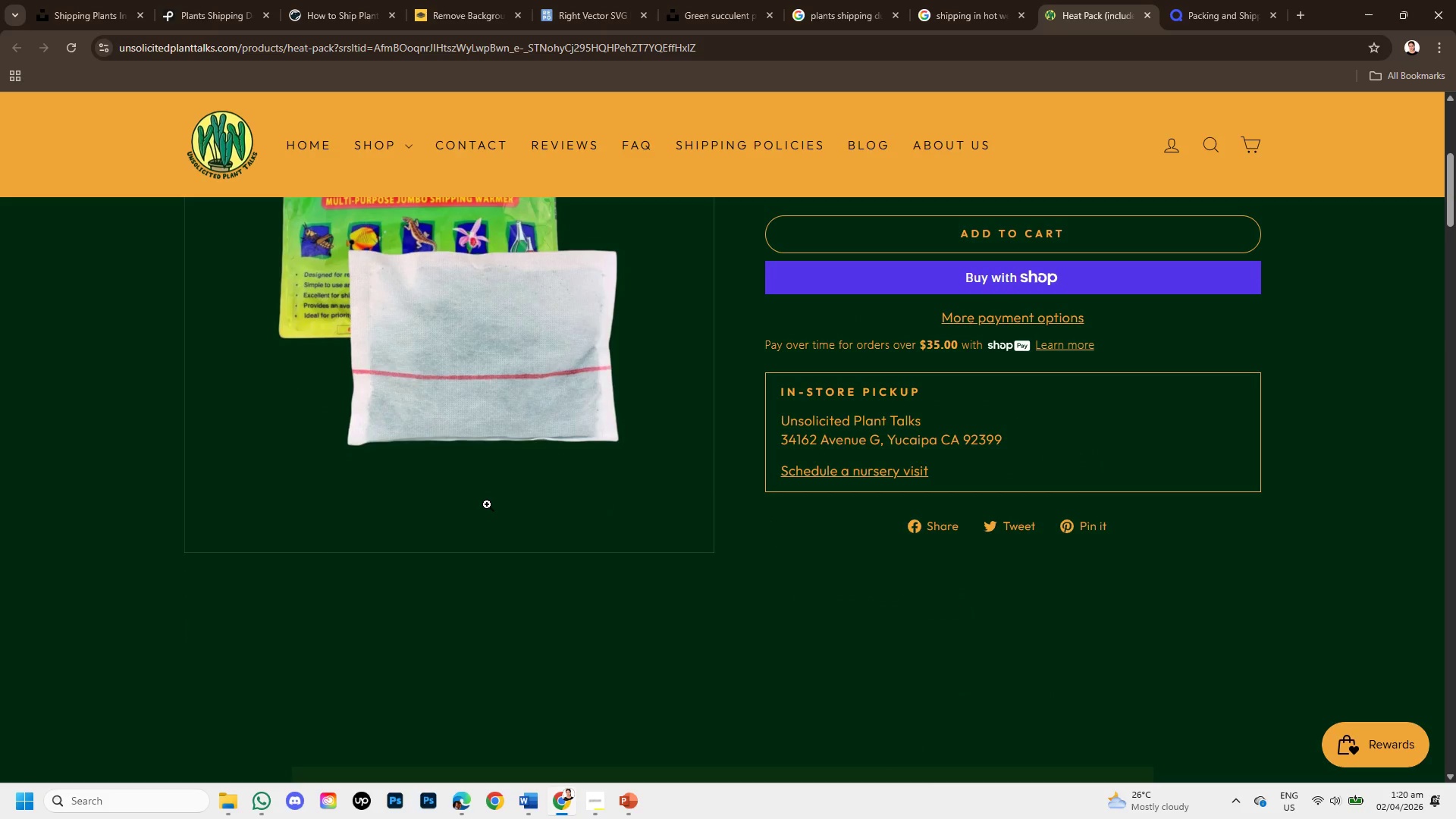 
scroll: coordinate [272, 498], scroll_direction: up, amount: 3.0
 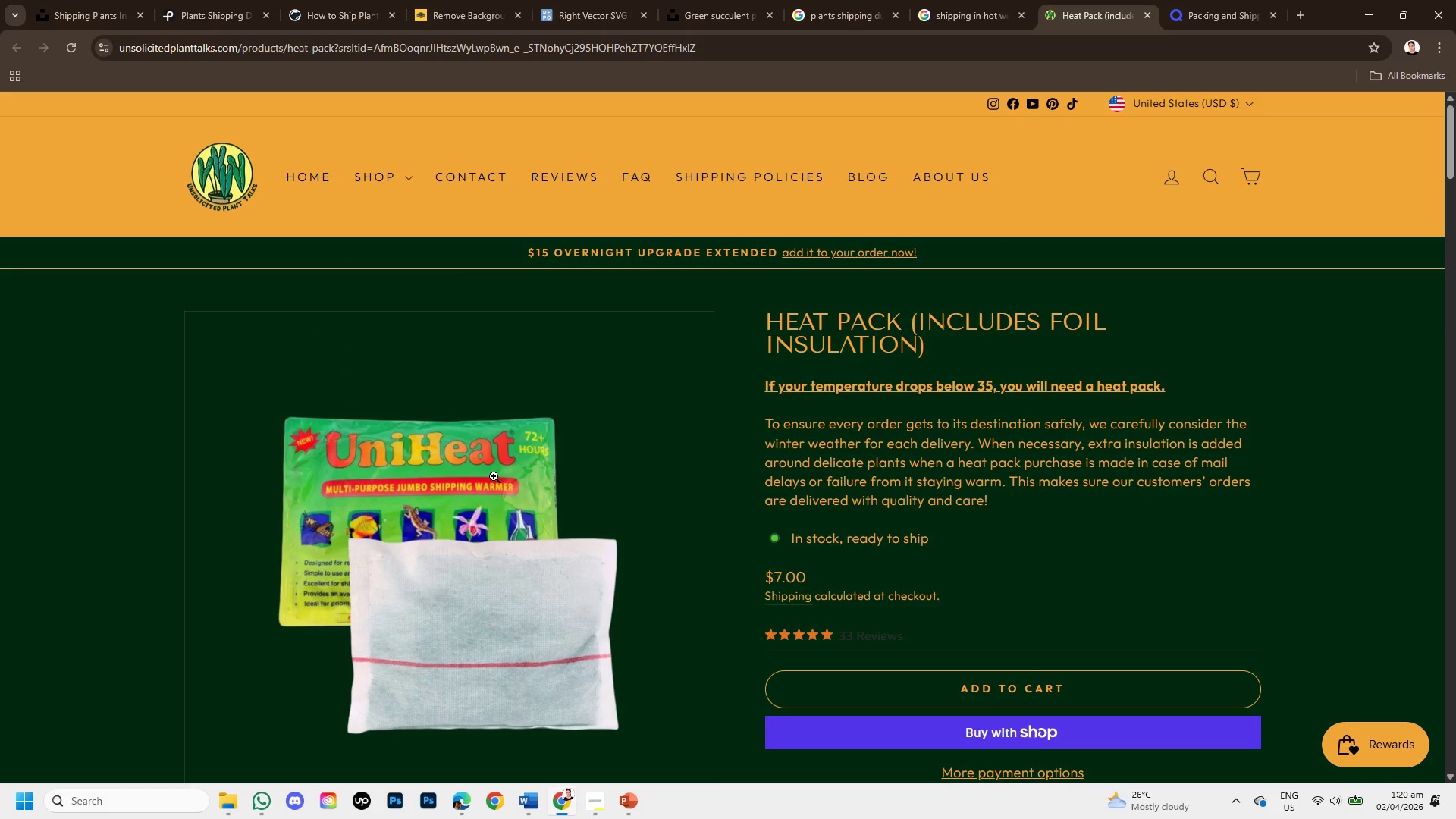 
right_click([508, 450])
 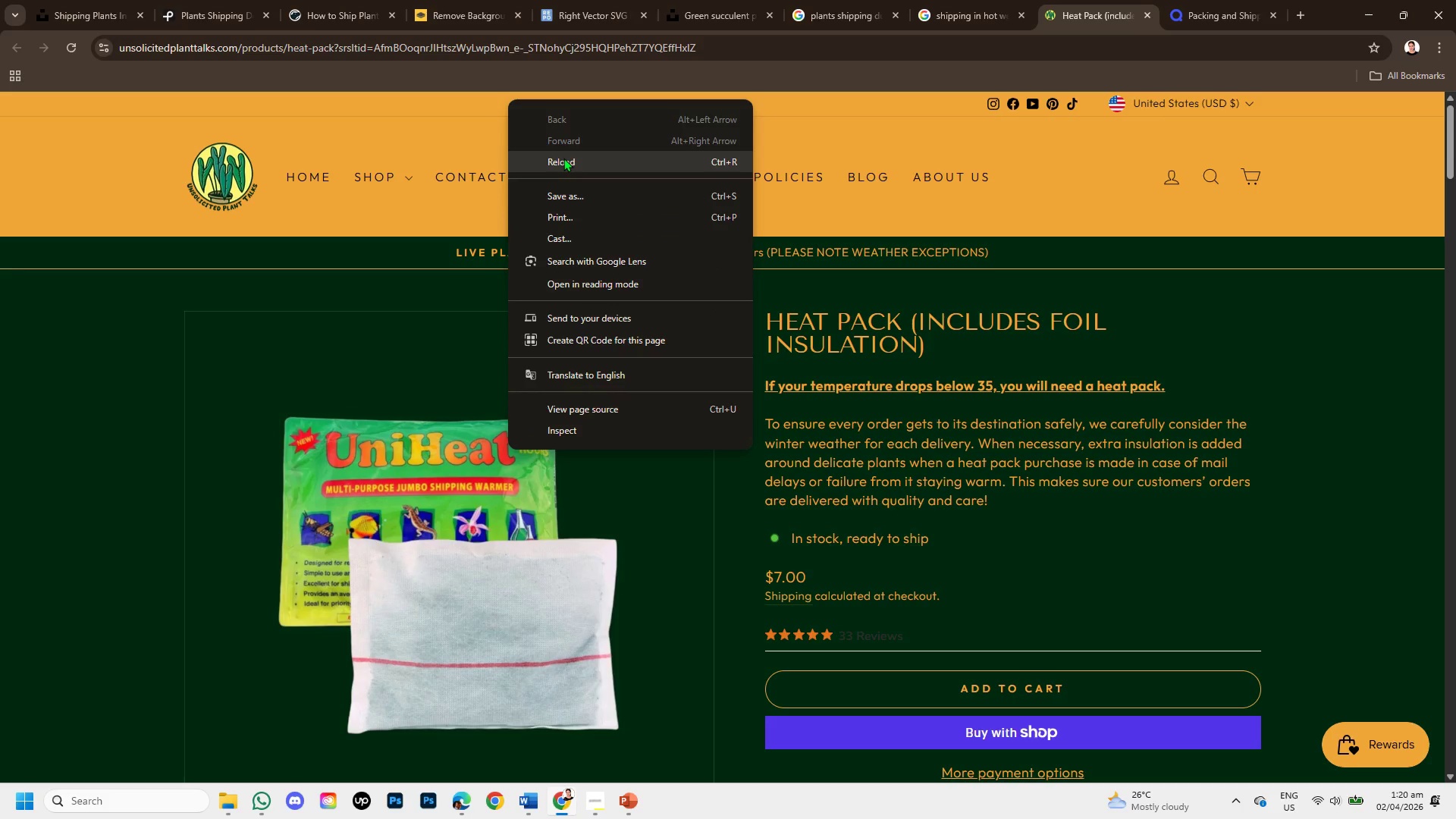 
left_click([568, 188])
 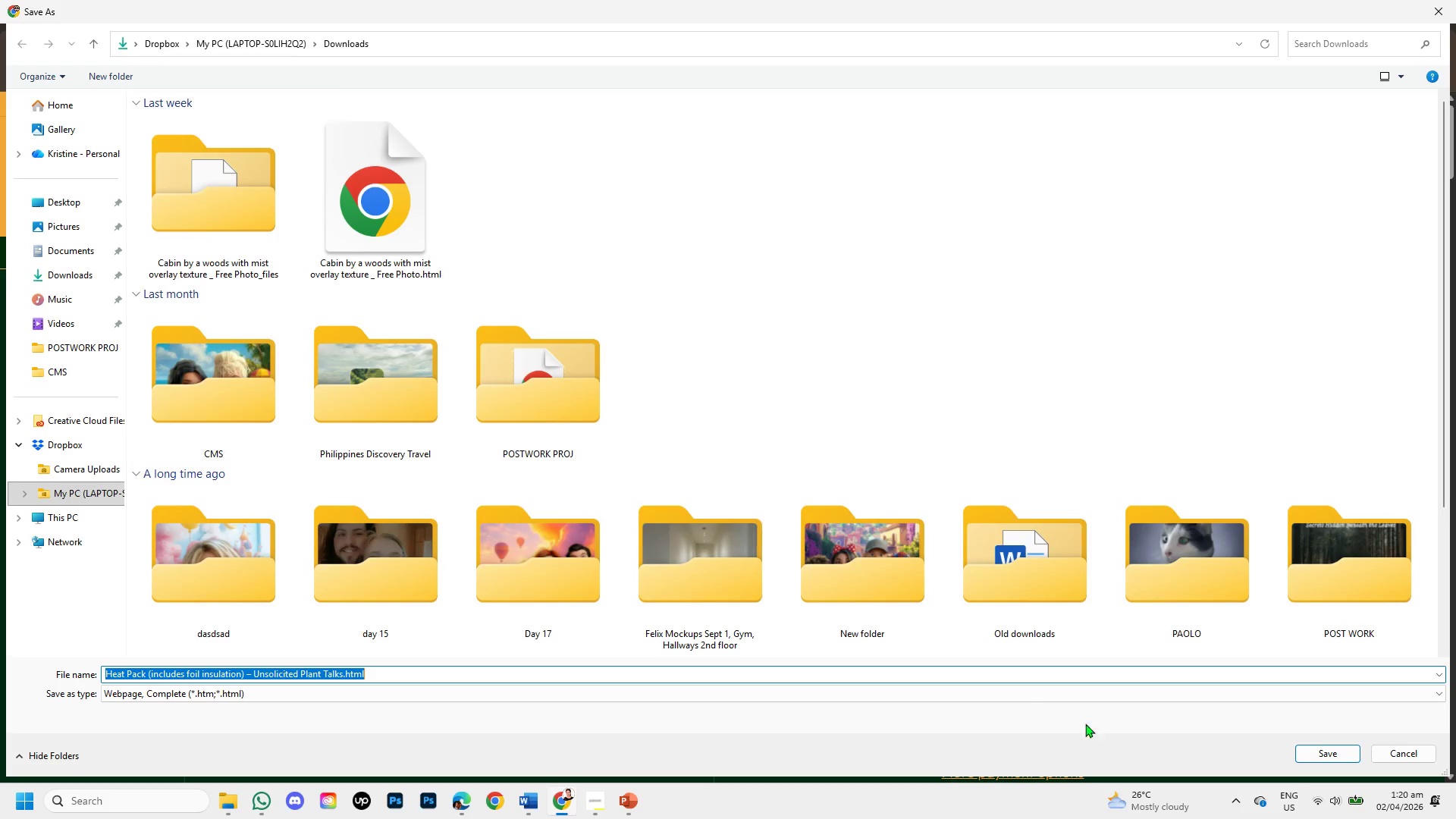 
left_click([1310, 749])
 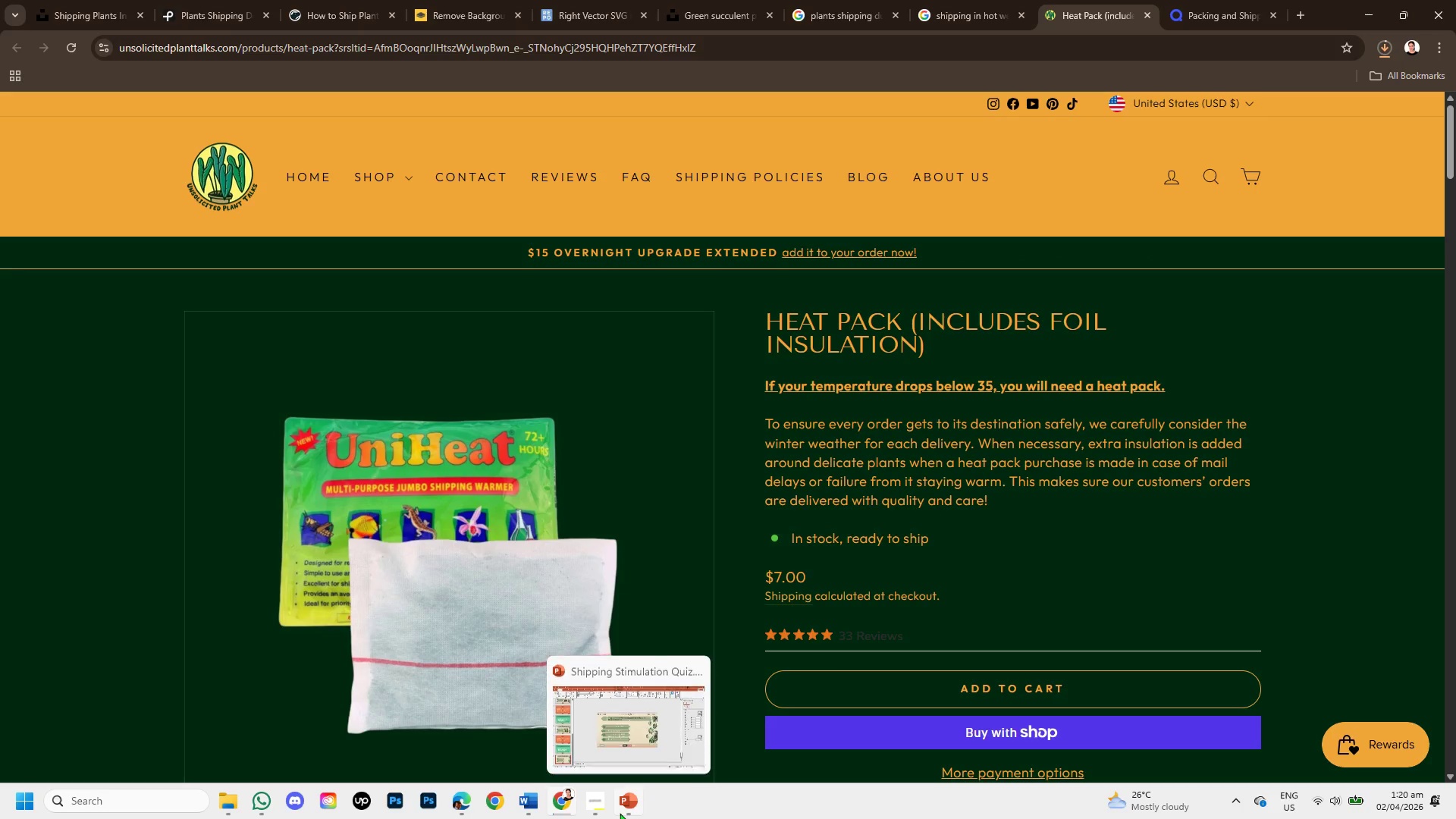 
wait(6.84)
 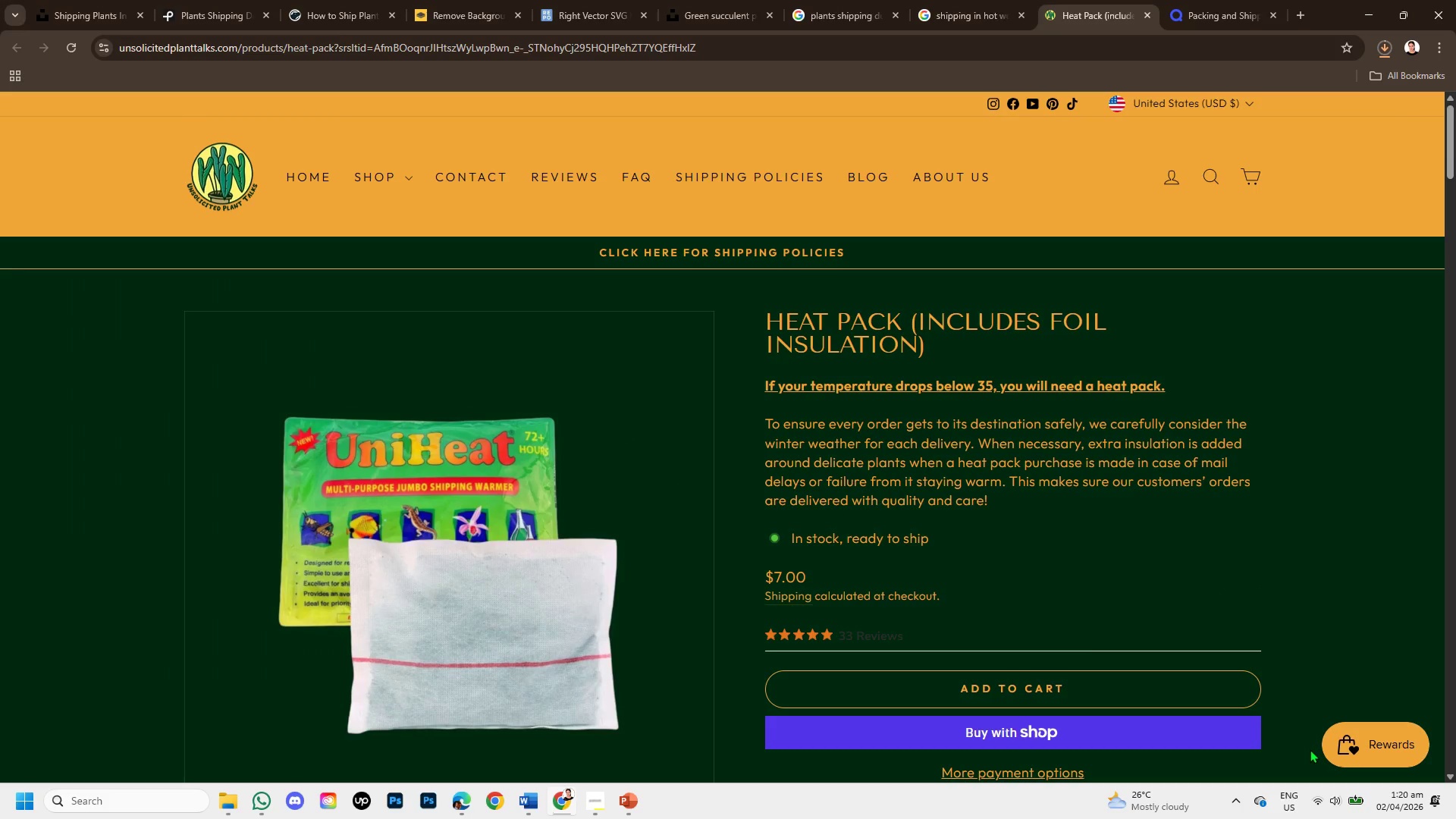 
left_click([619, 803])
 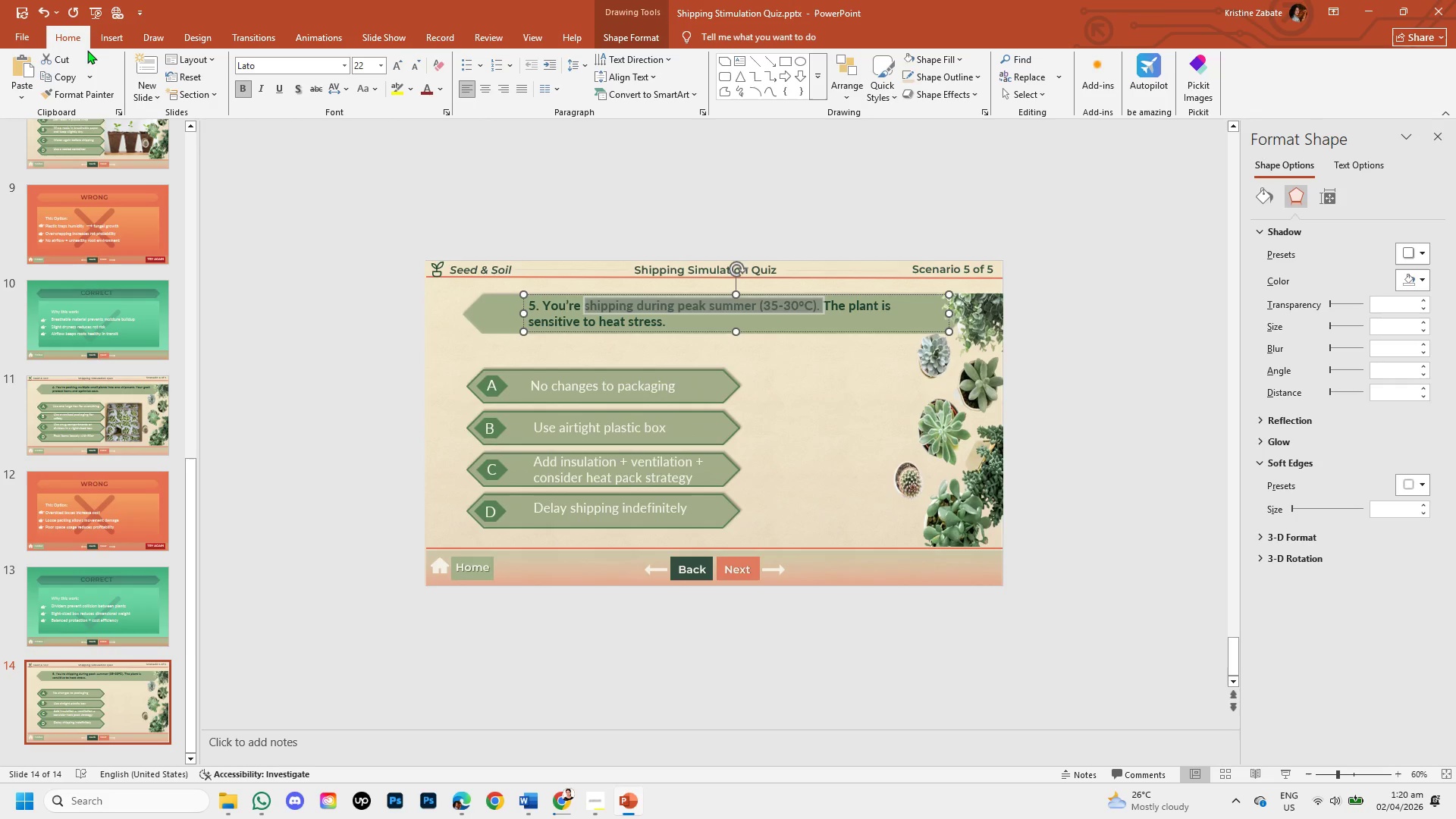 
left_click([108, 43])
 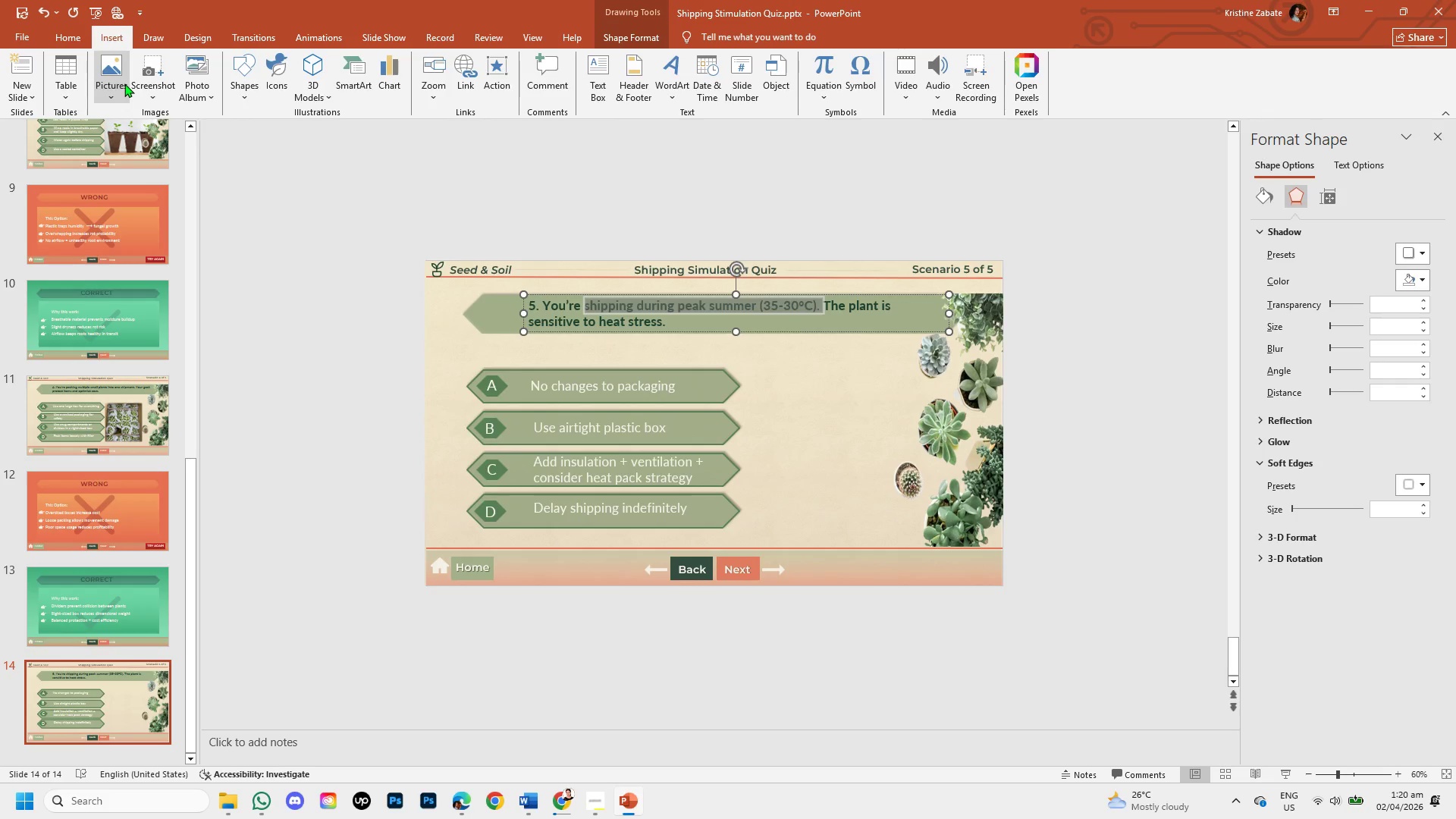 
left_click([124, 83])
 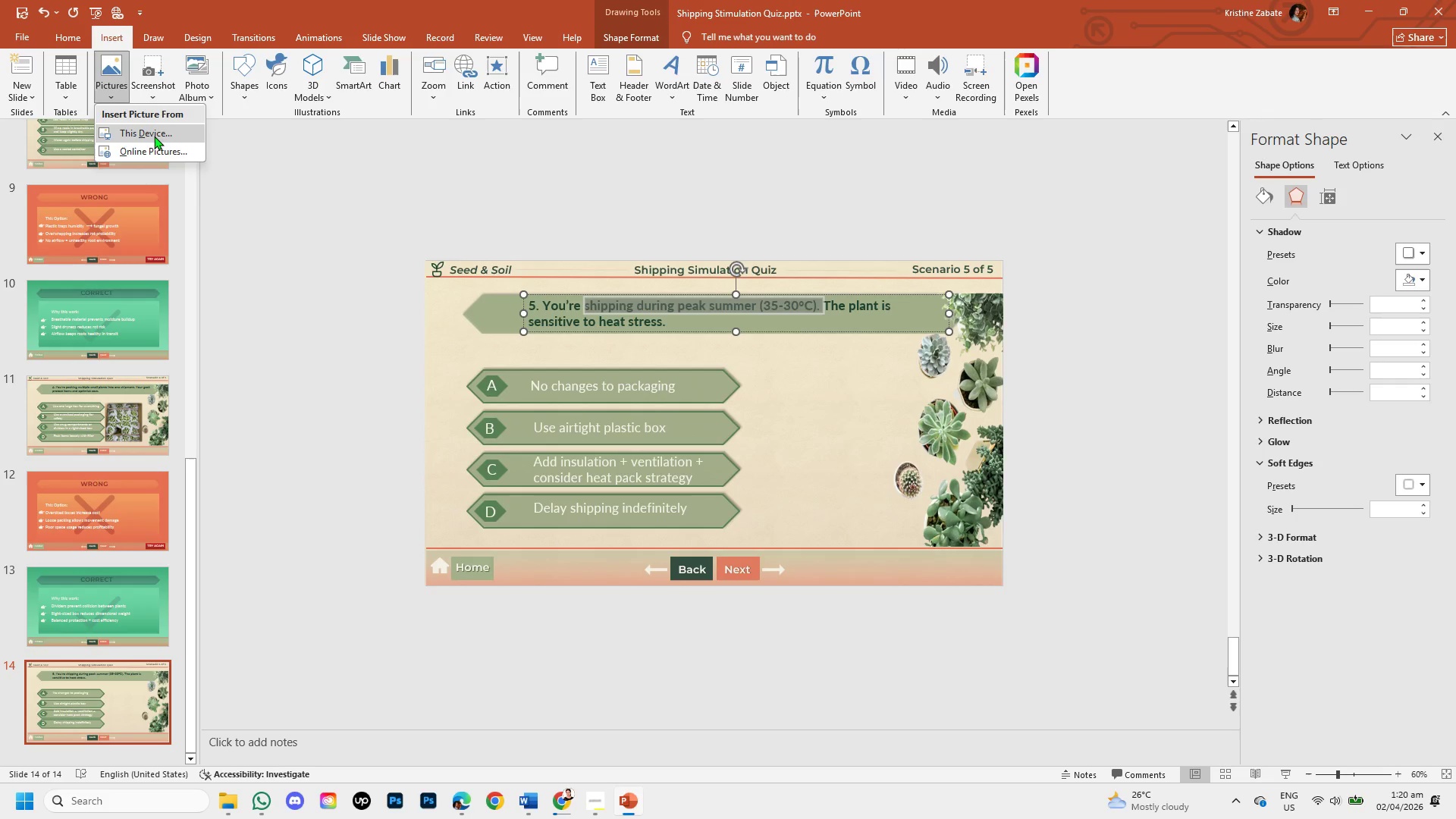 
left_click([154, 136])
 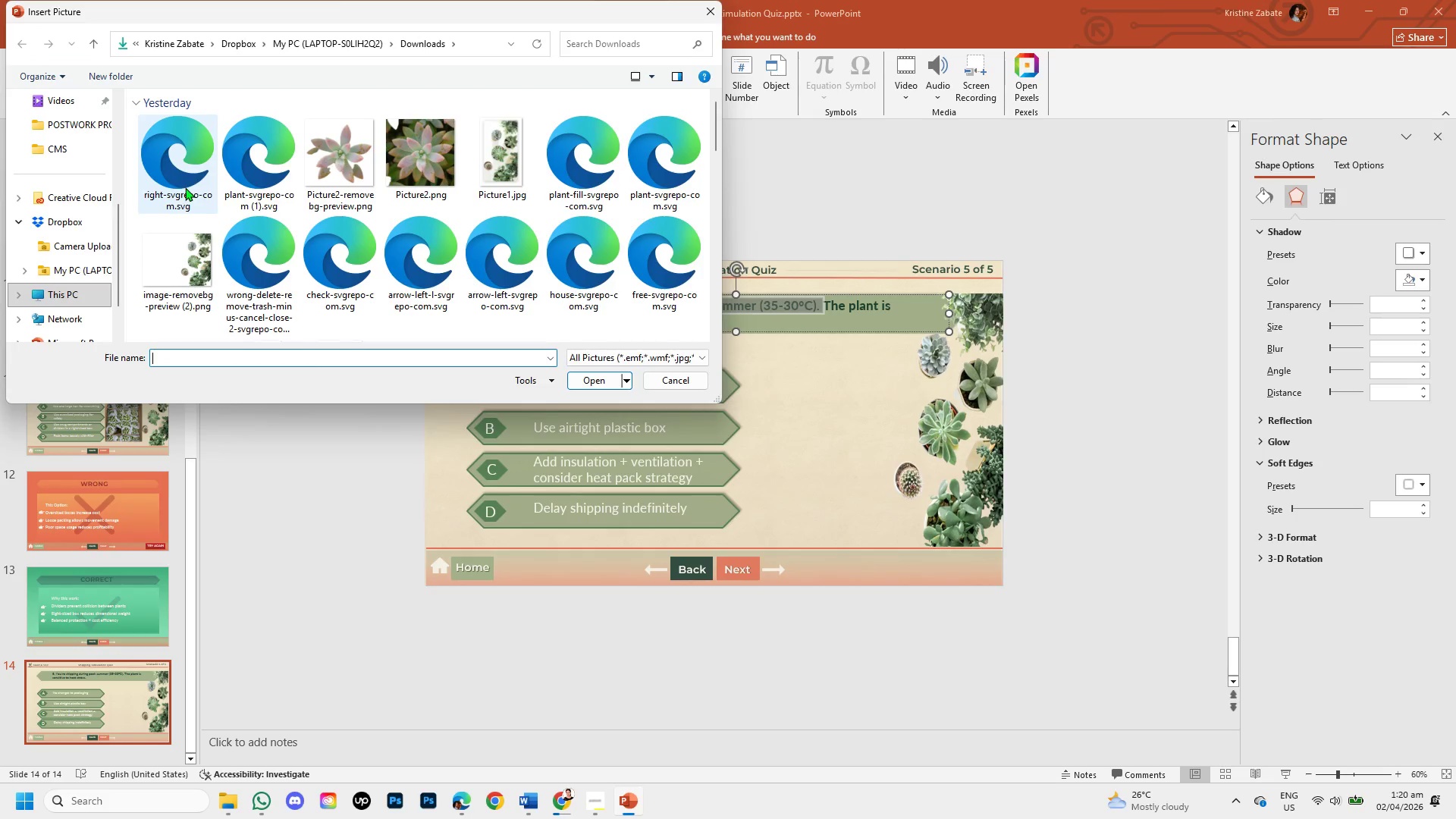 
scroll: coordinate [70, 196], scroll_direction: up, amount: 5.0
 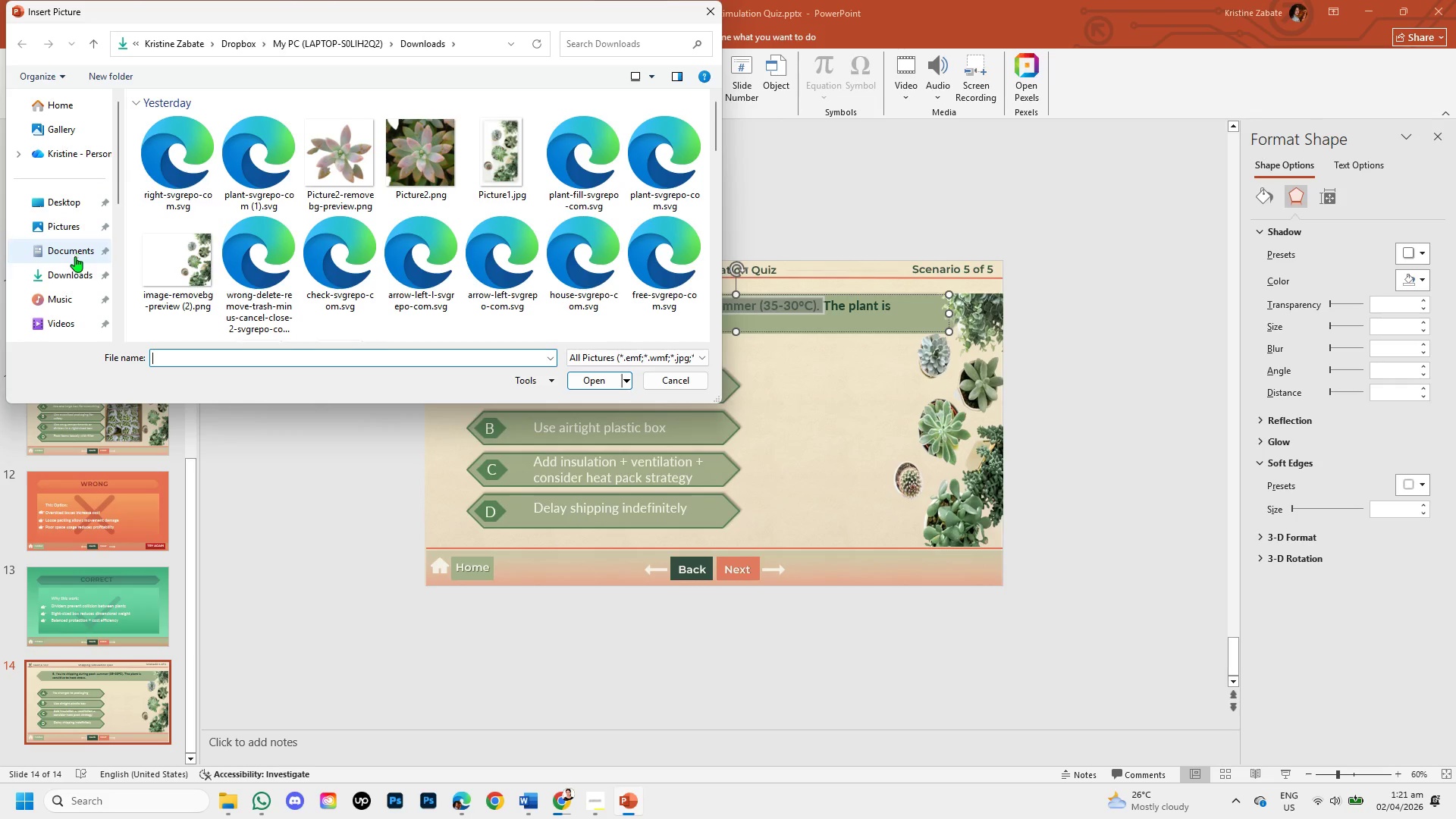 
left_click([70, 269])
 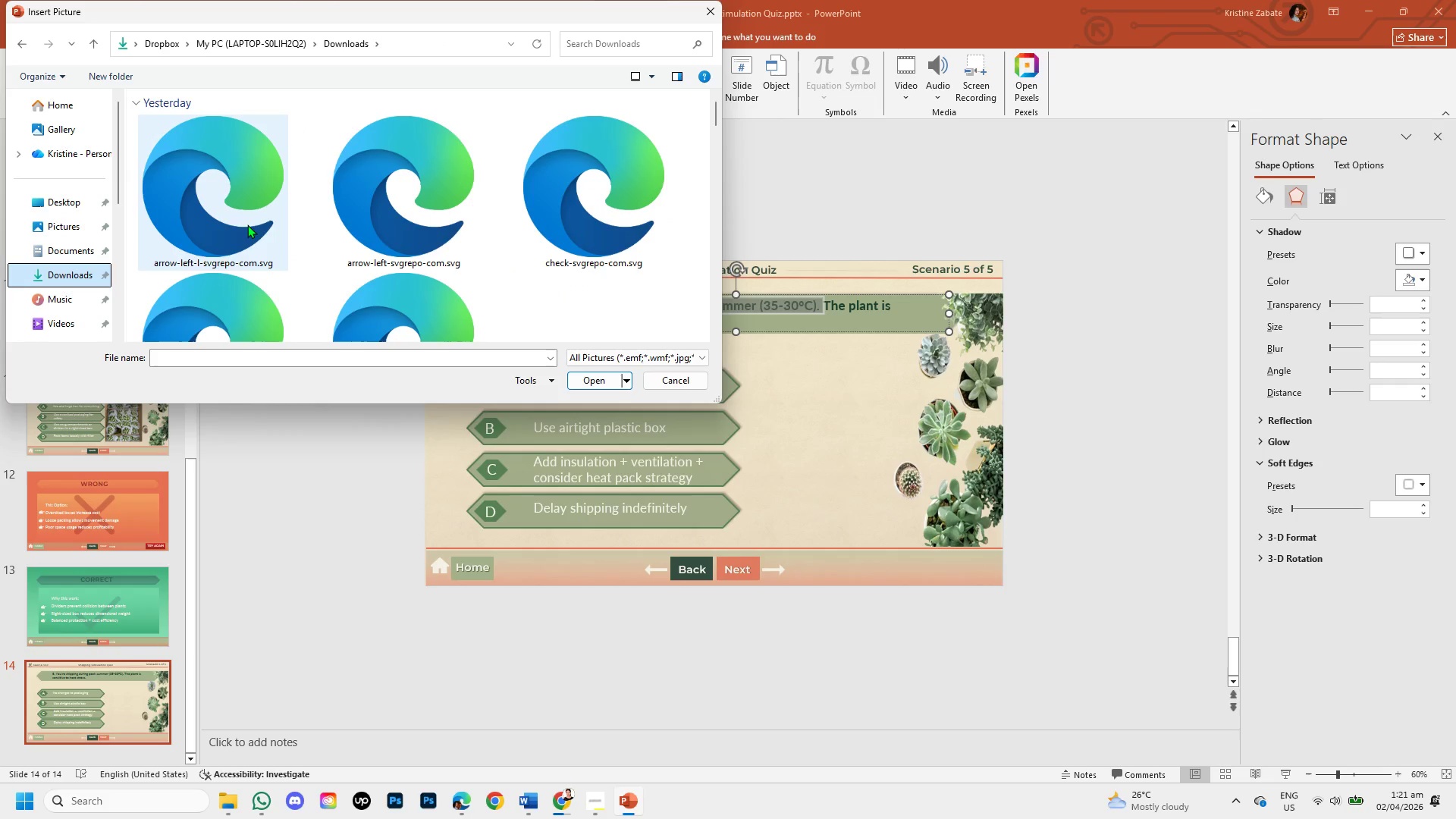 
scroll: coordinate [297, 239], scroll_direction: down, amount: 7.0
 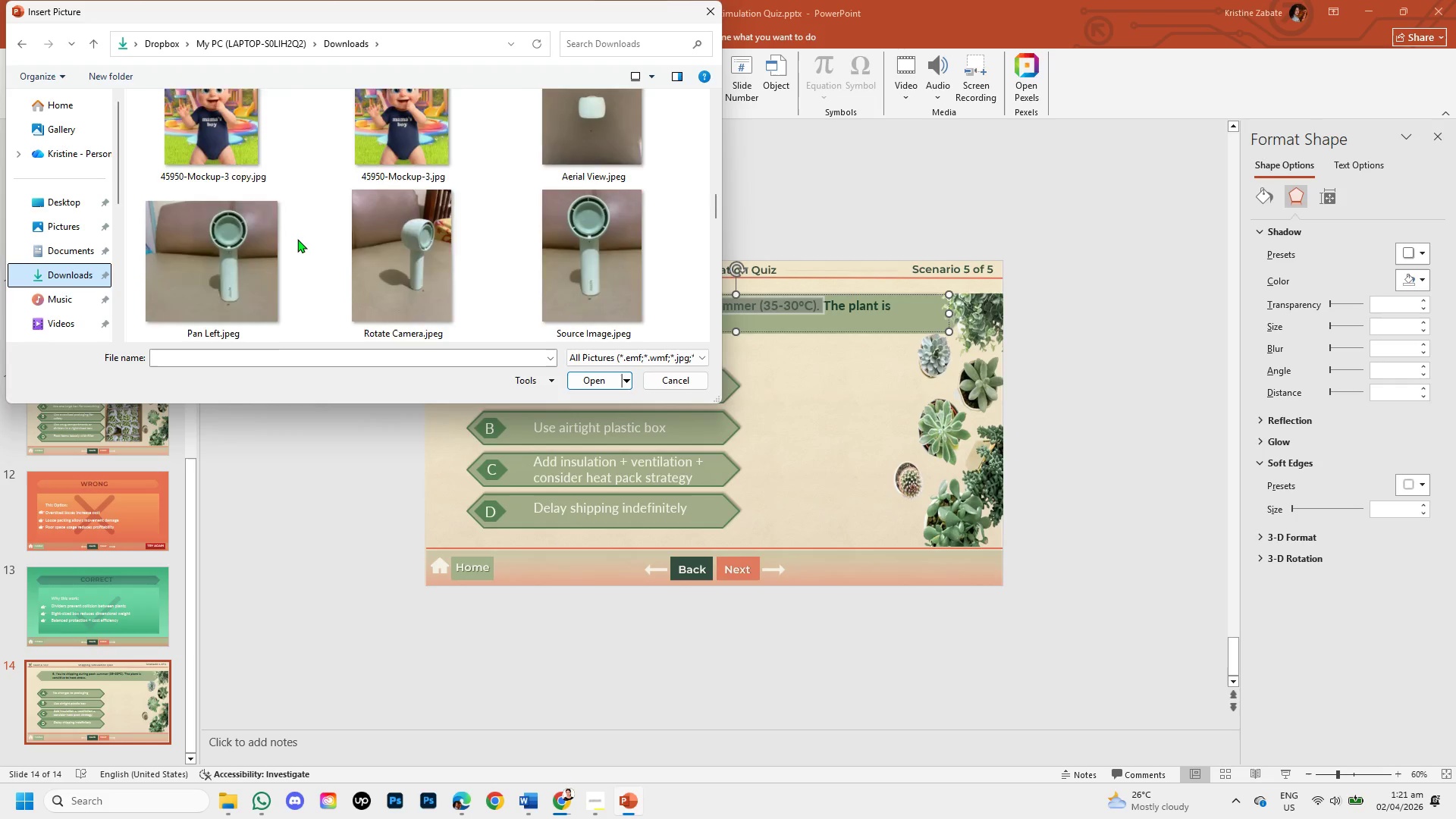 
scroll: coordinate [303, 237], scroll_direction: up, amount: 11.0
 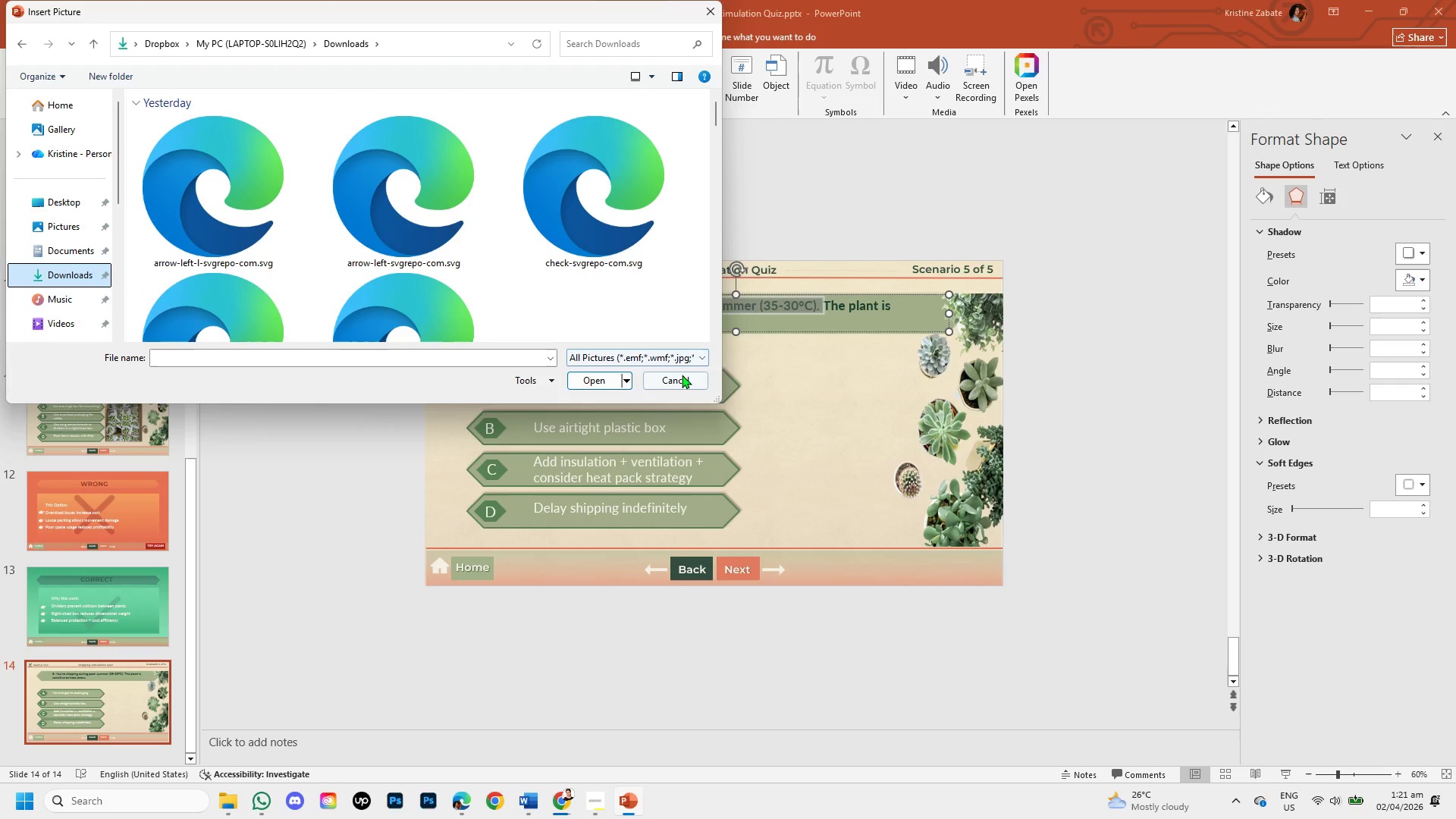 
left_click([682, 375])
 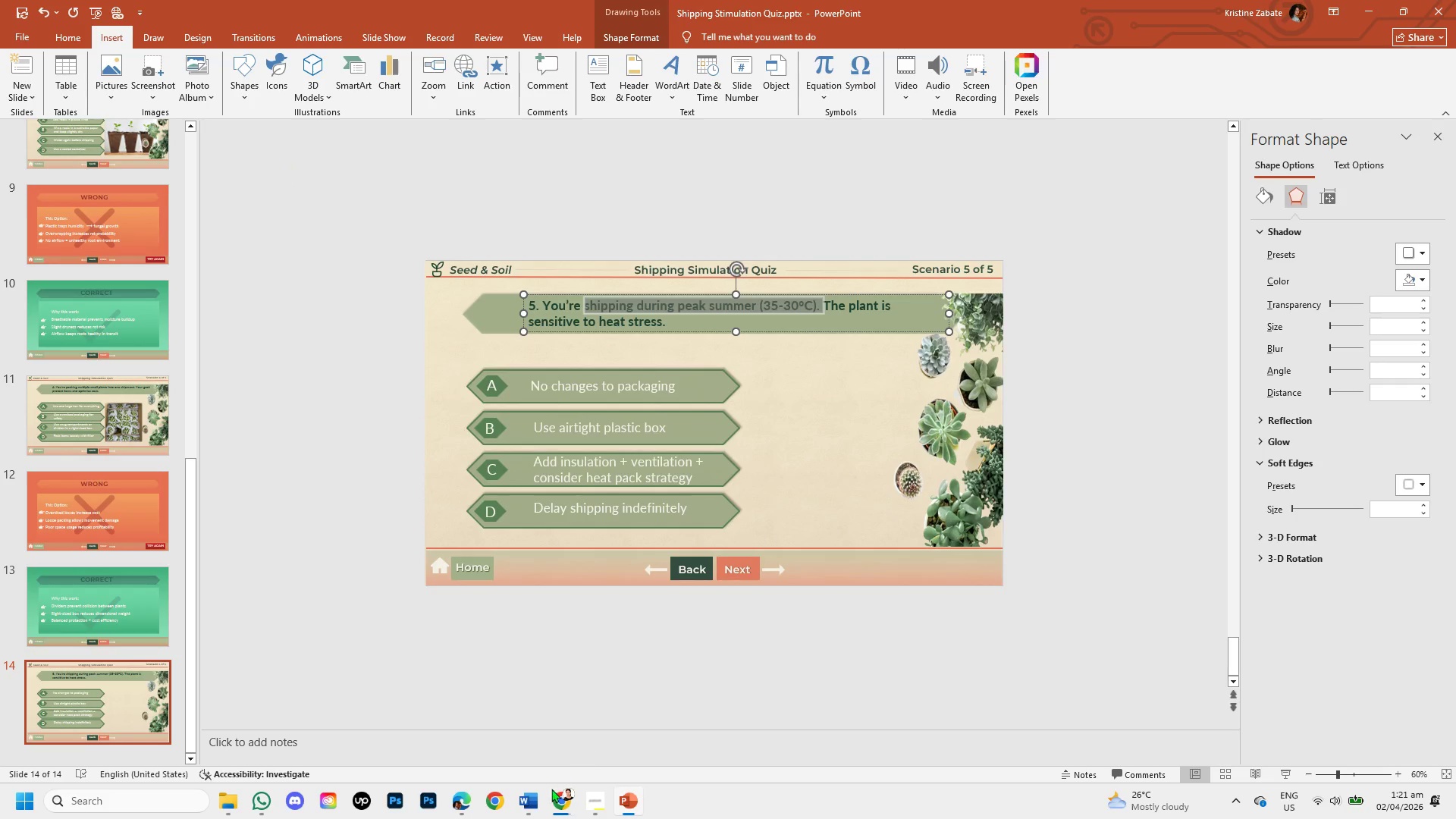 
left_click([557, 807])
 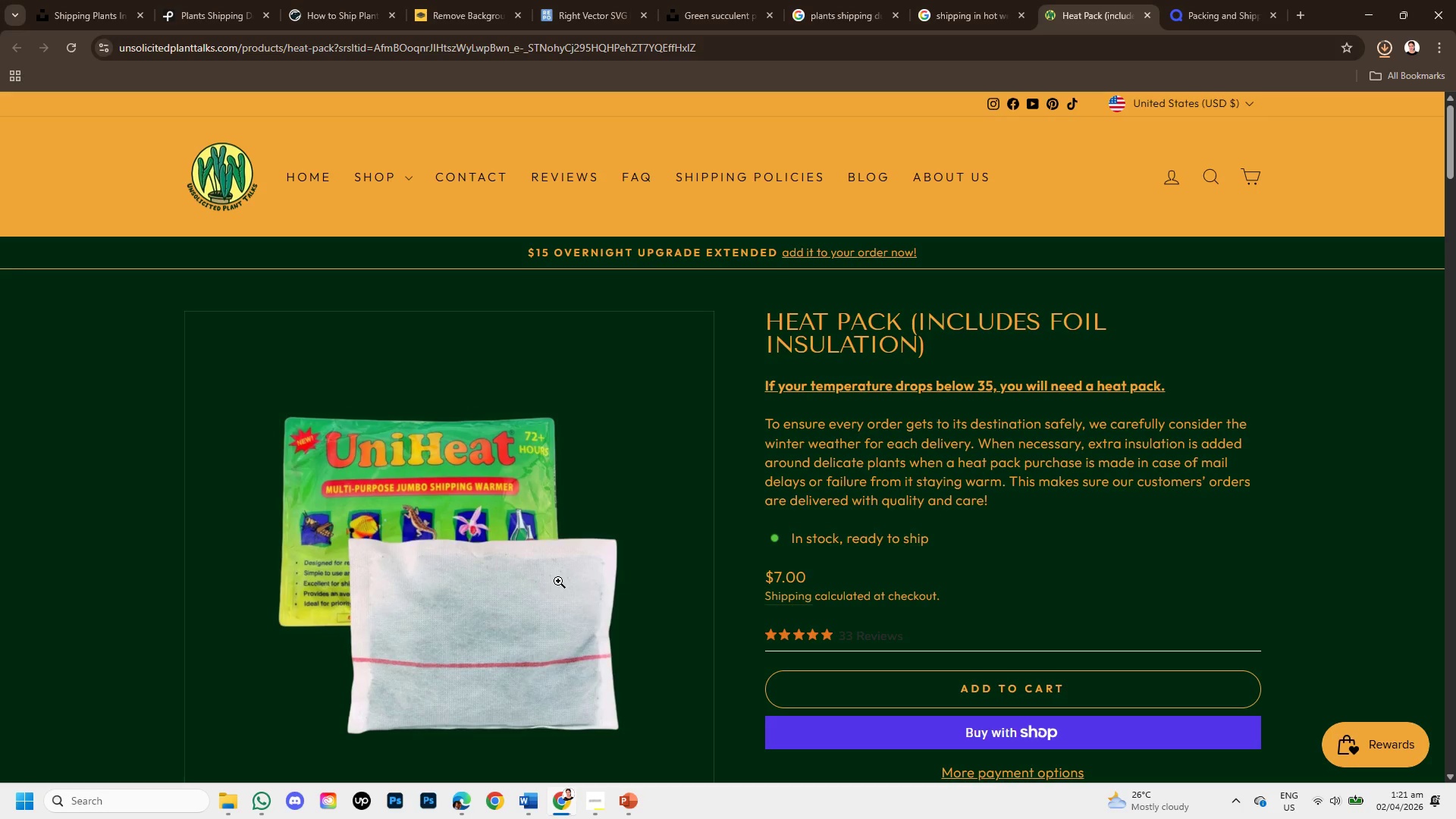 
scroll: coordinate [558, 581], scroll_direction: down, amount: 1.0
 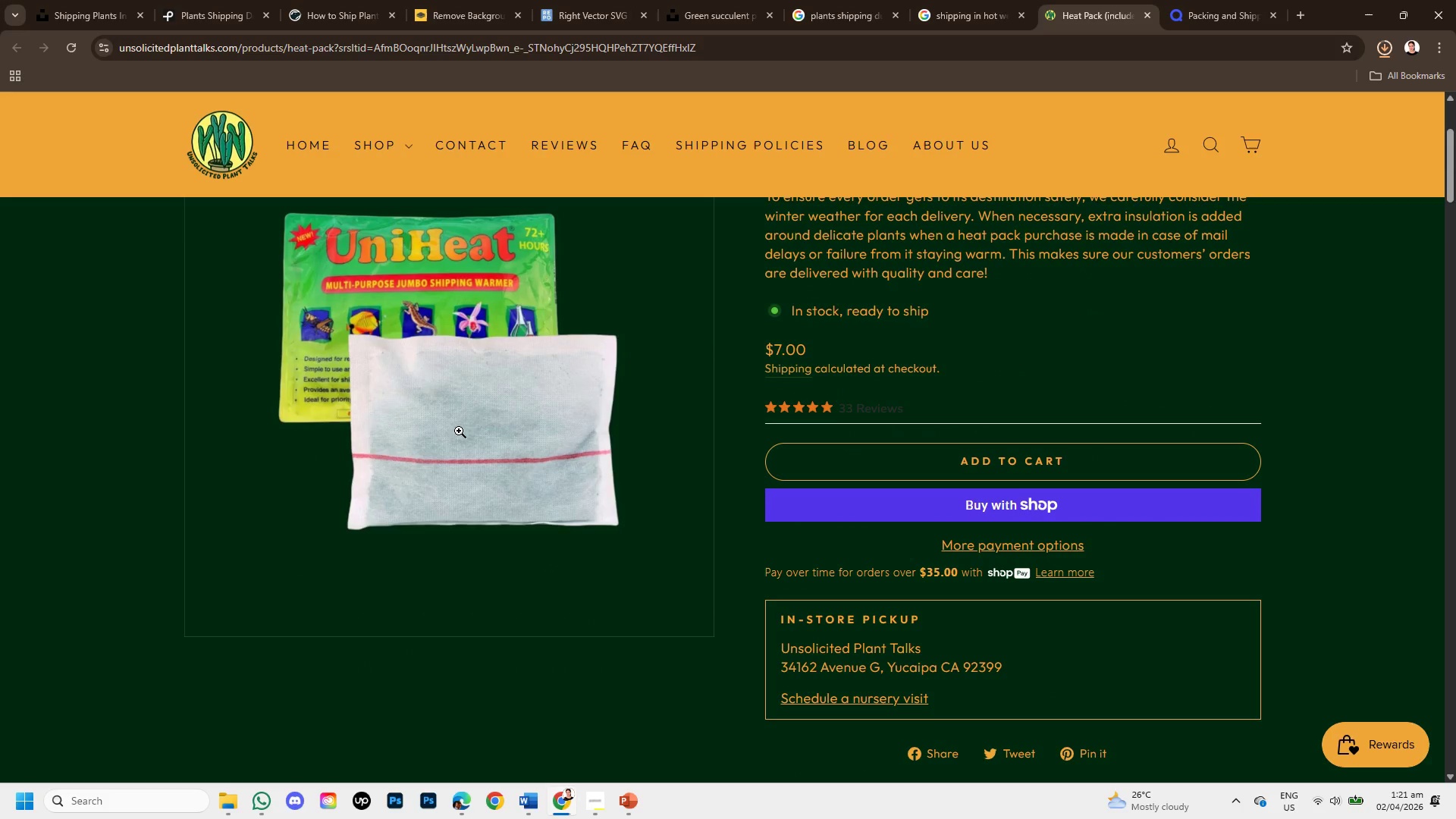 
right_click([459, 431])
 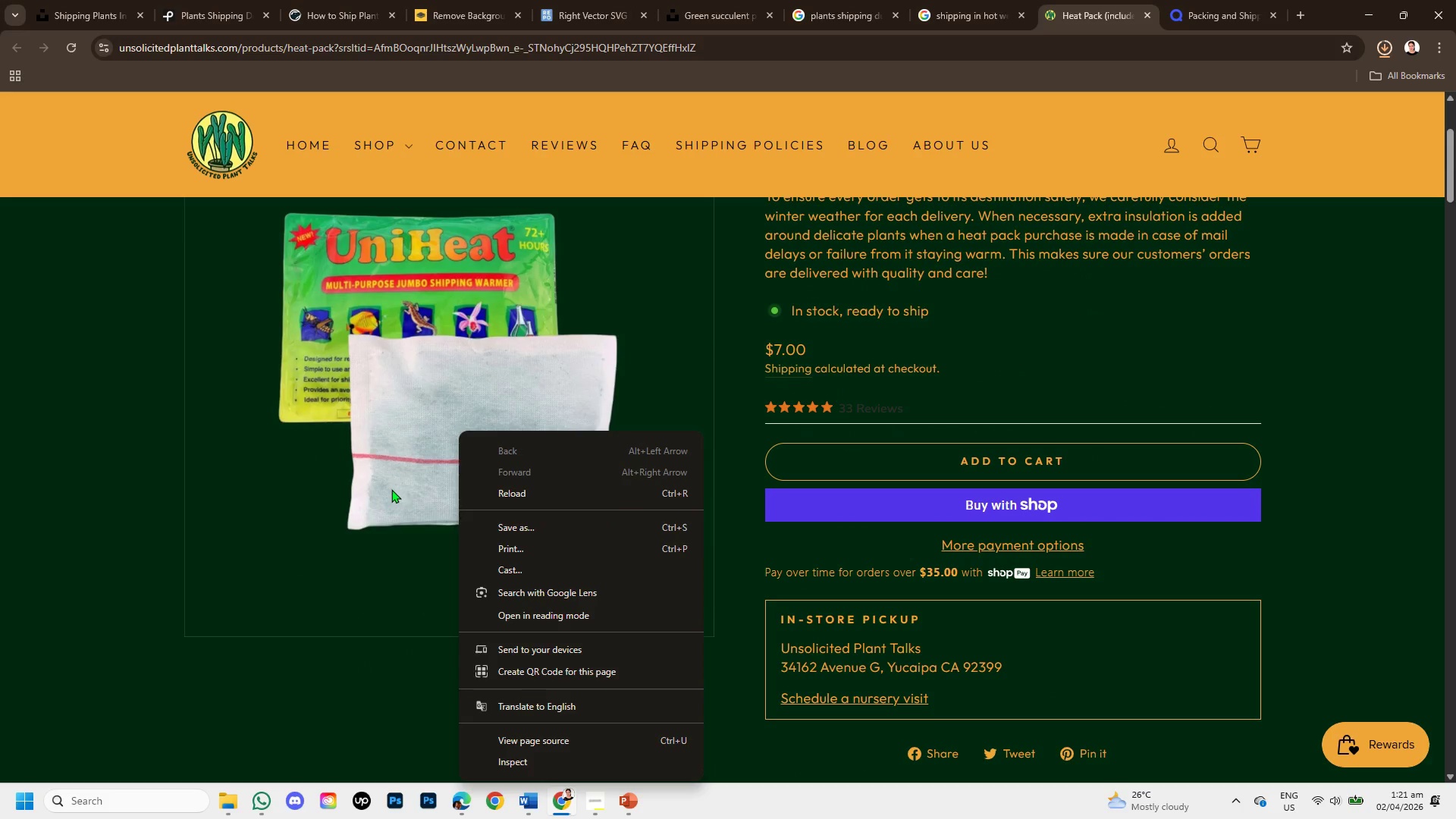 
left_click([382, 486])
 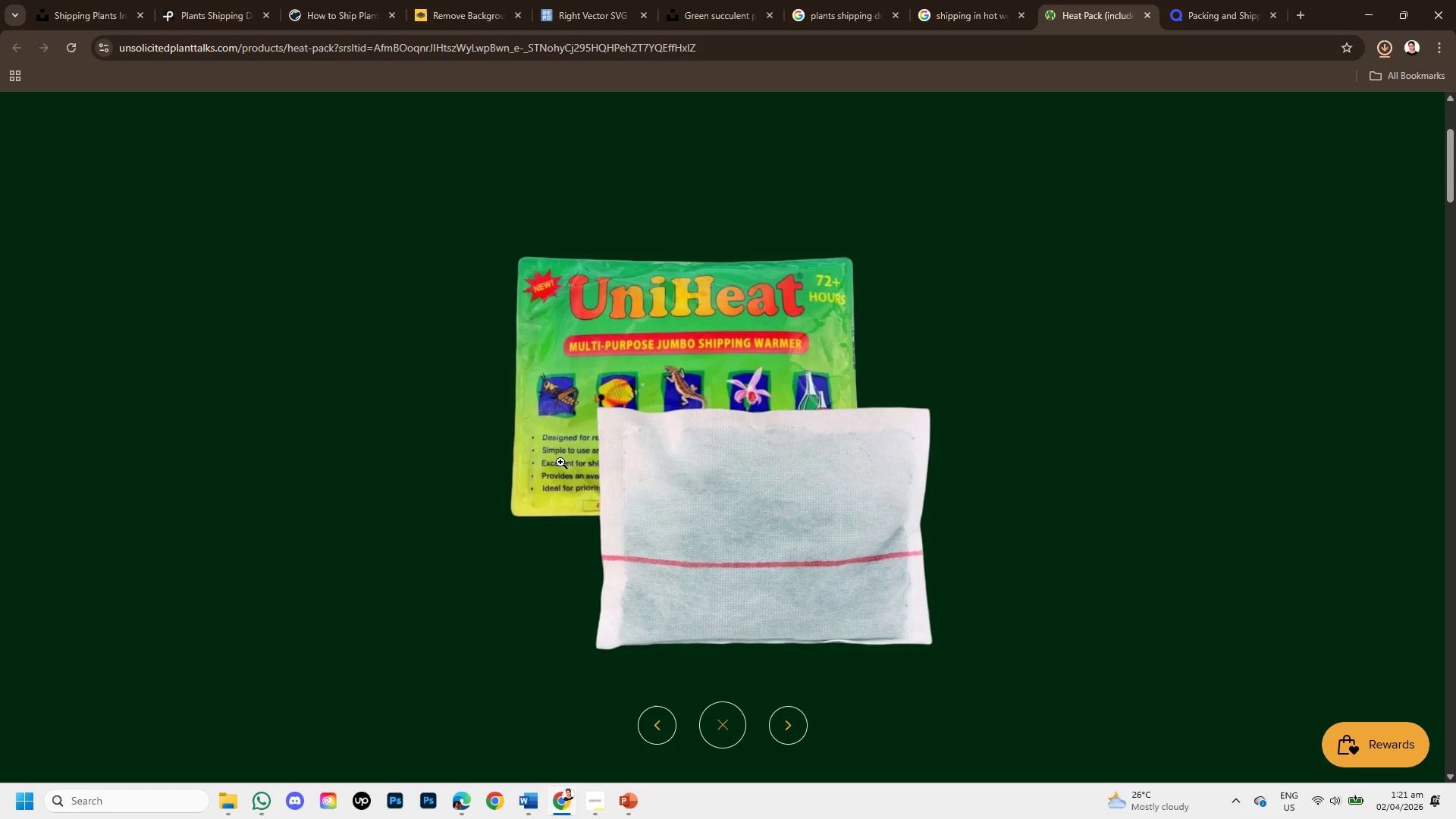 
right_click([651, 450])
 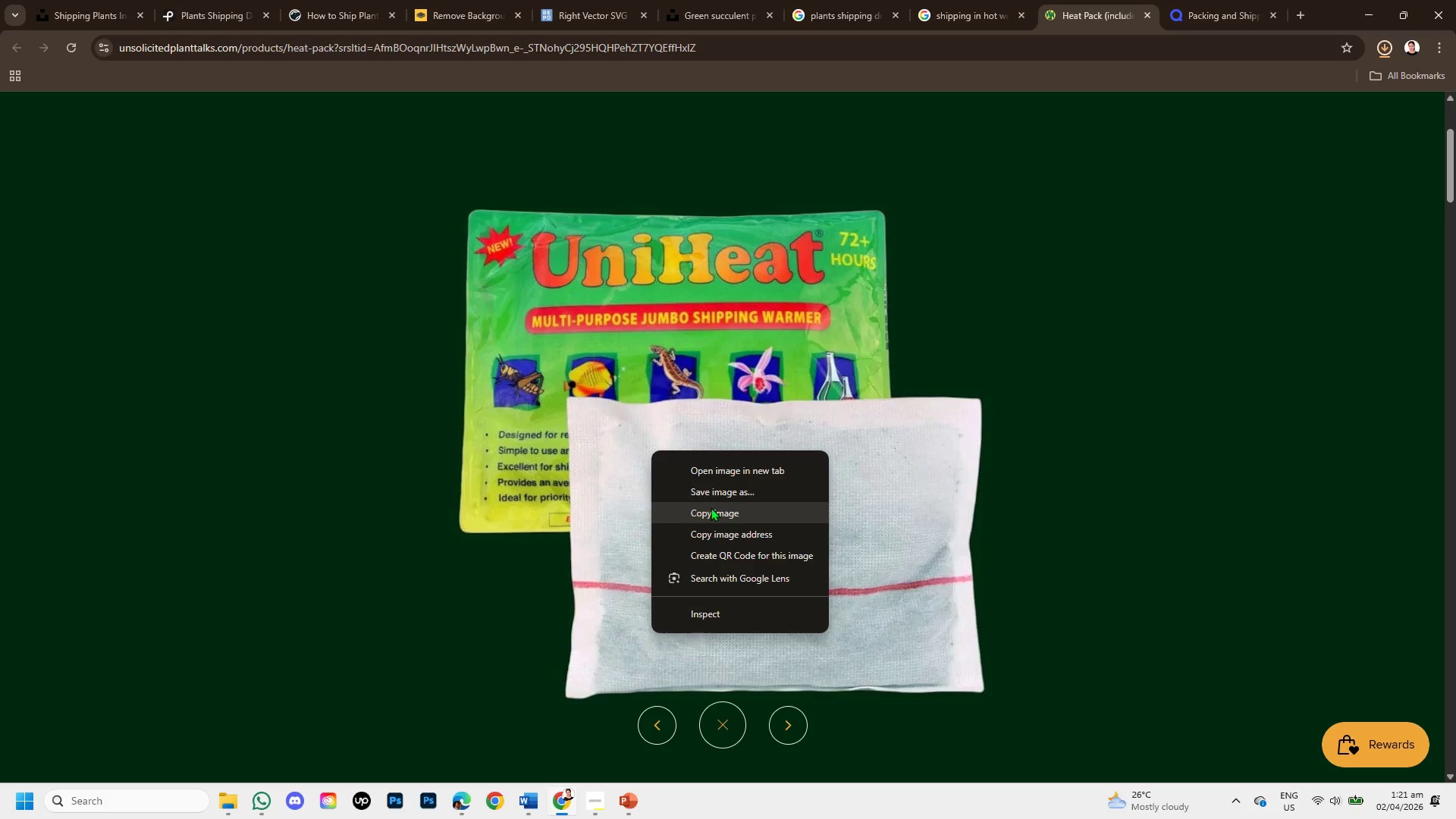 
left_click([711, 507])
 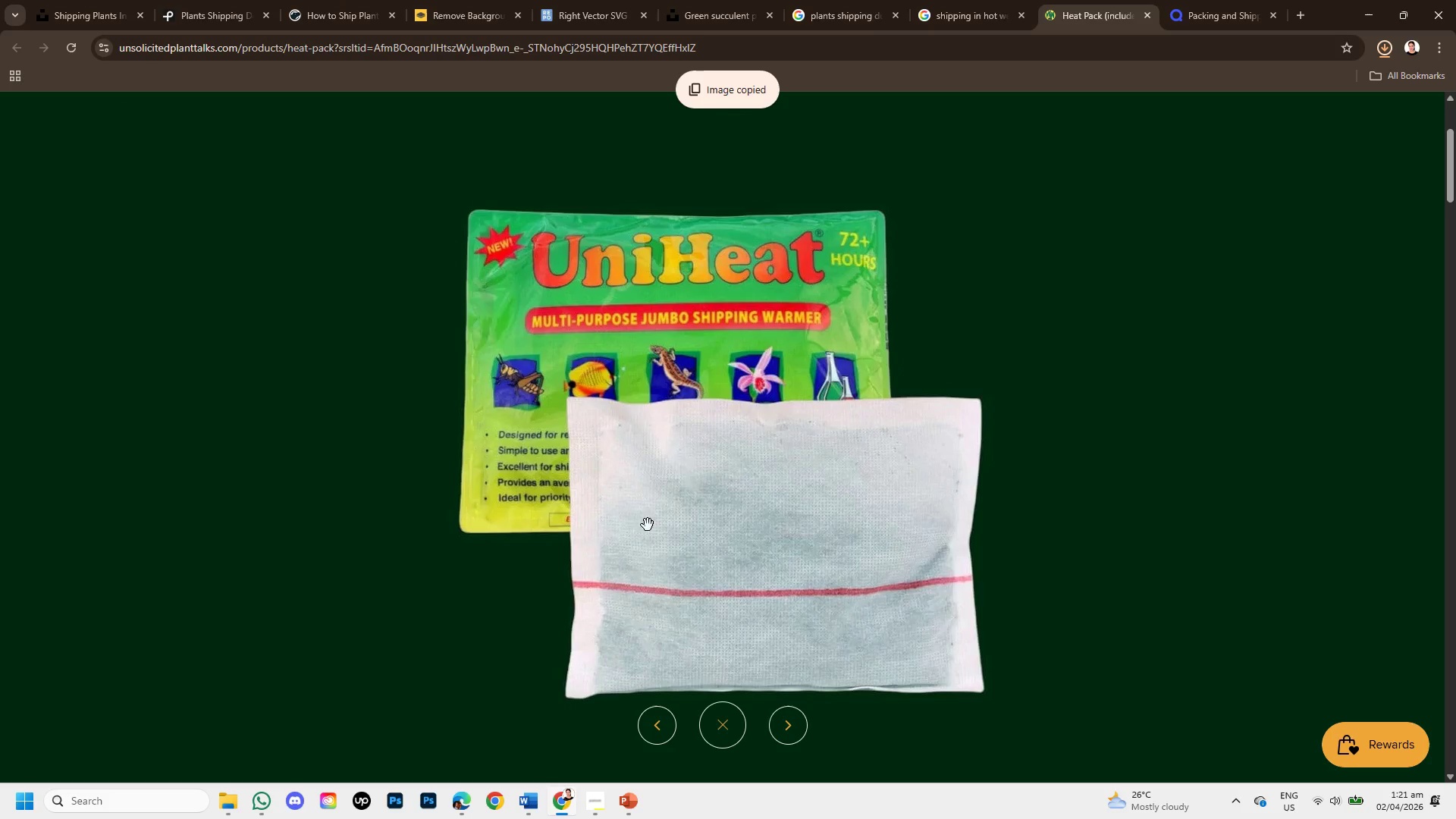 
left_click([635, 806])
 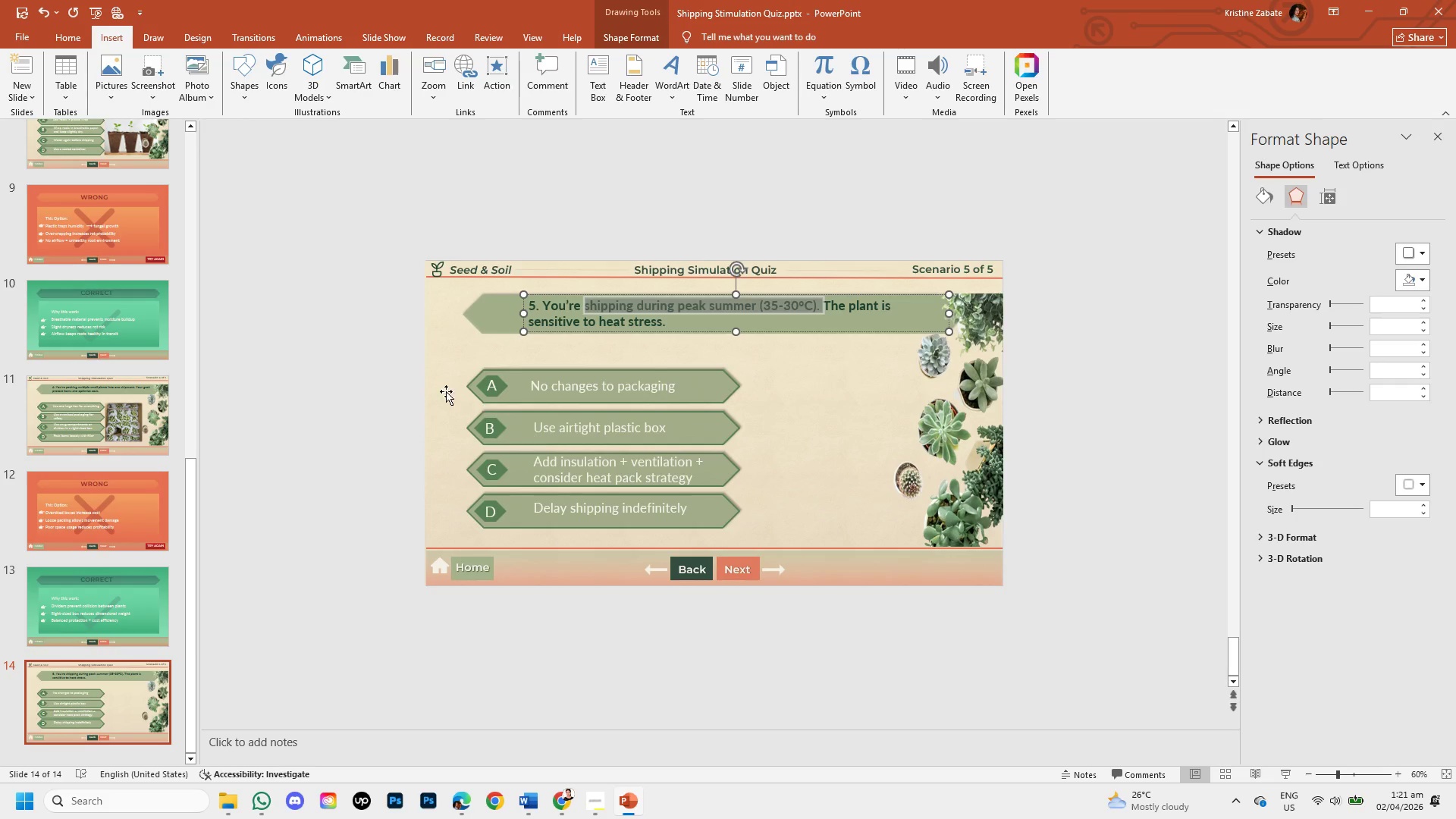 
left_click([303, 357])
 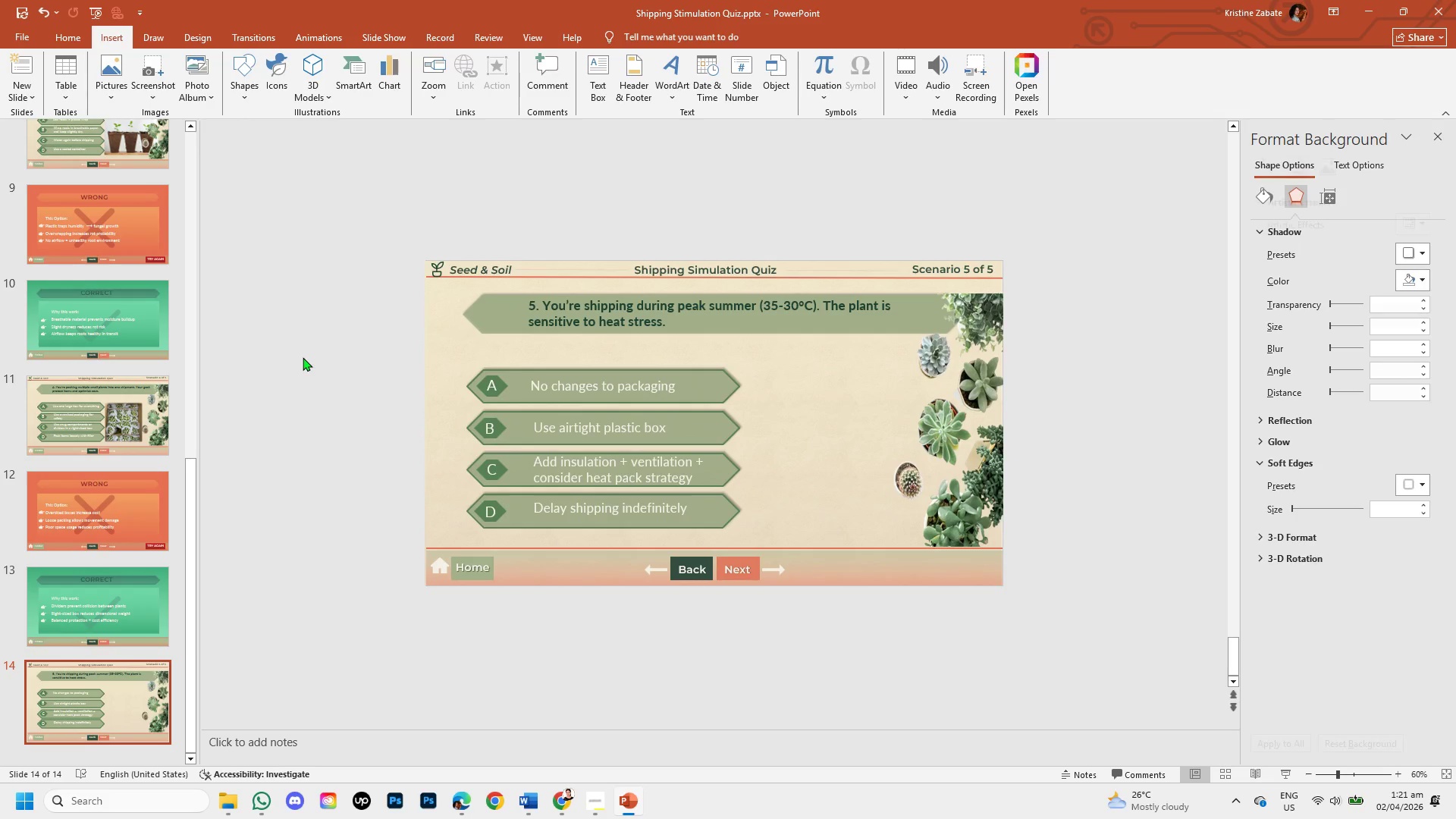 
key(Control+V)
 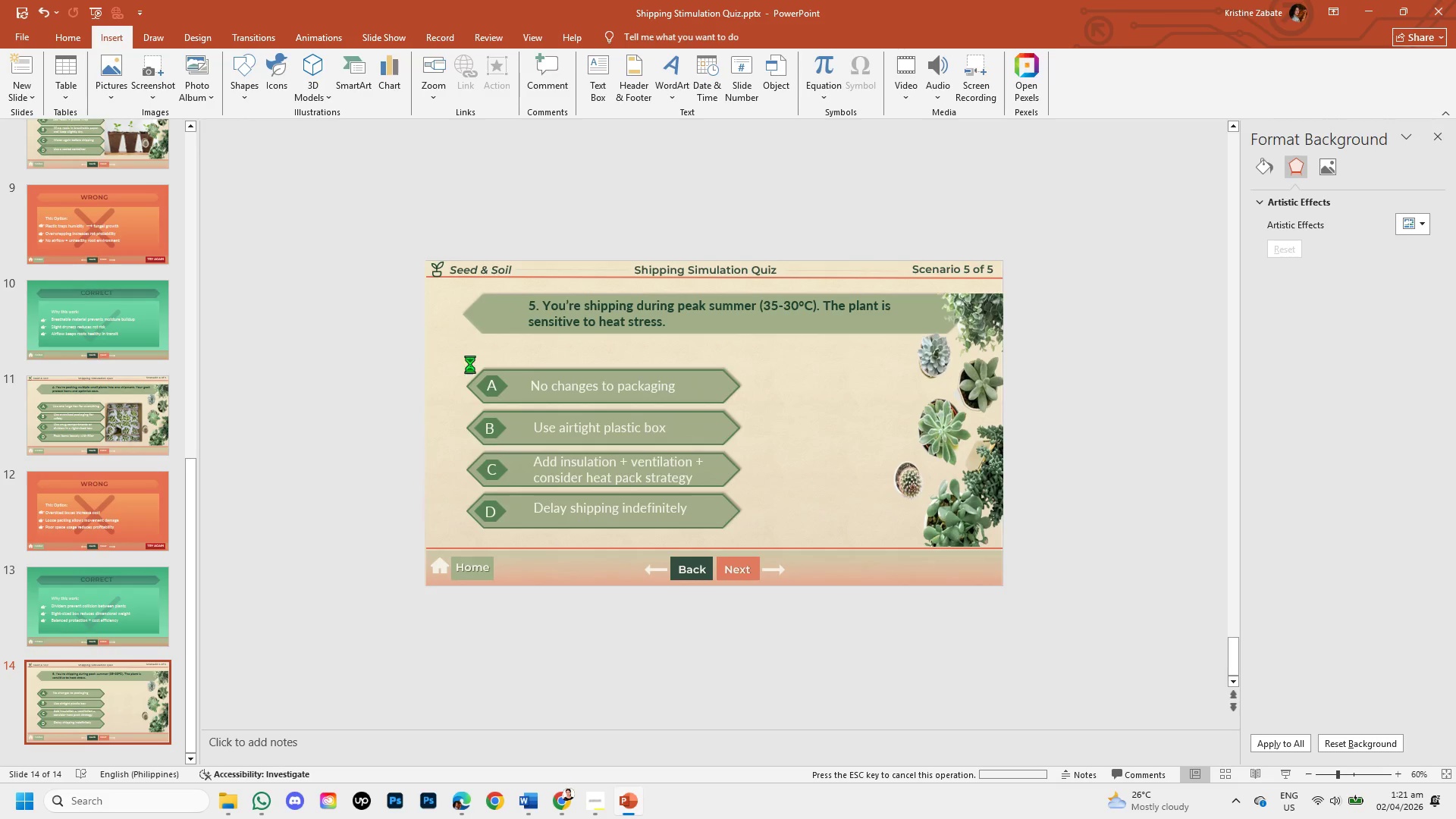 
mouse_move([535, 375])
 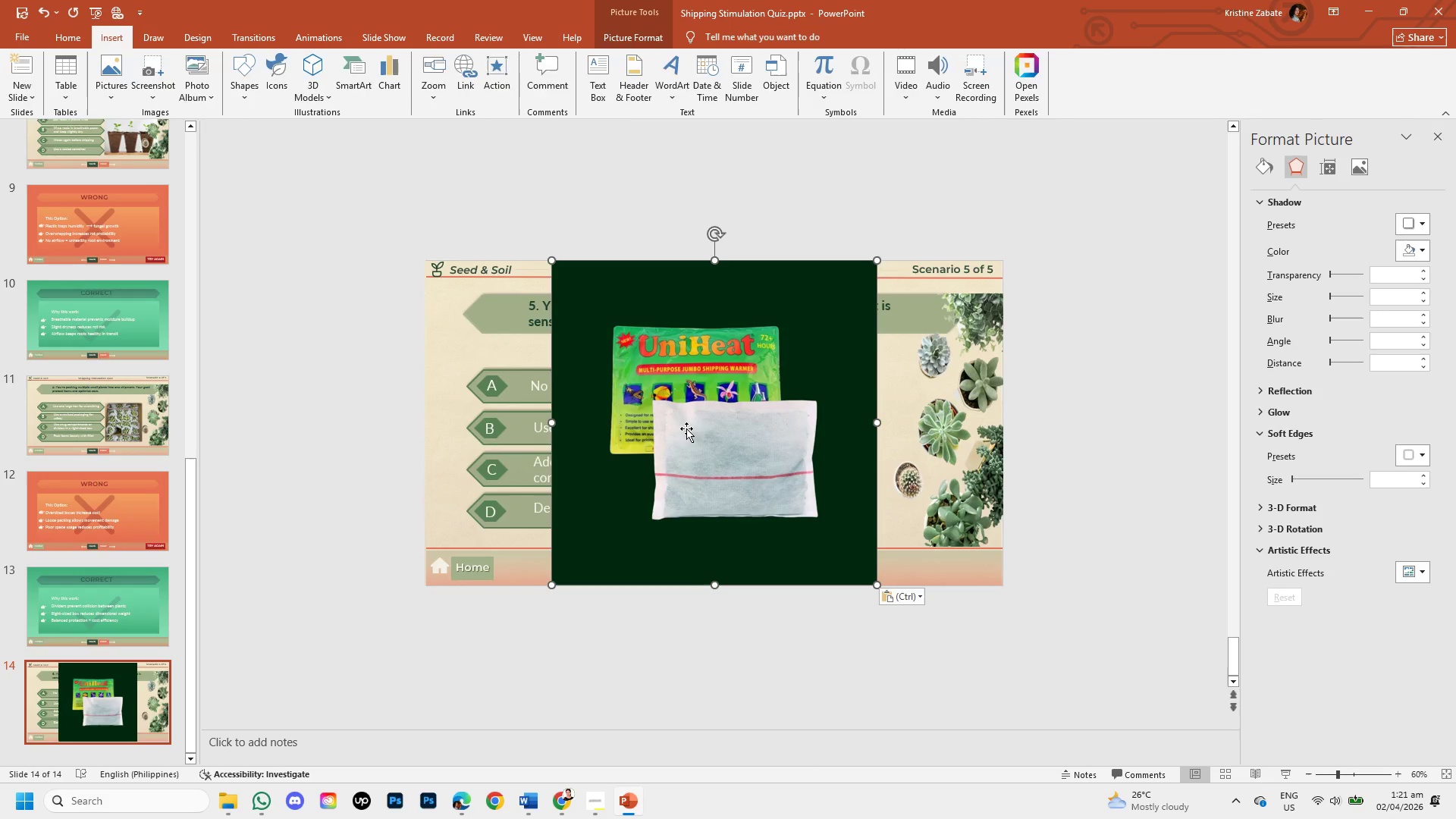 
double_click([686, 428])
 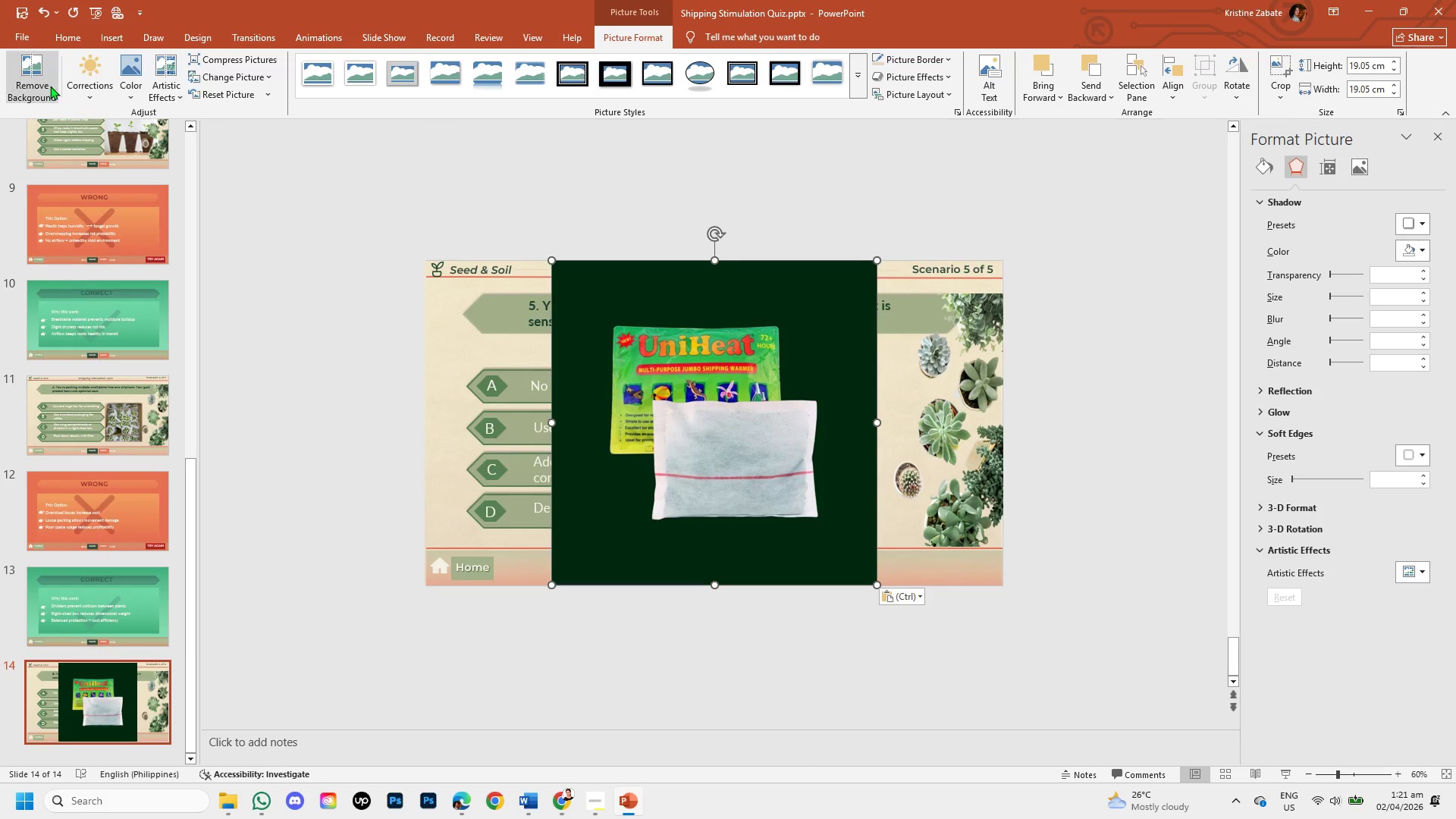 
left_click([42, 81])
 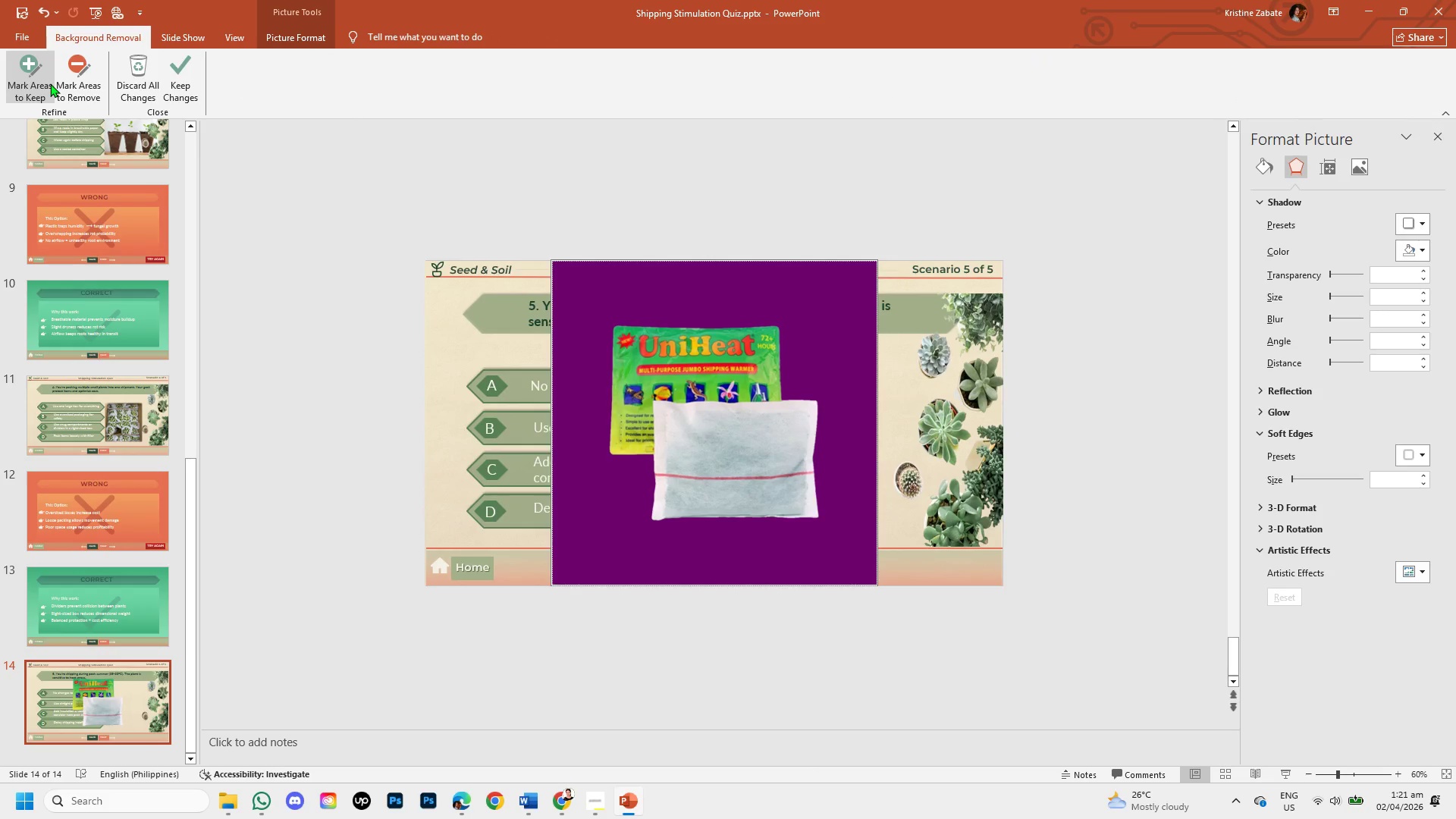 
left_click([50, 83])
 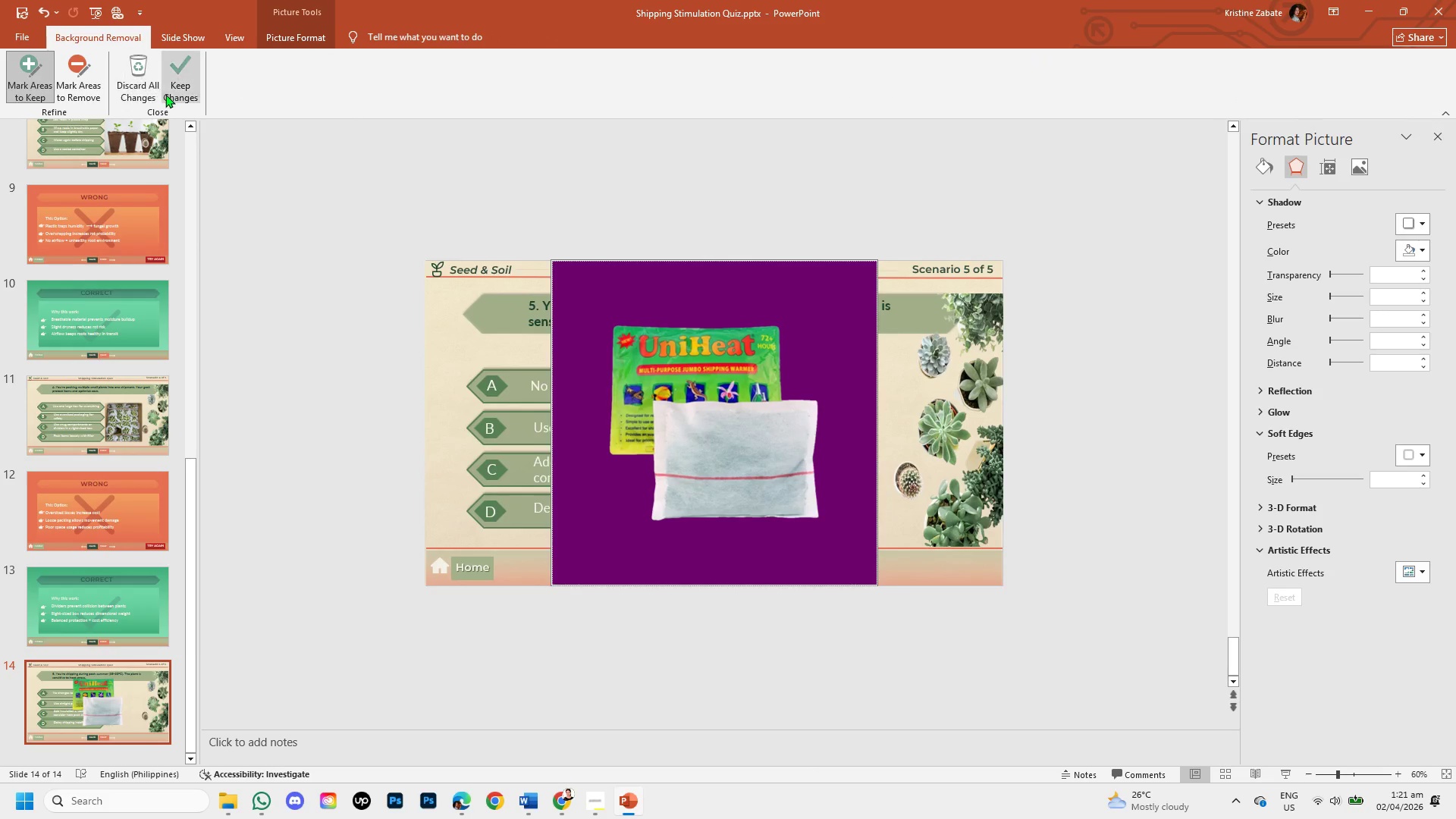 
left_click([165, 94])
 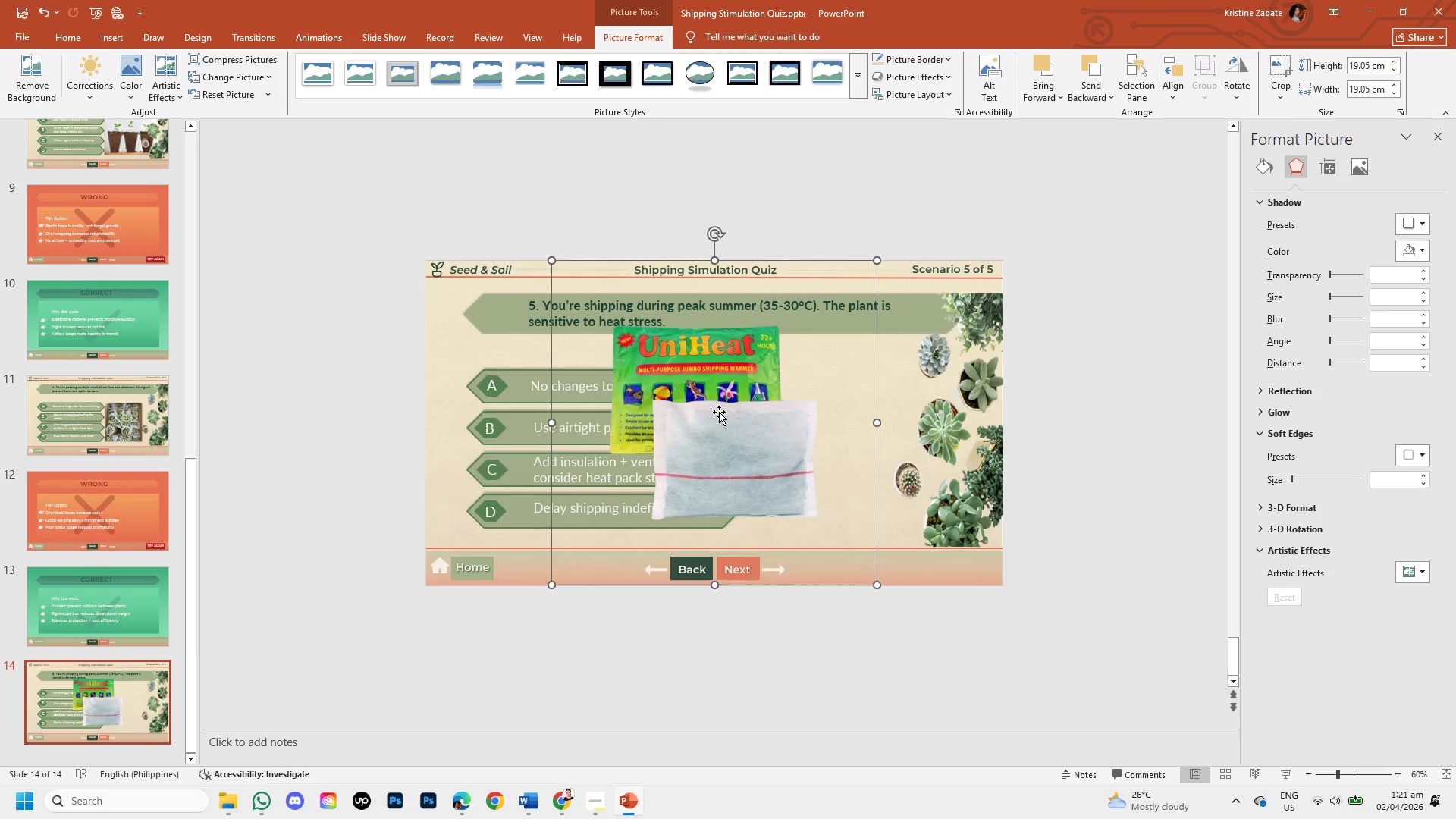 
left_click([720, 419])
 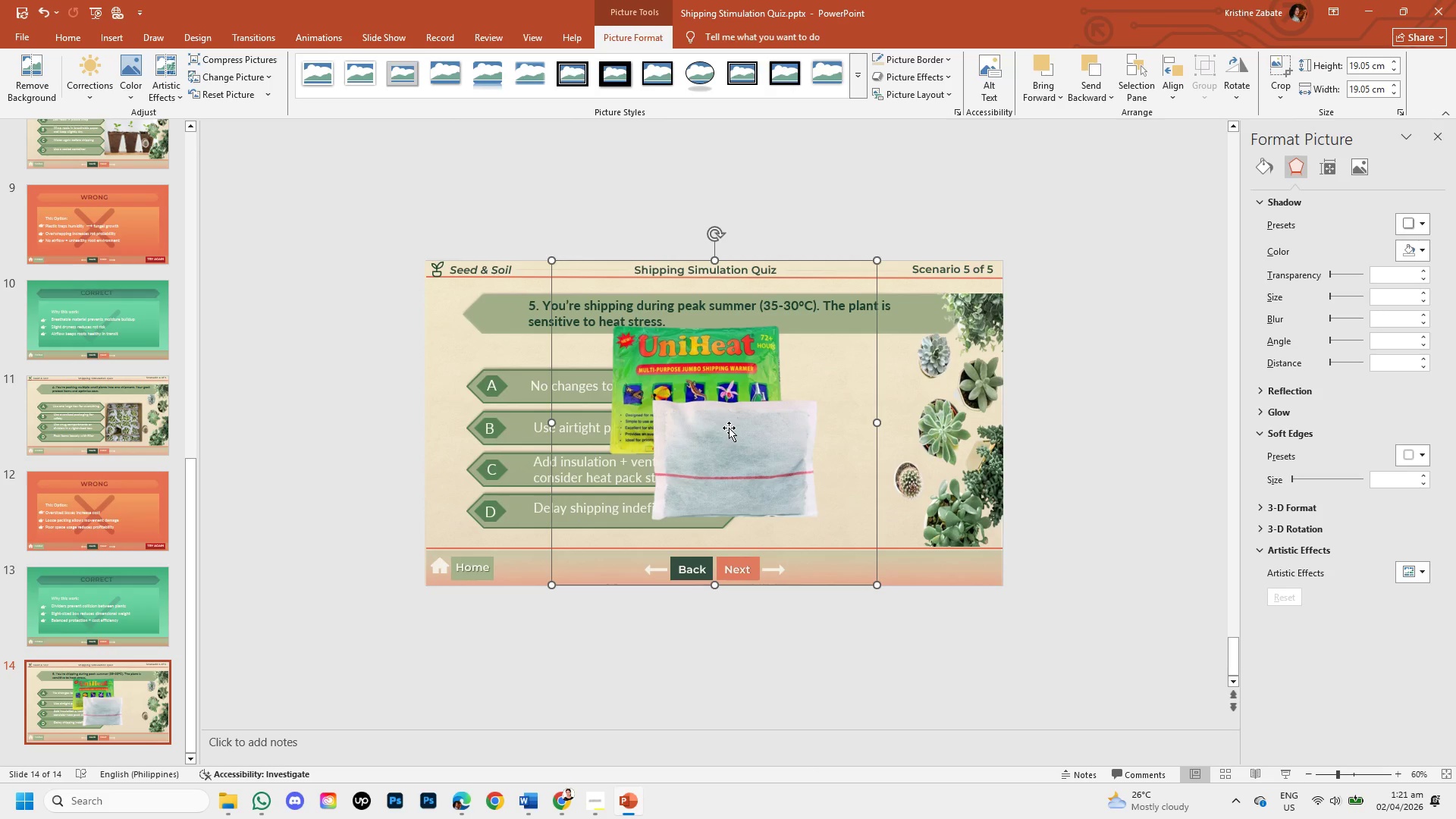 
left_click_drag(start_coordinate=[729, 428], to_coordinate=[854, 469])
 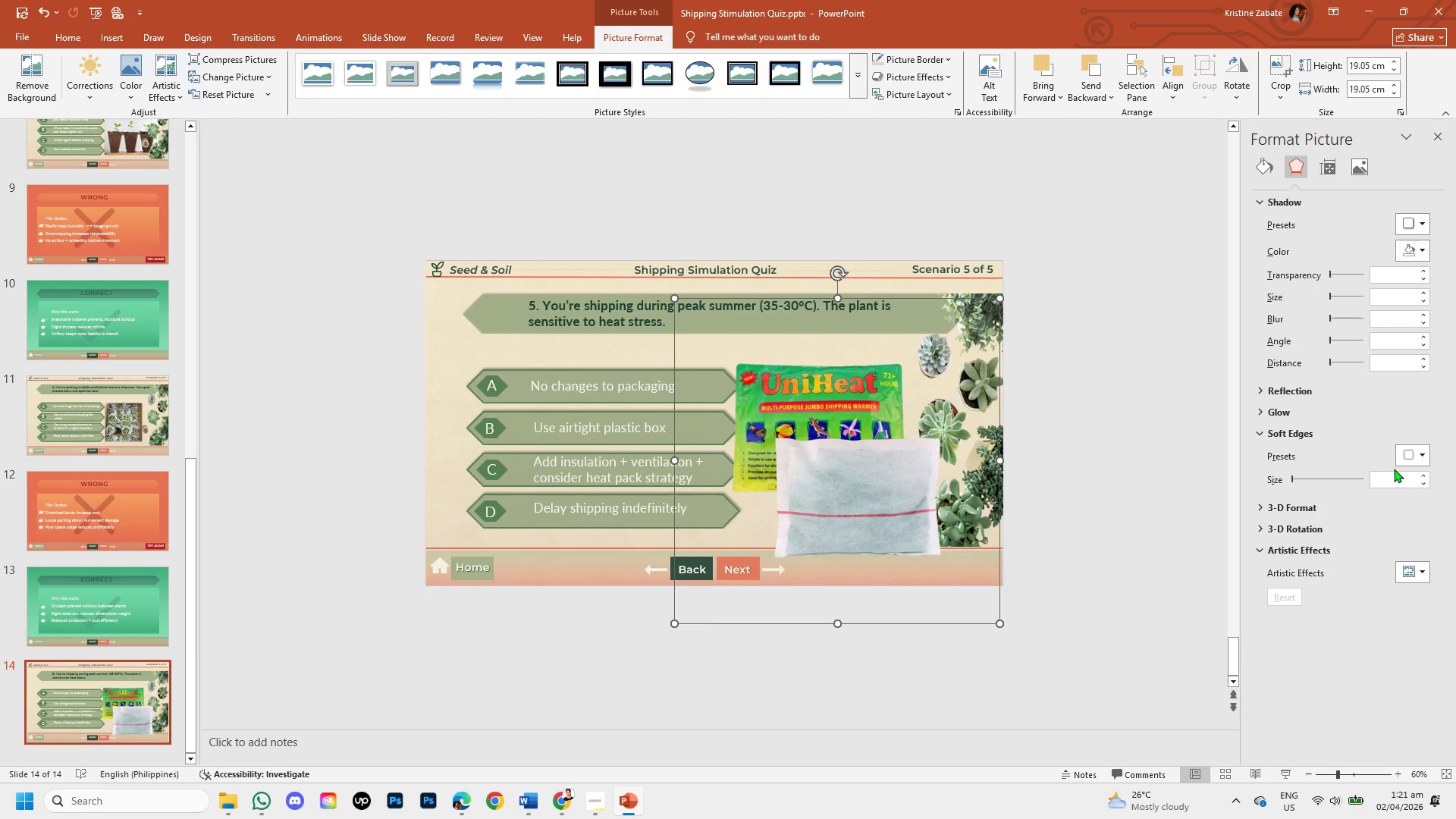 
left_click([1394, 478])
 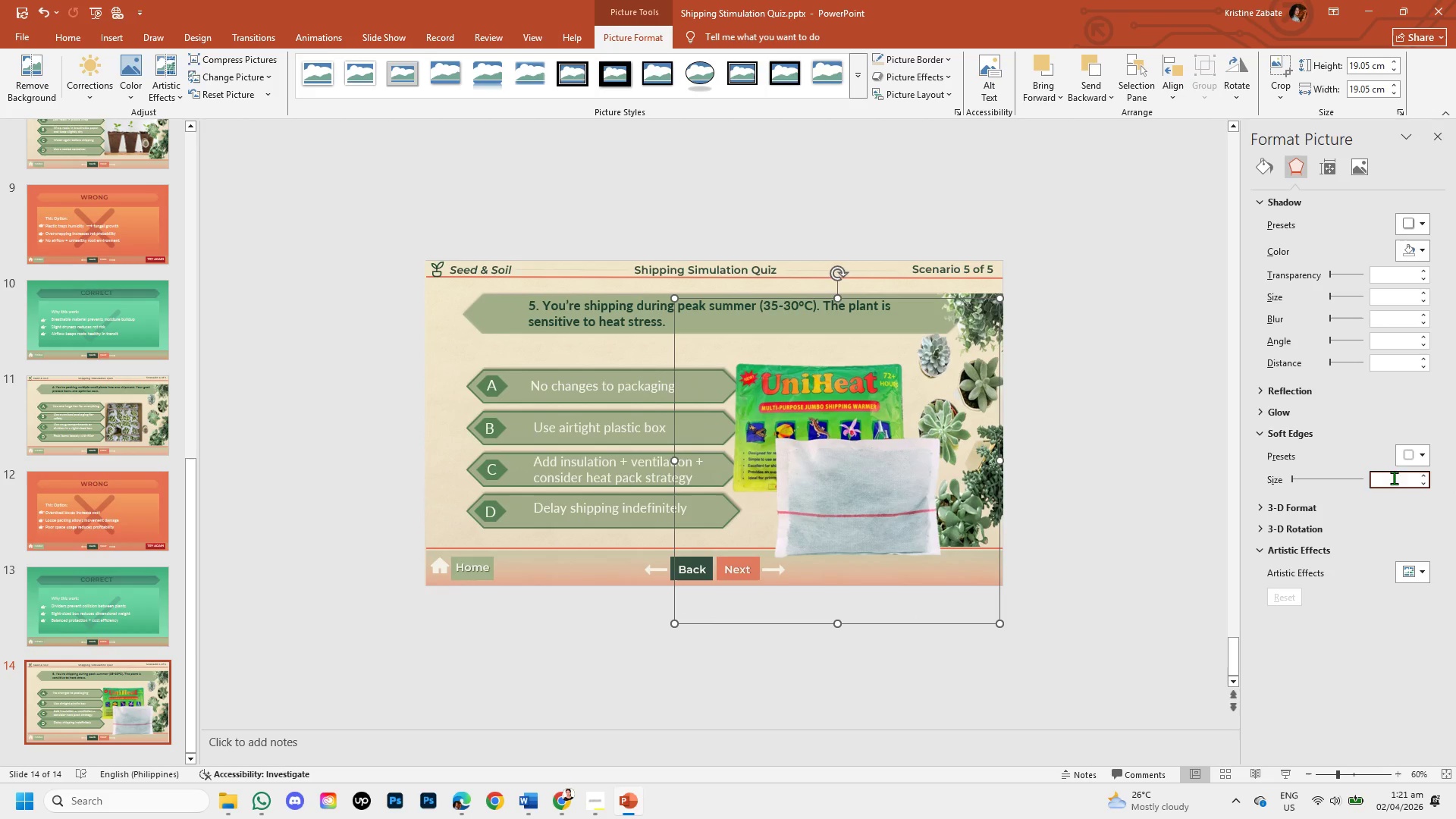 
key(Numpad1)
 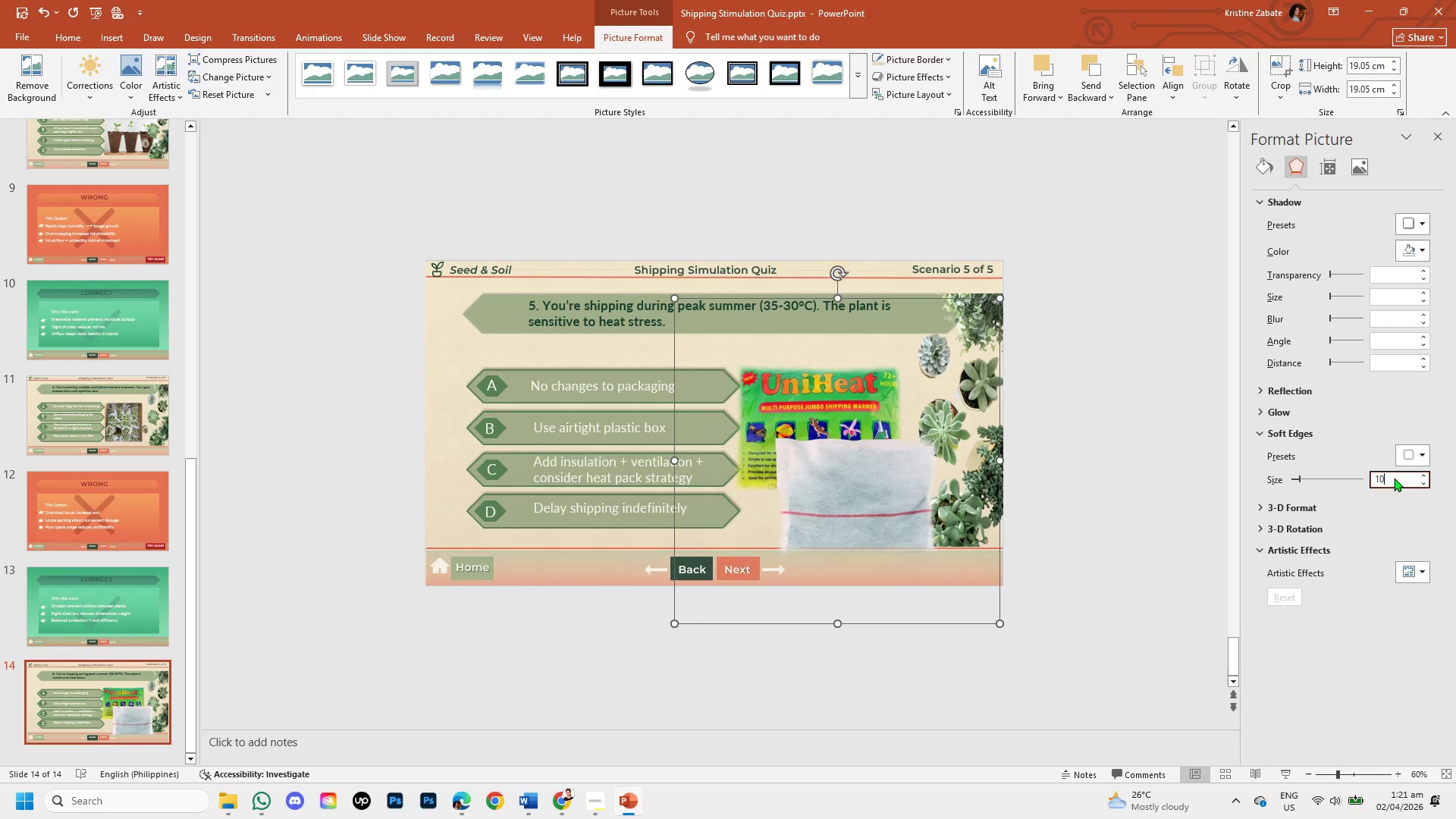 
key(Numpad0)
 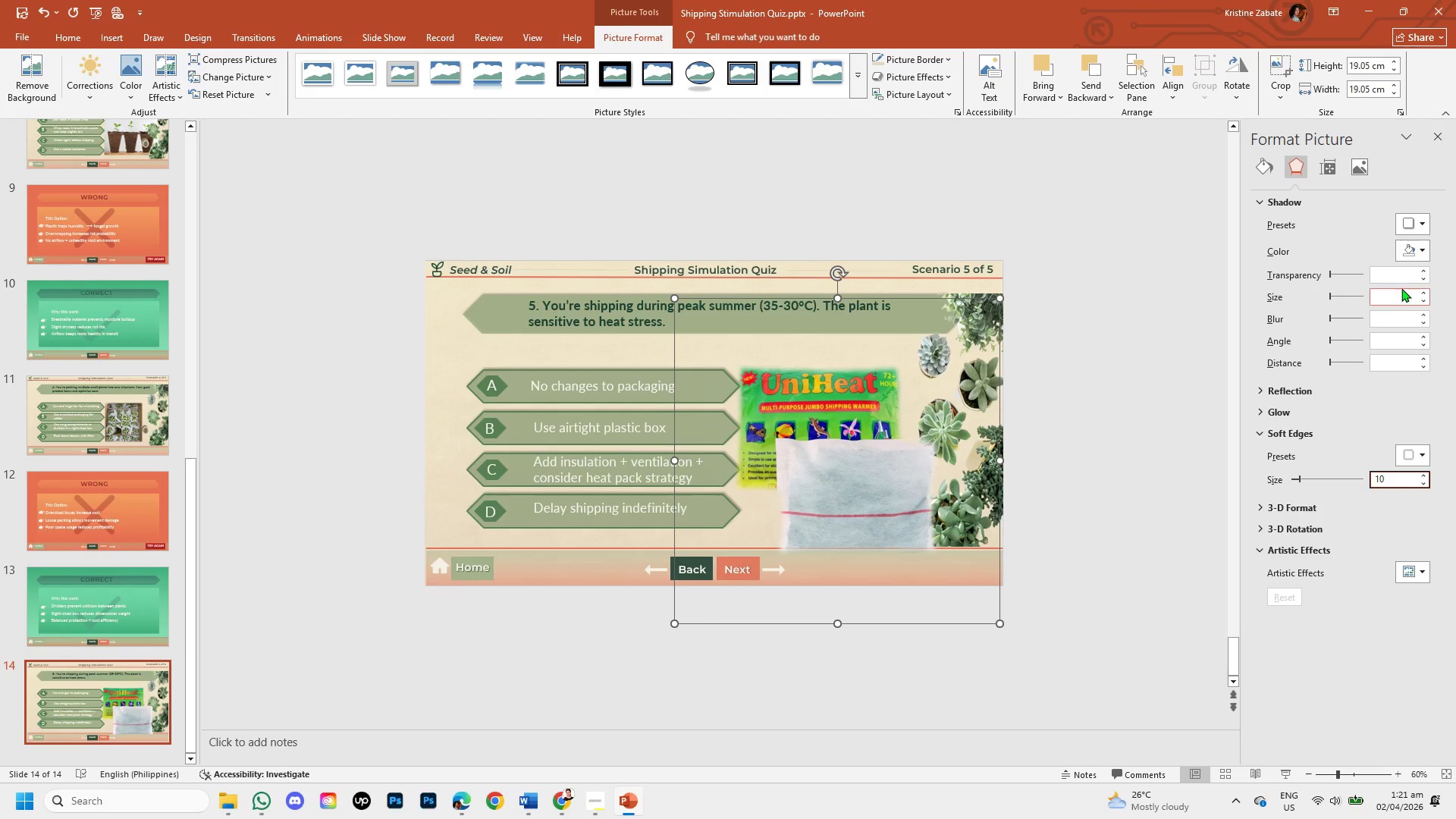 
left_click([1392, 275])
 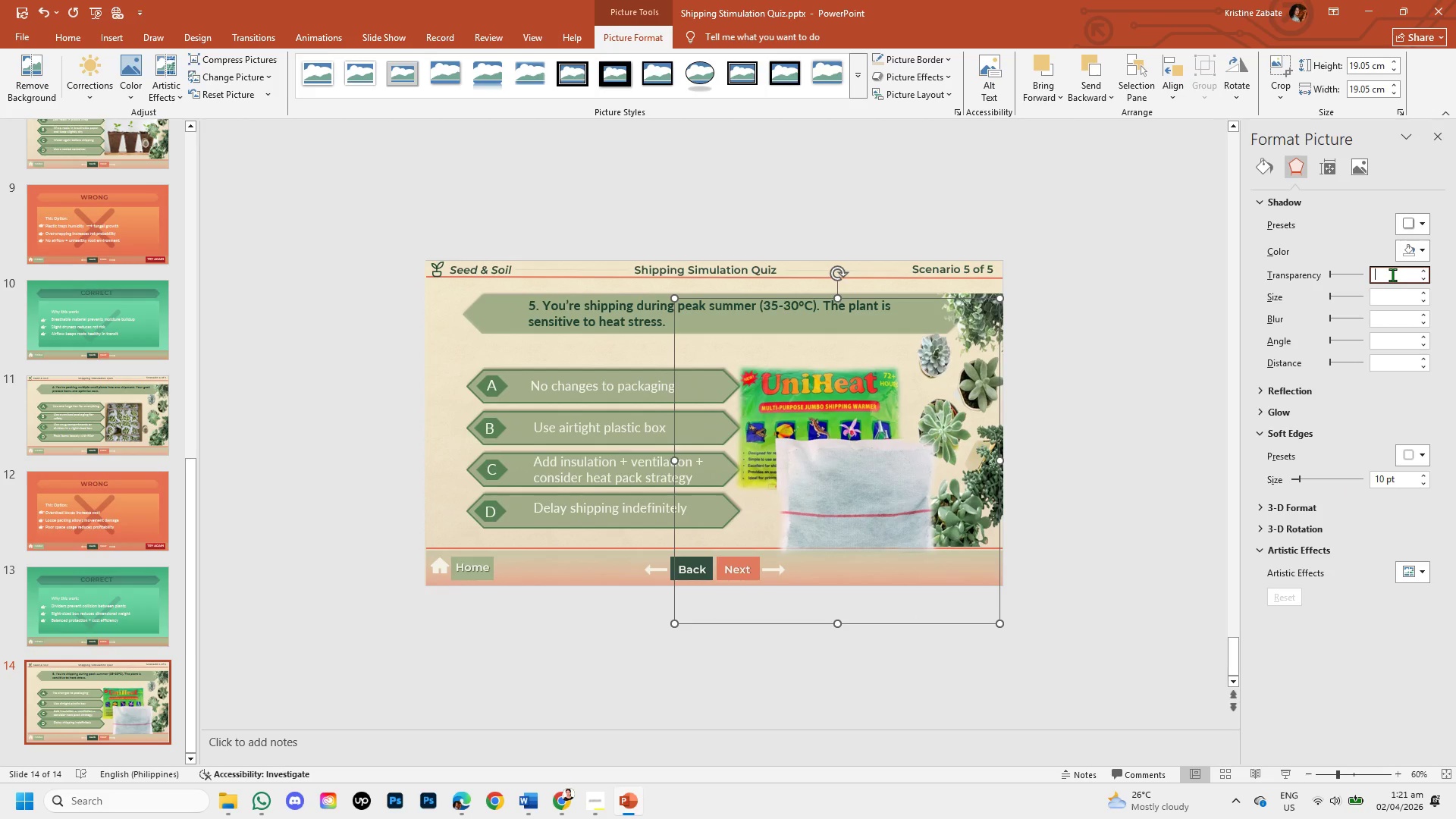 
key(Numpad7)
 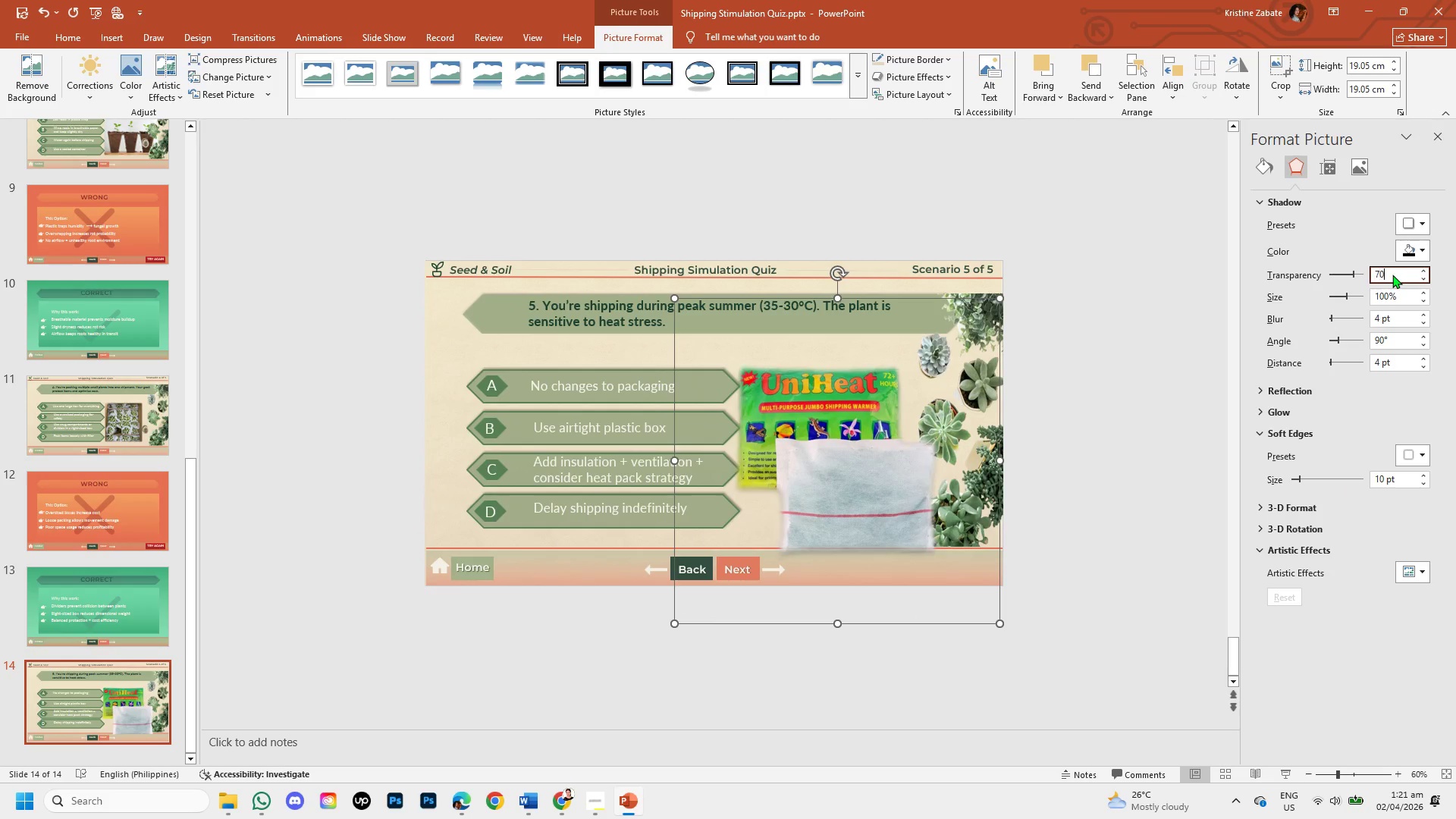 
key(Numpad0)
 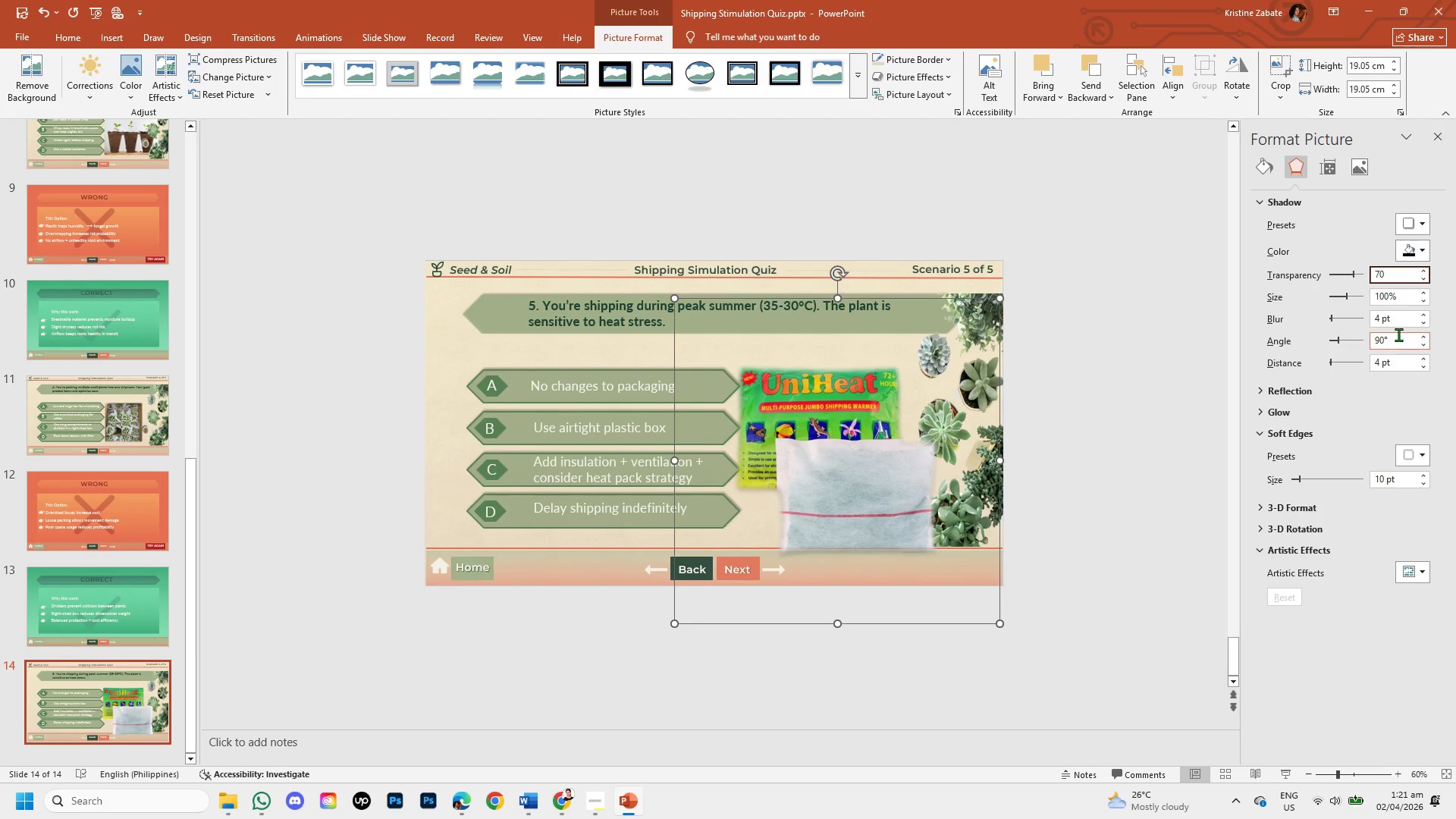 
left_click([1392, 318])
 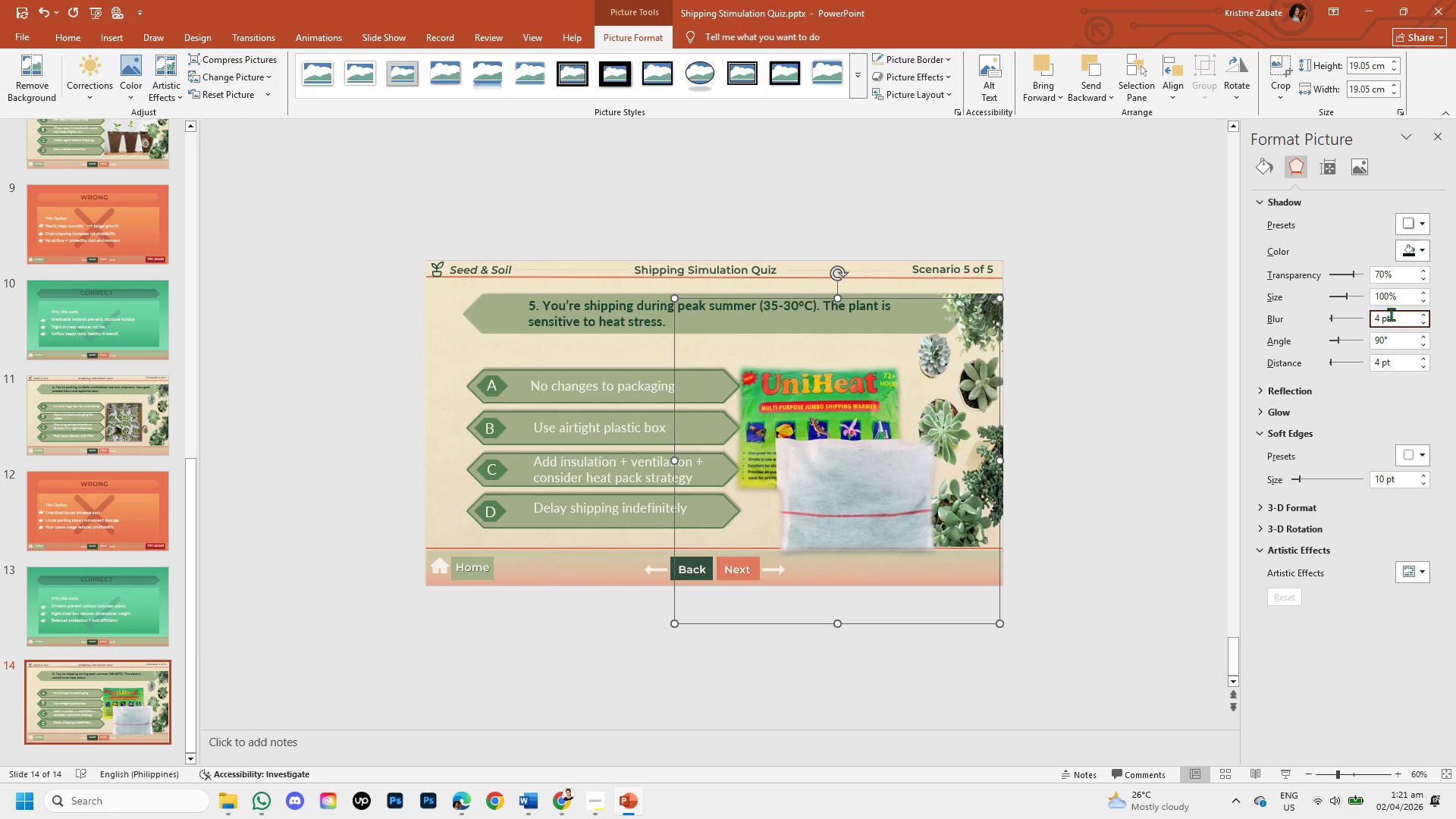 
key(Backspace)
 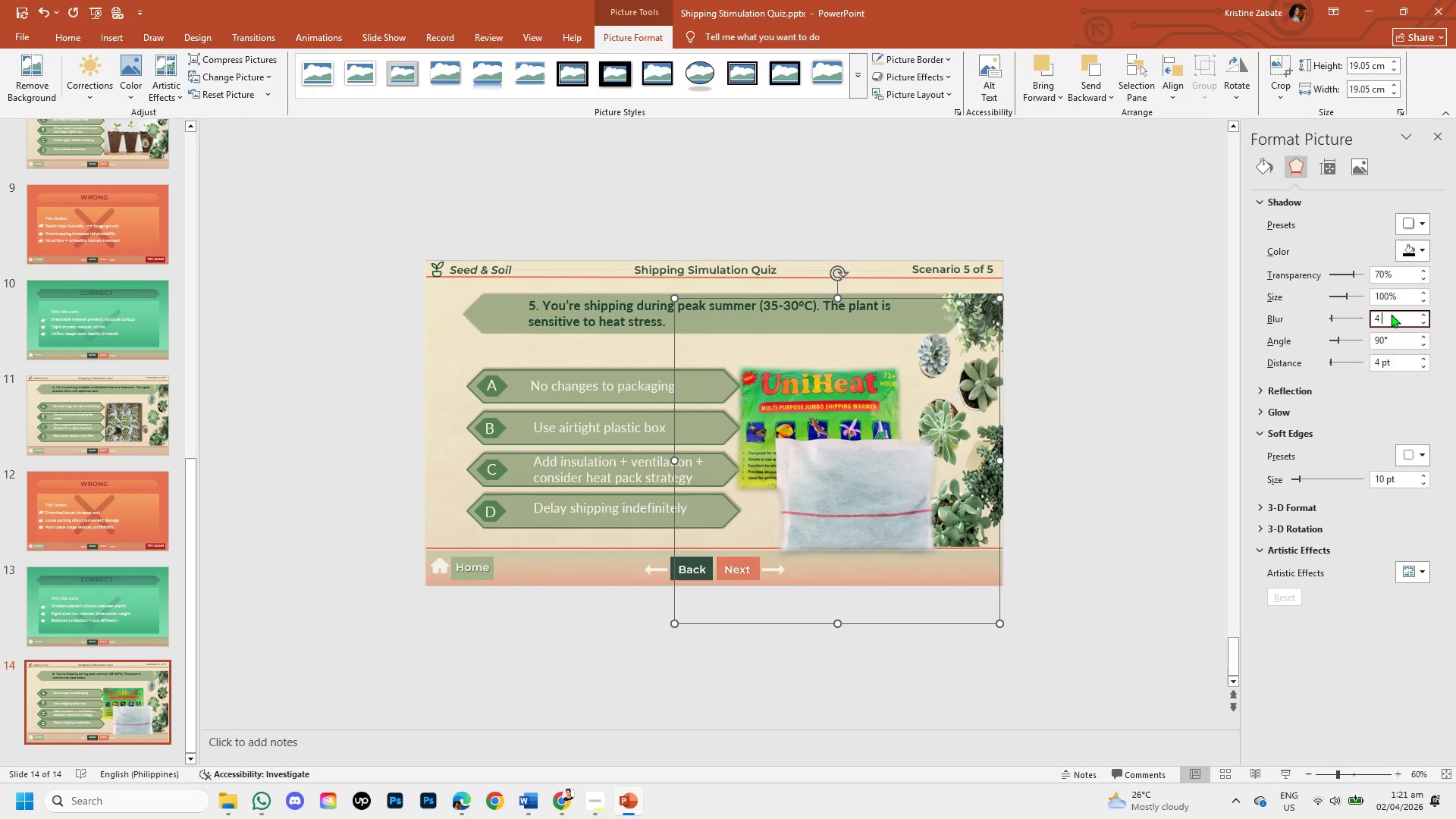 
key(Backspace)
 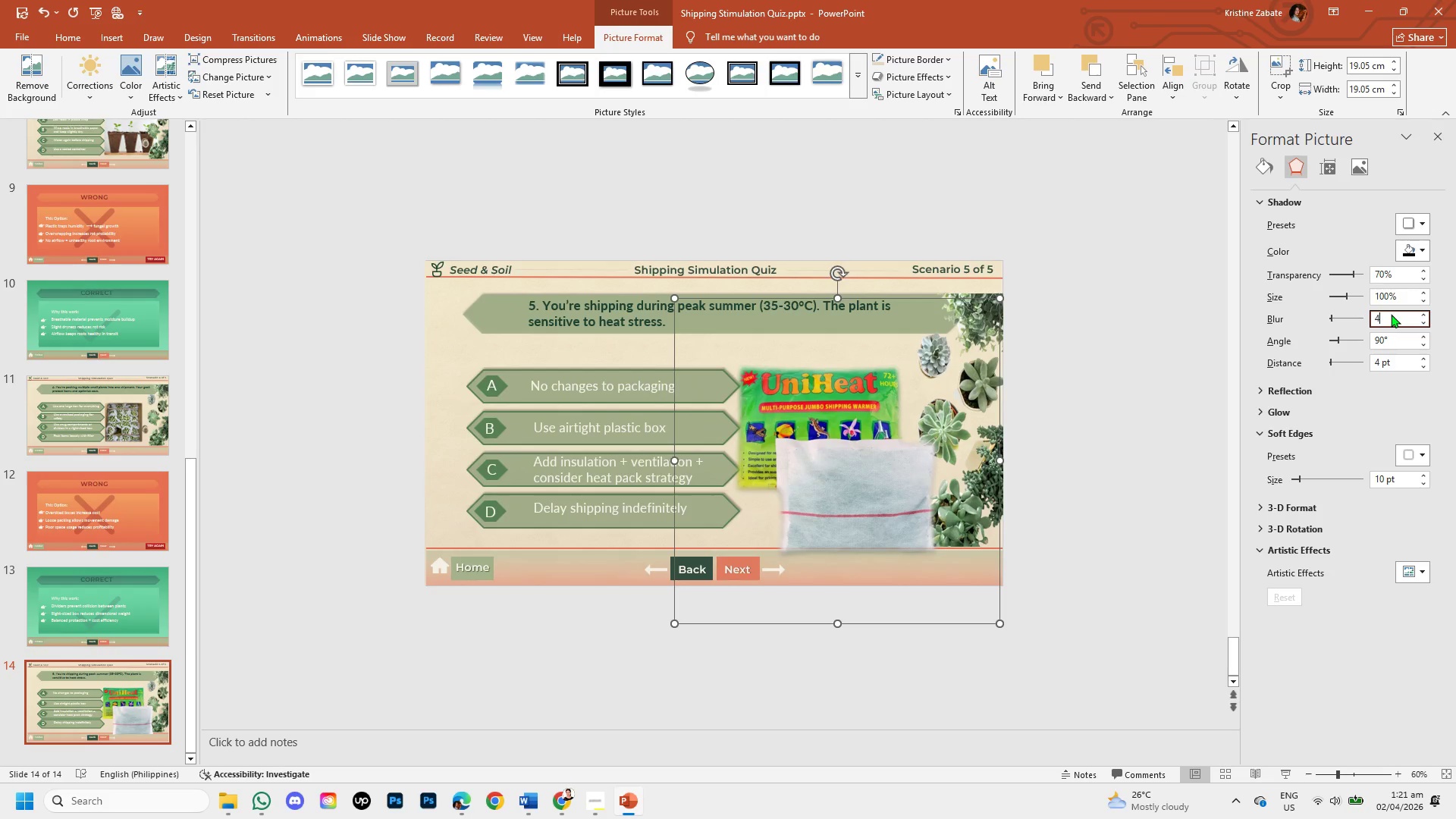 
key(Backspace)
 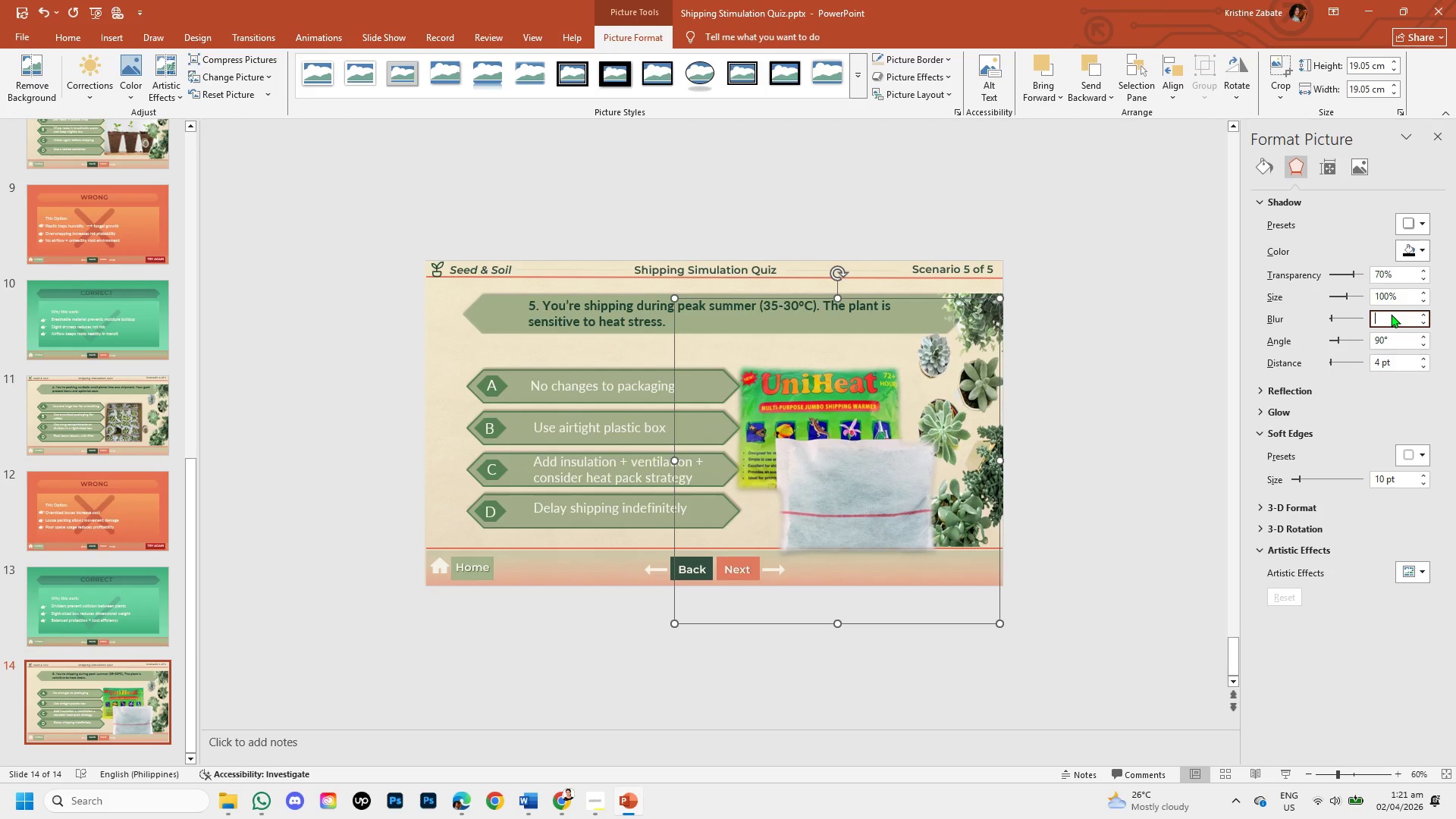 
key(Backspace)
 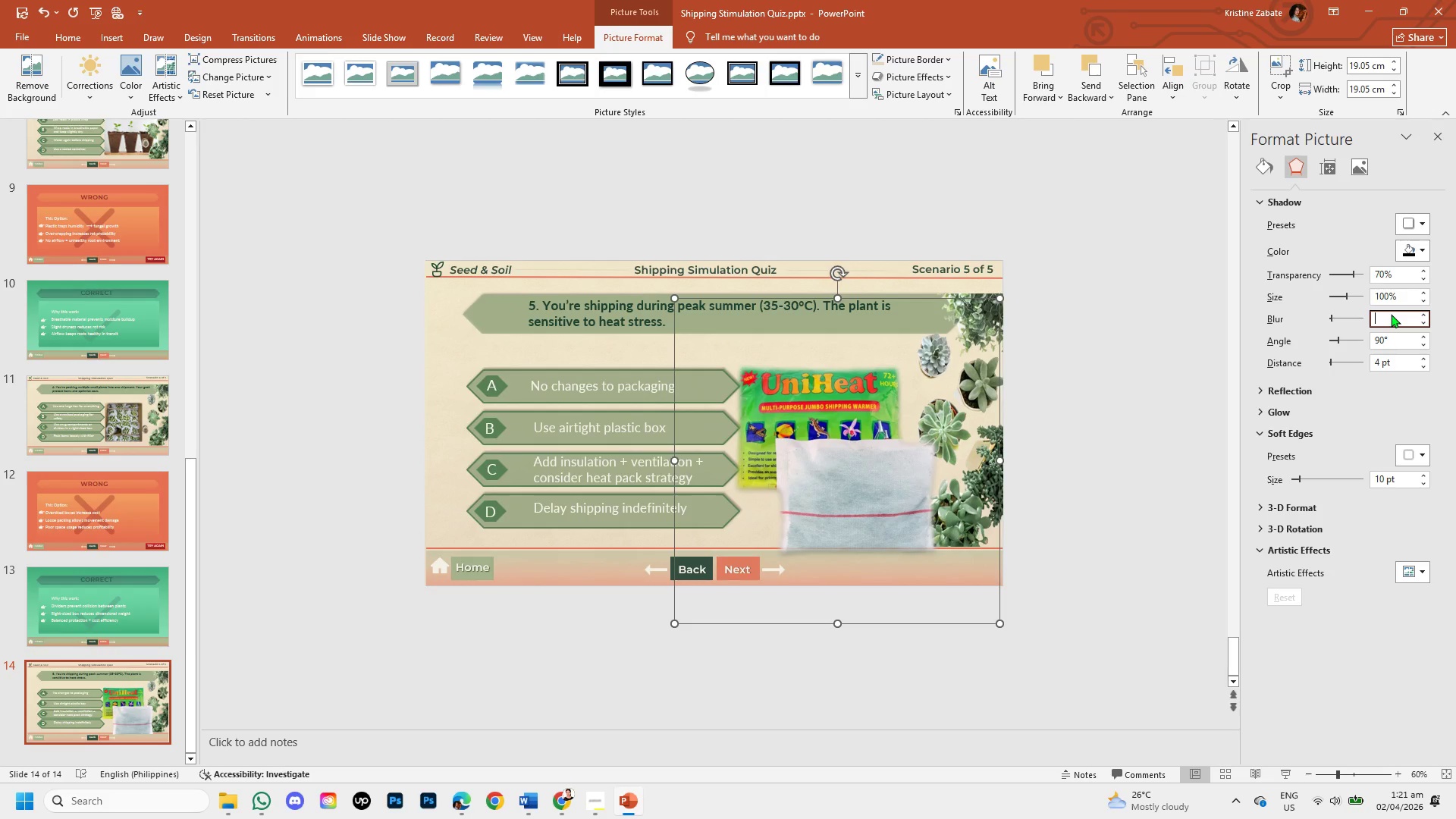 
key(Backspace)
 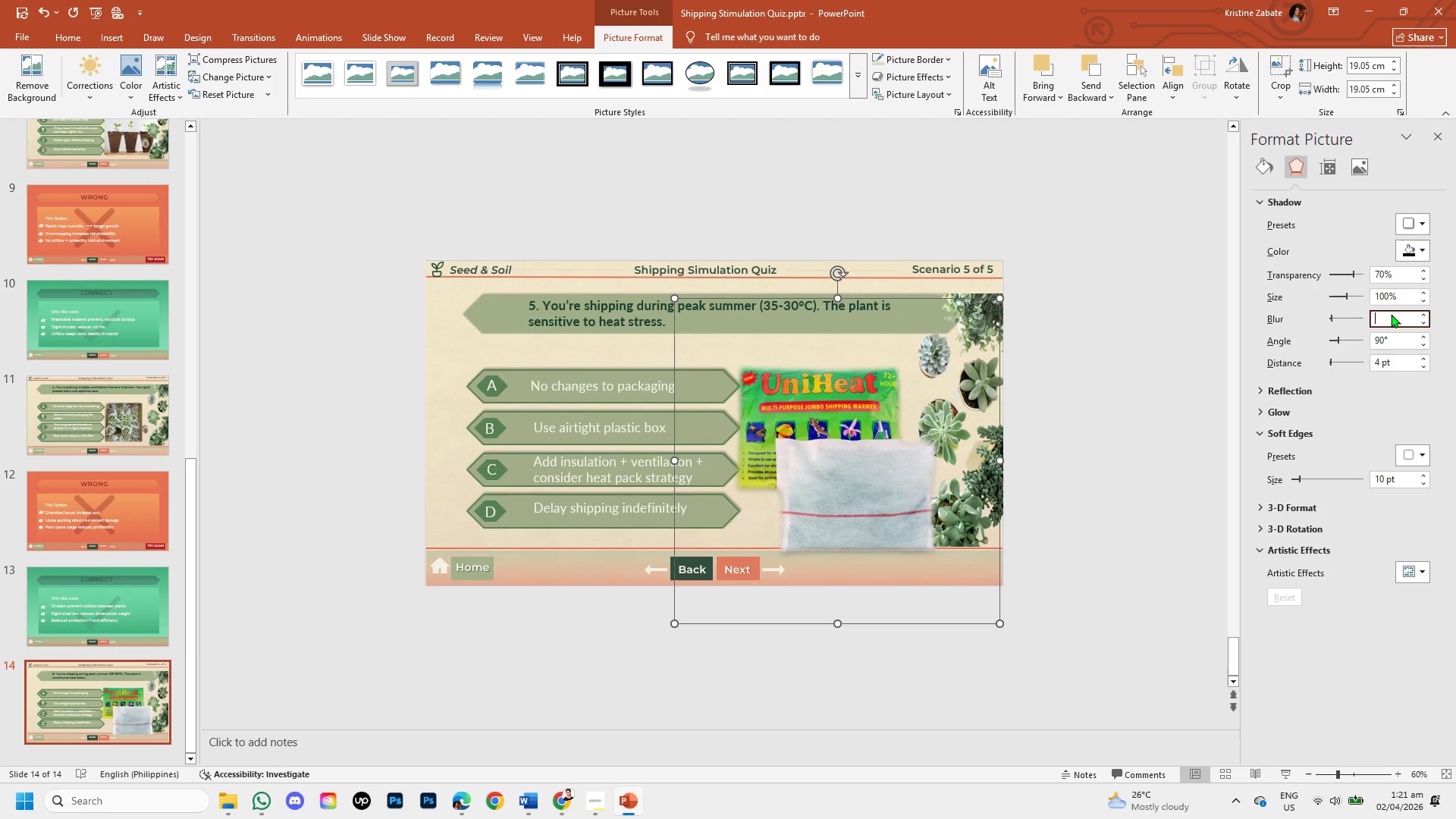 
key(Numpad2)
 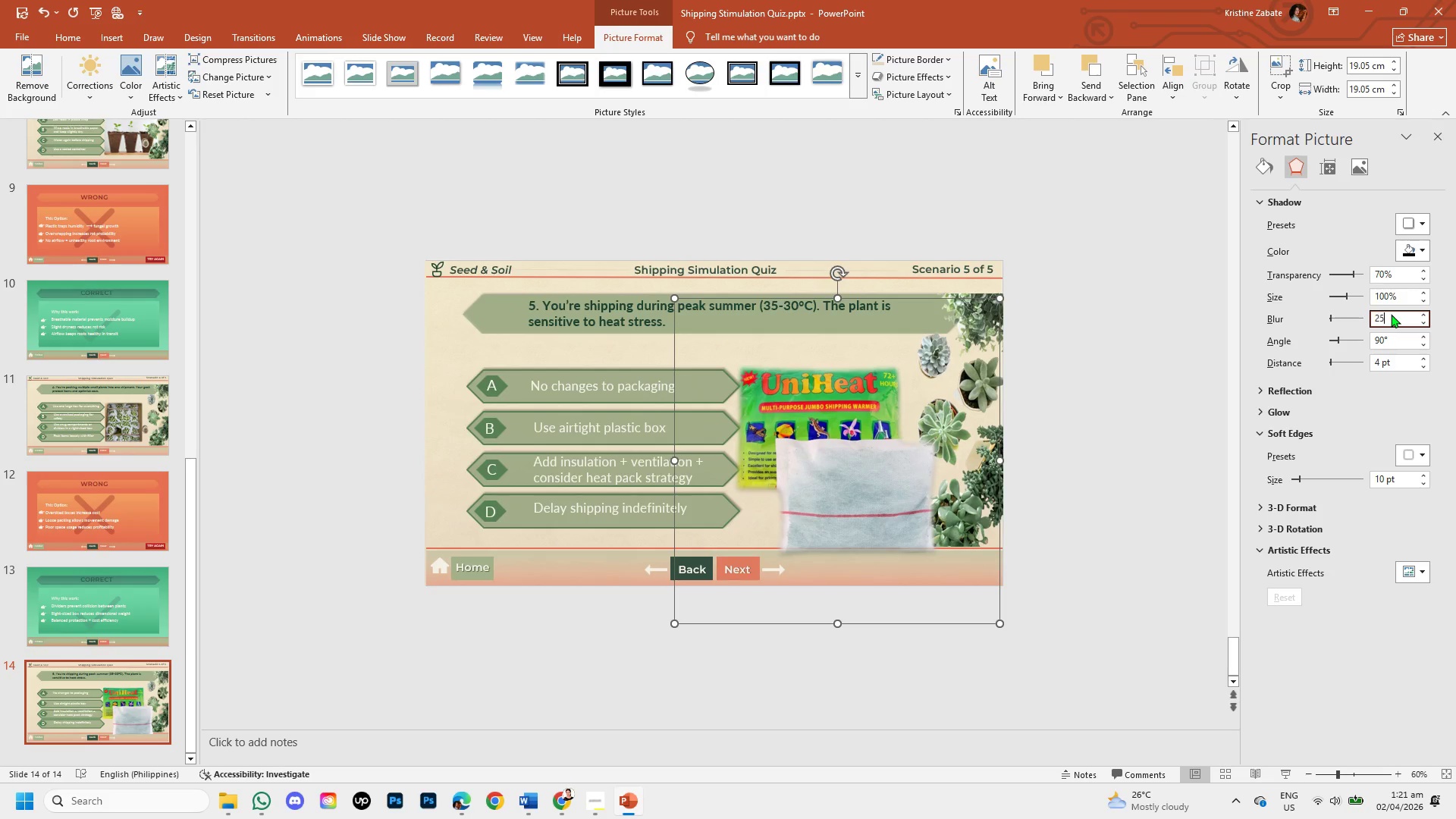 
key(Numpad5)
 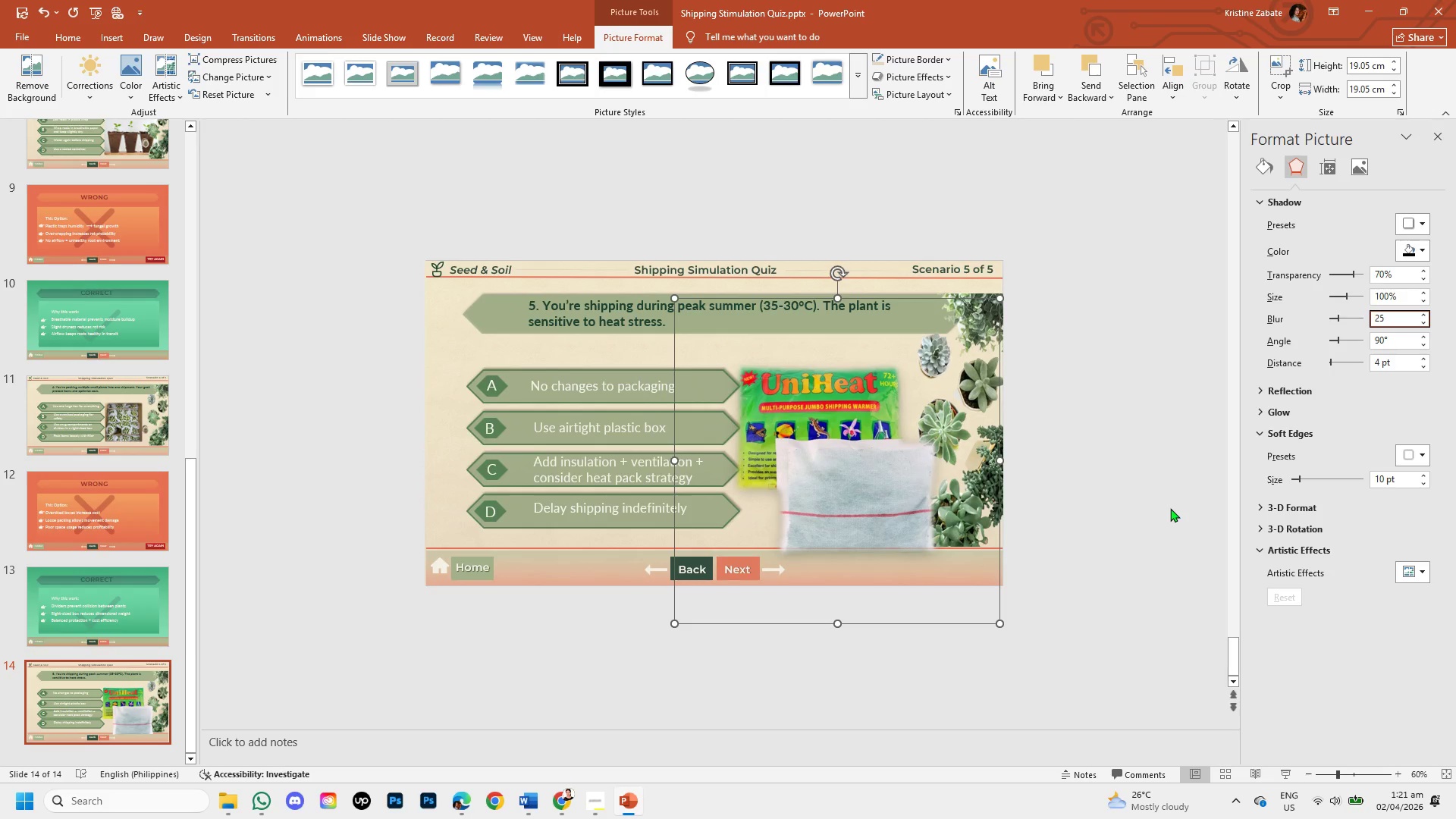 
left_click([1159, 463])
 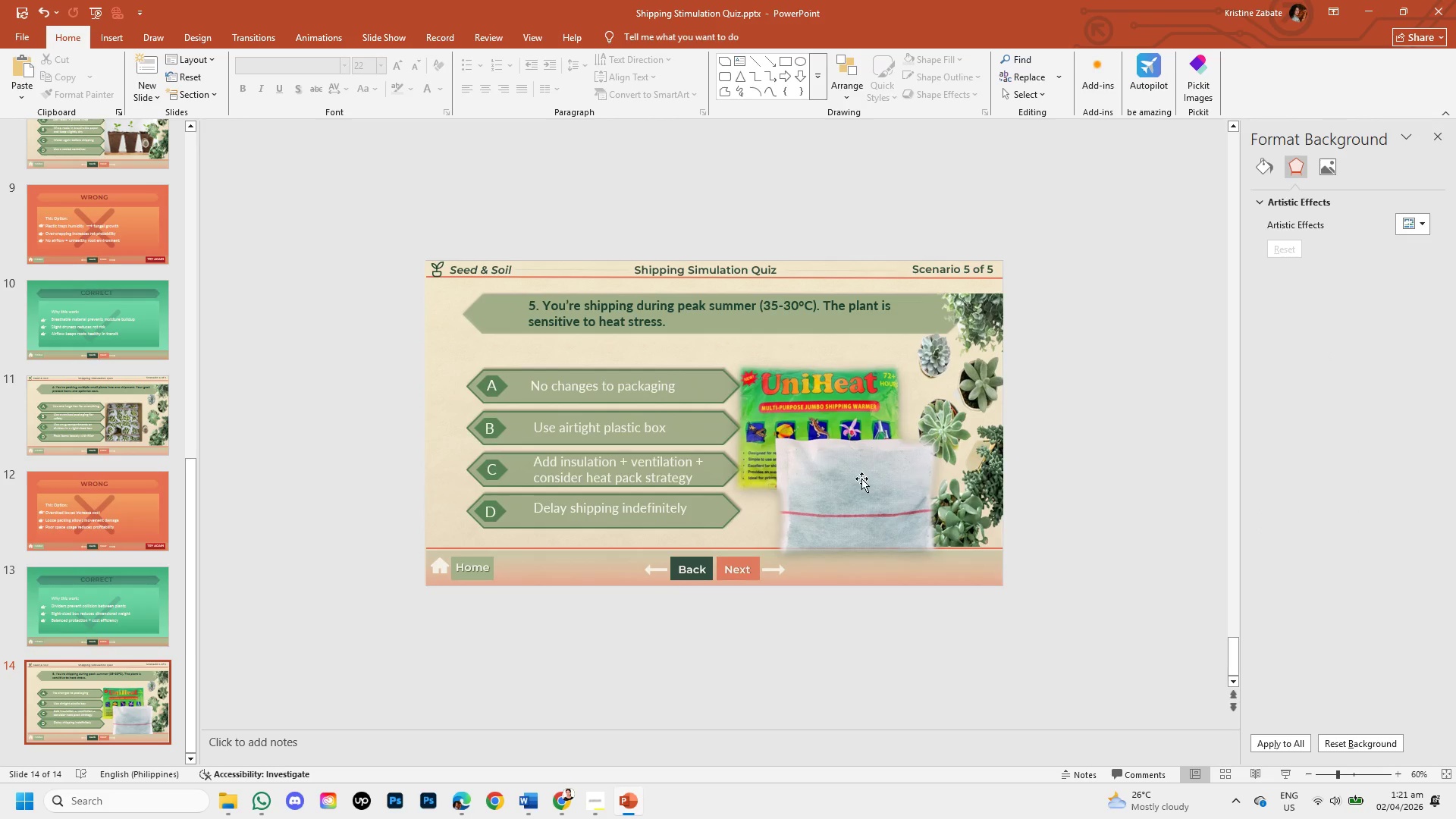 
left_click([861, 479])
 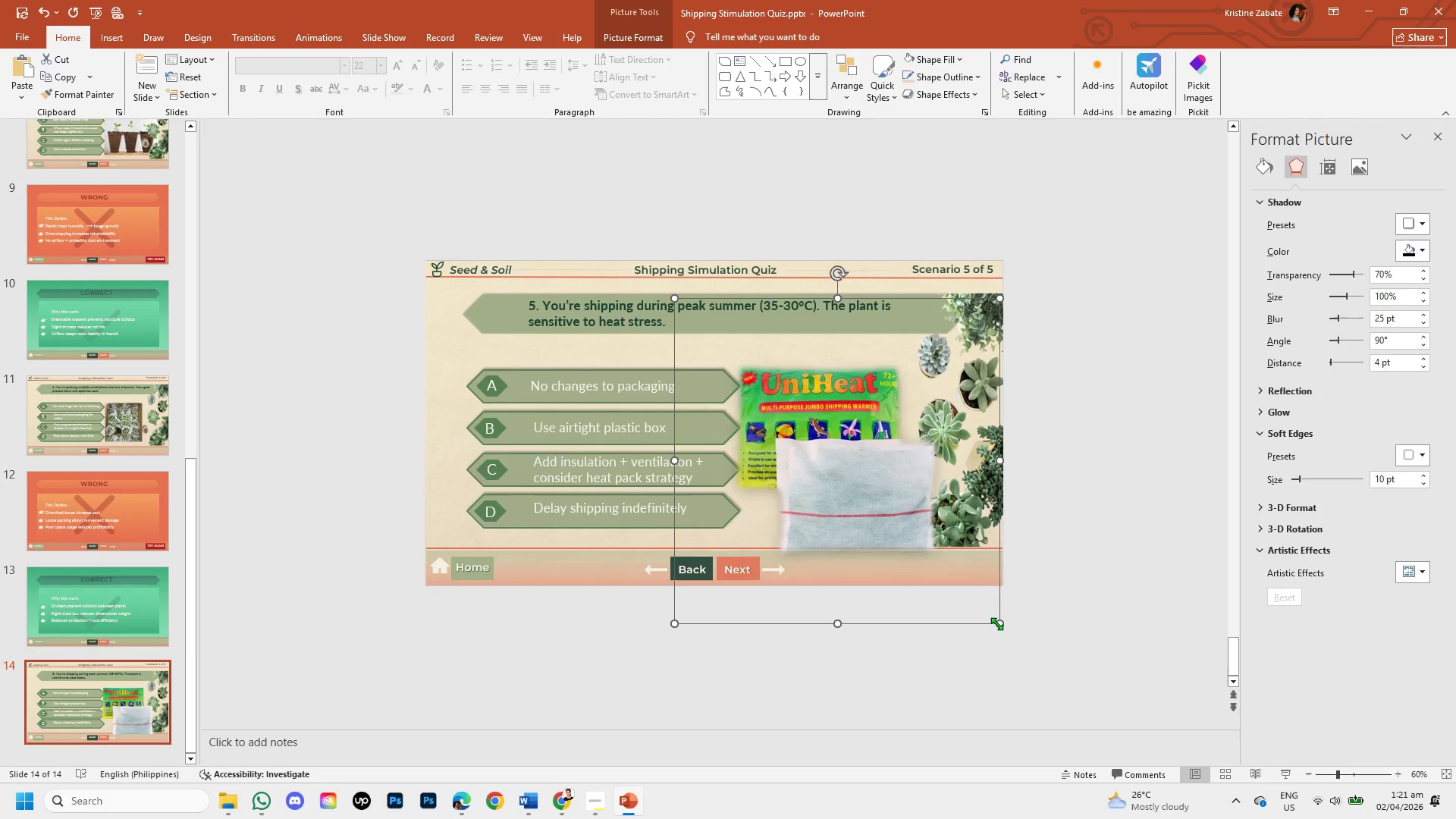 
left_click_drag(start_coordinate=[996, 623], to_coordinate=[945, 581])
 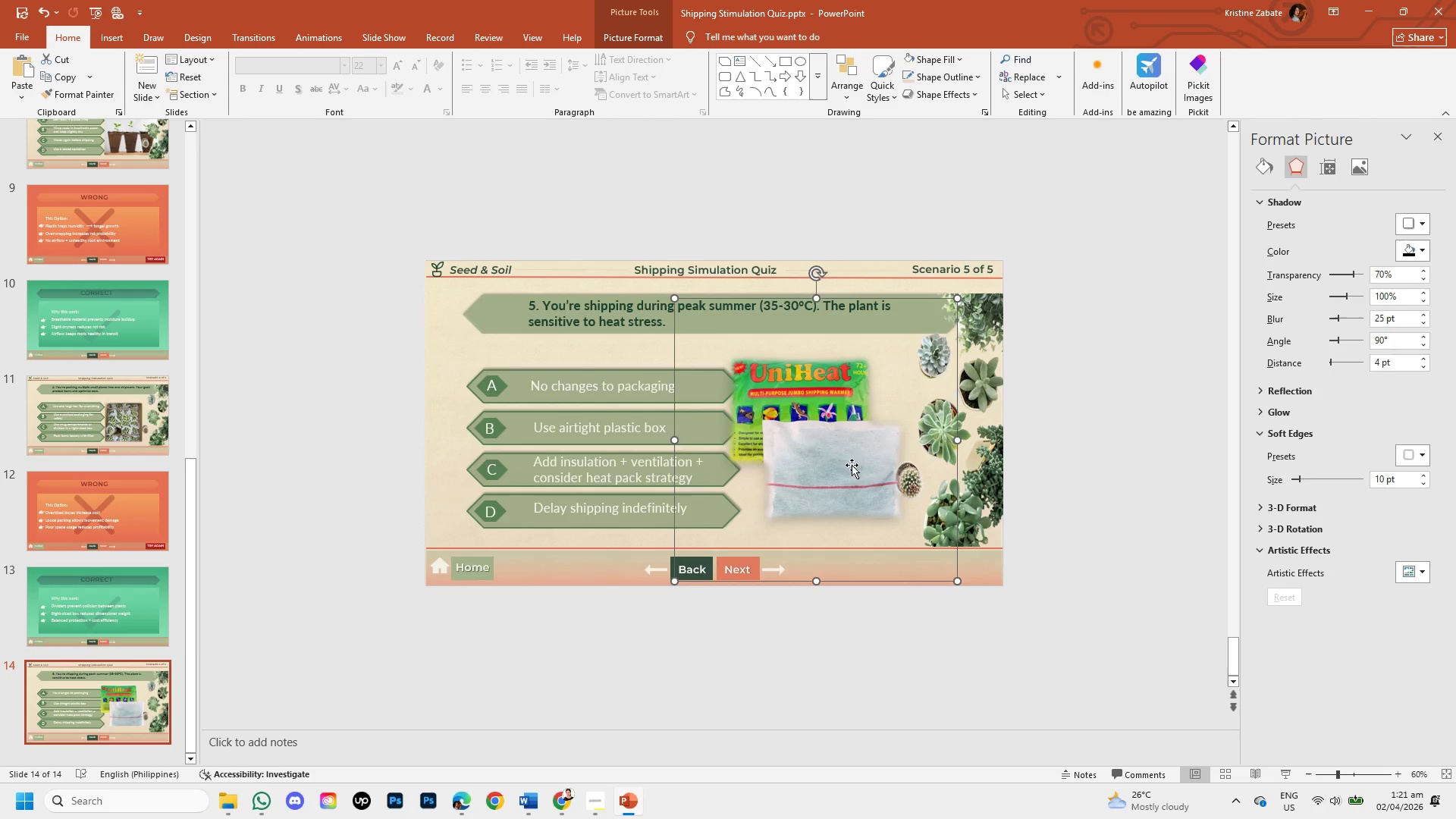 
left_click_drag(start_coordinate=[852, 465], to_coordinate=[877, 481])
 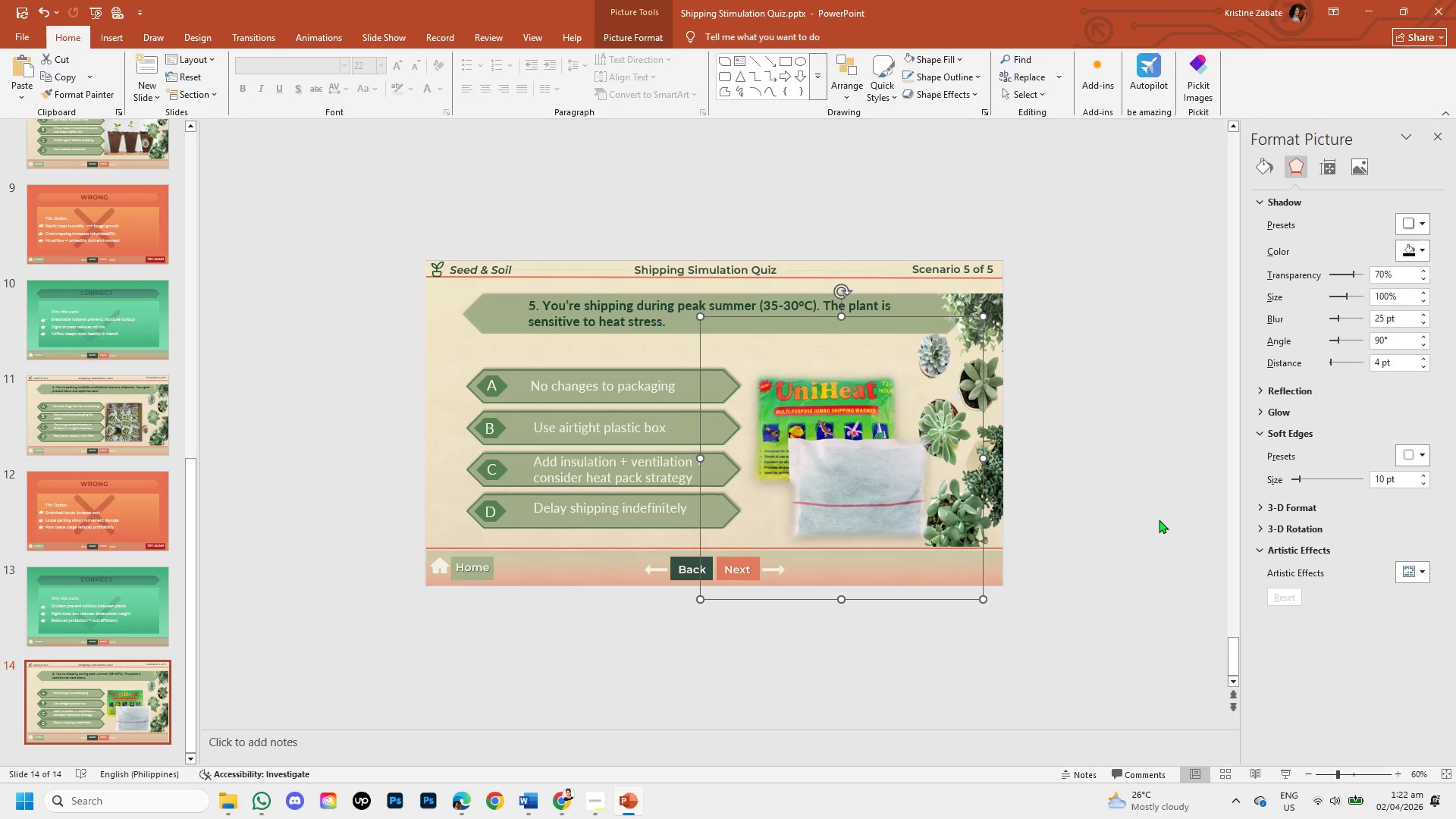 
left_click([1159, 519])
 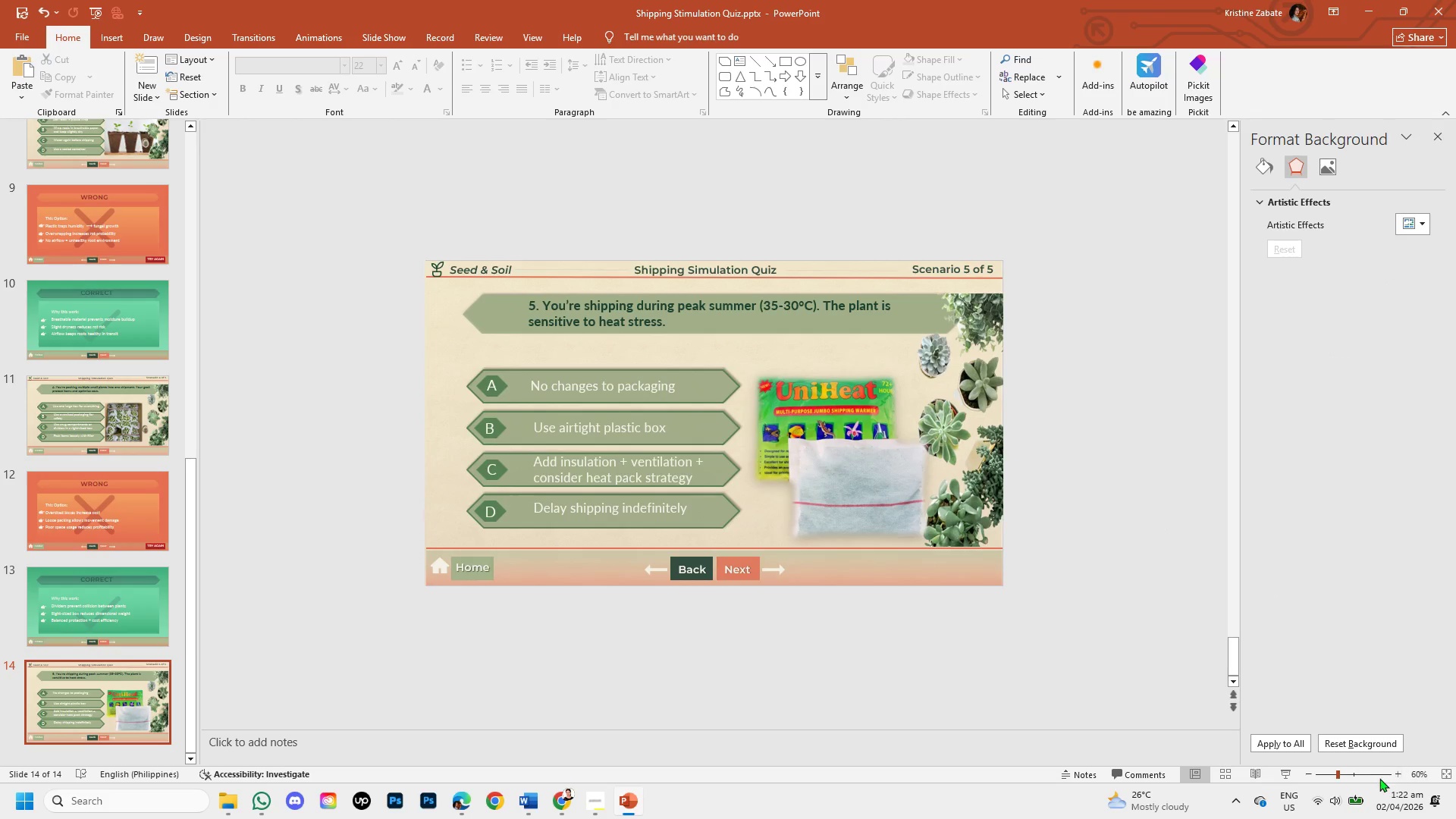 
left_click([1368, 771])
 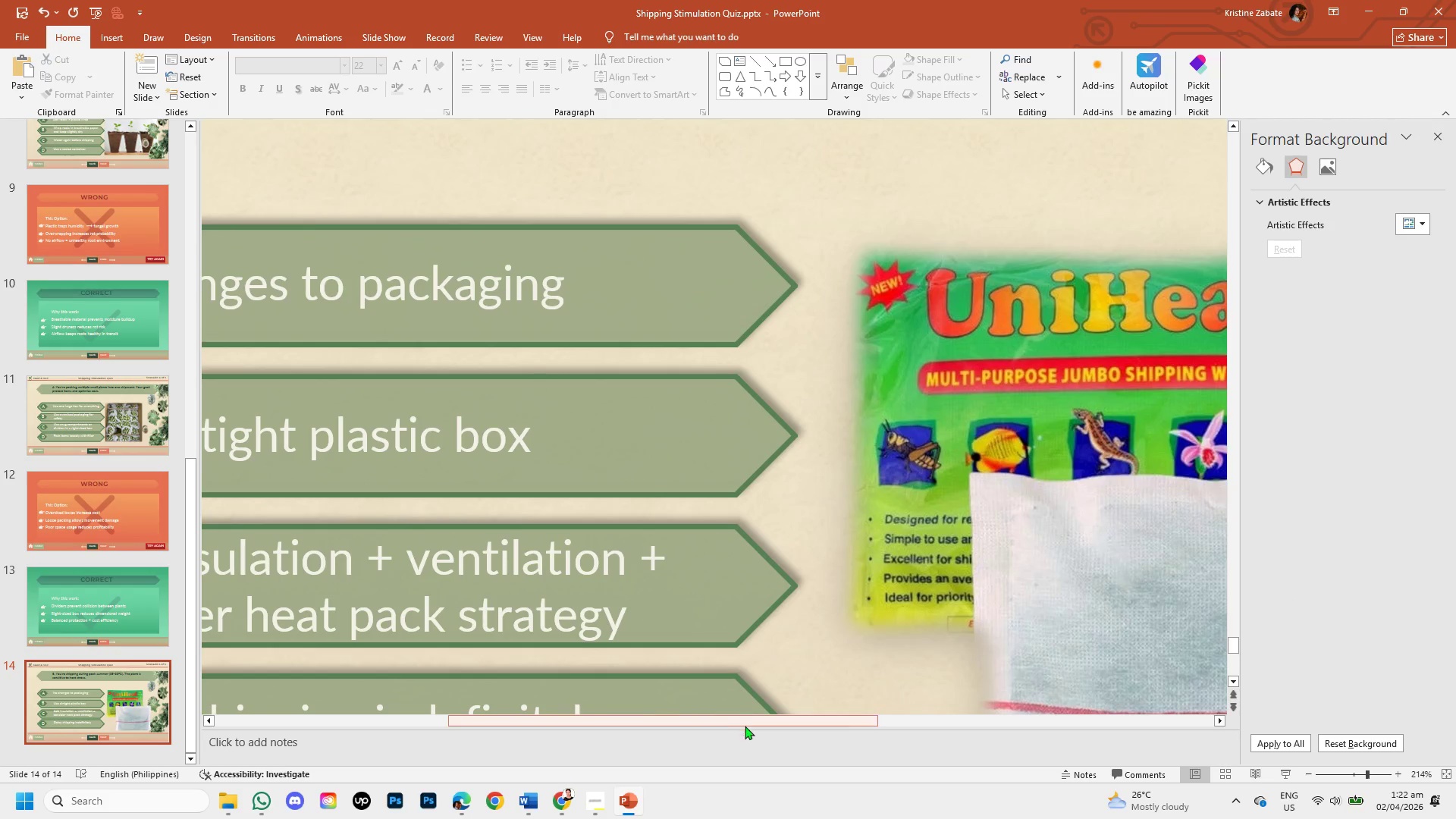 
left_click_drag(start_coordinate=[745, 726], to_coordinate=[1081, 736])
 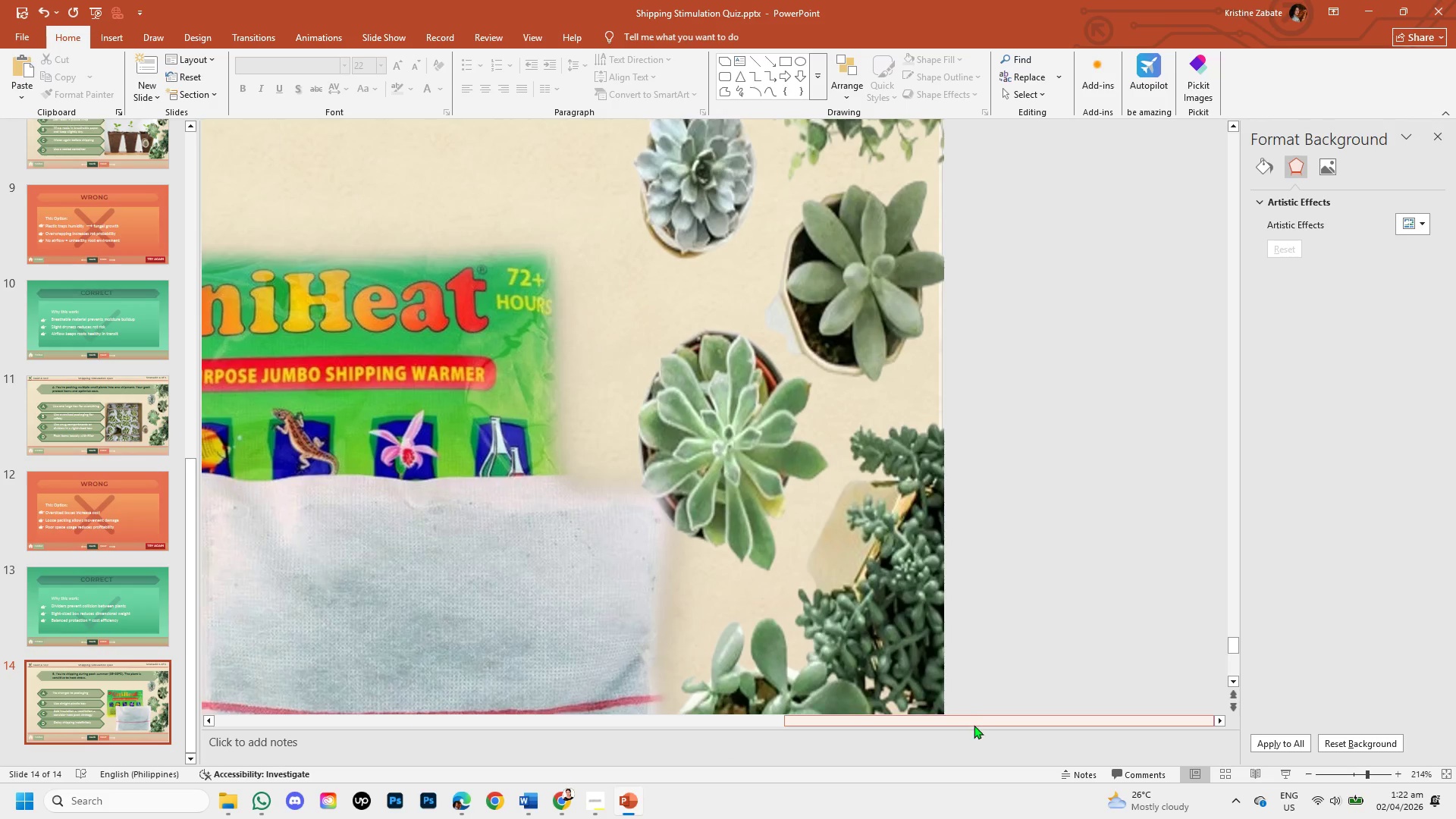 
left_click_drag(start_coordinate=[974, 717], to_coordinate=[536, 726])
 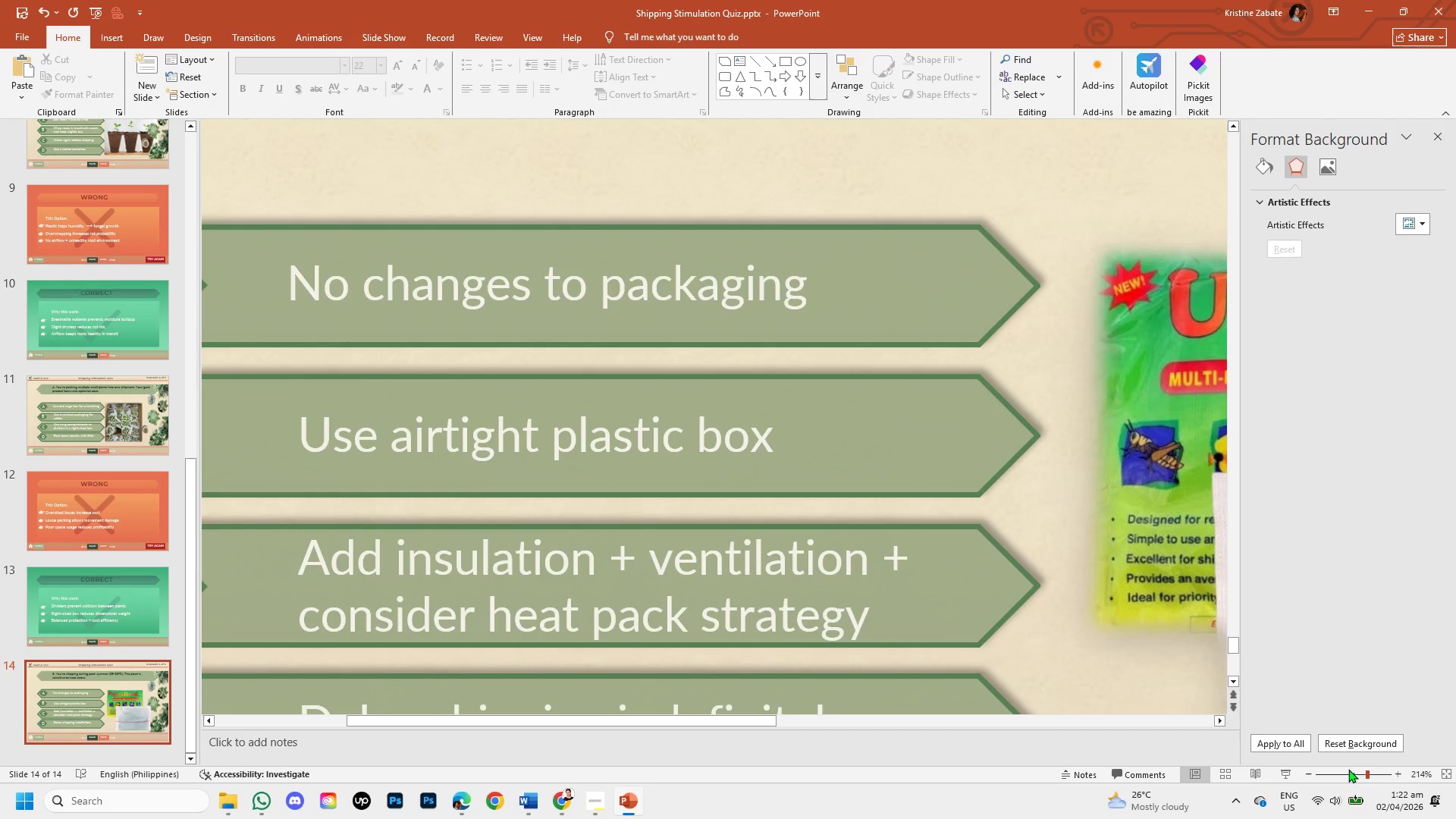 
left_click([1348, 769])
 